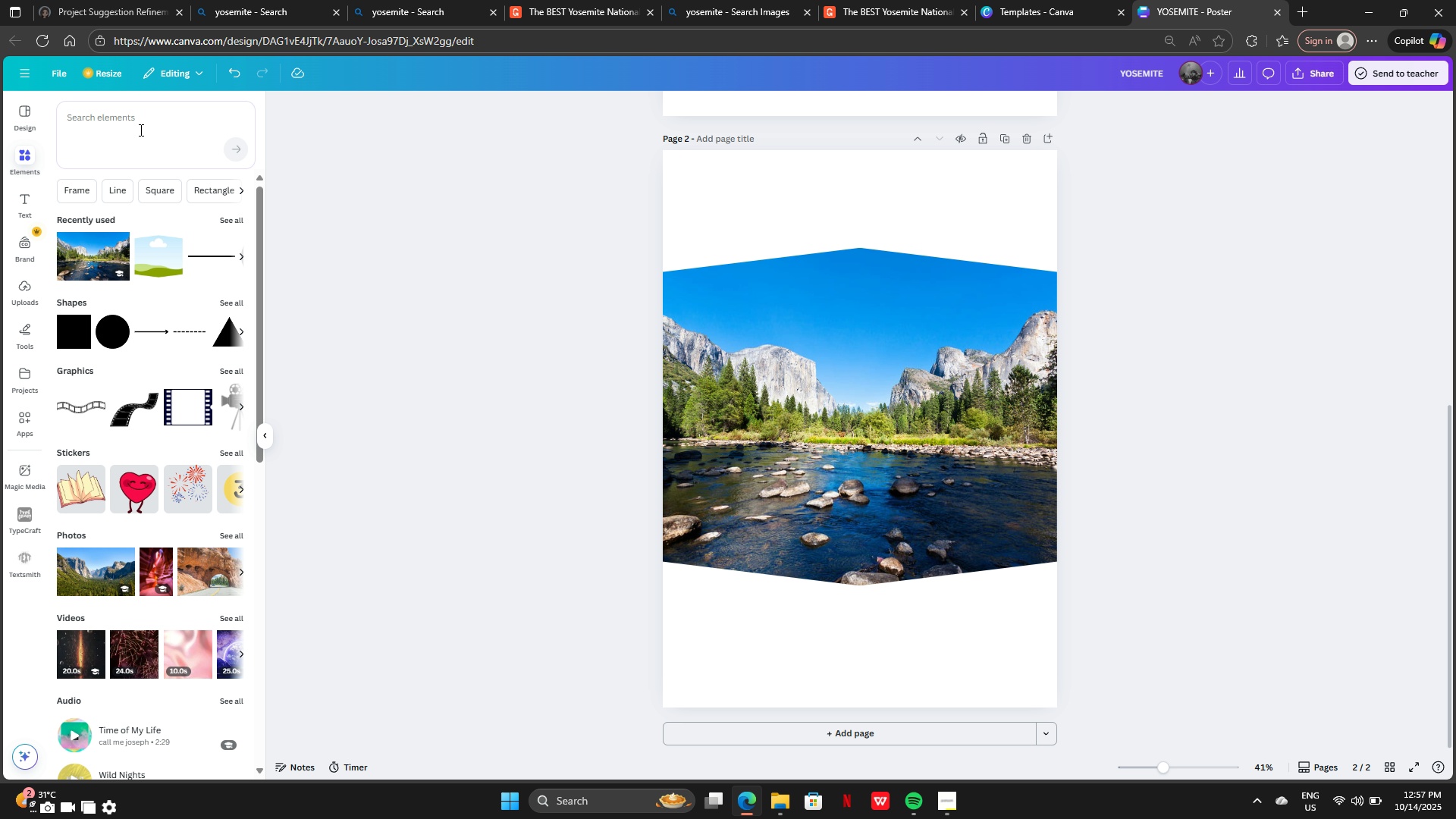 
type(CU)
 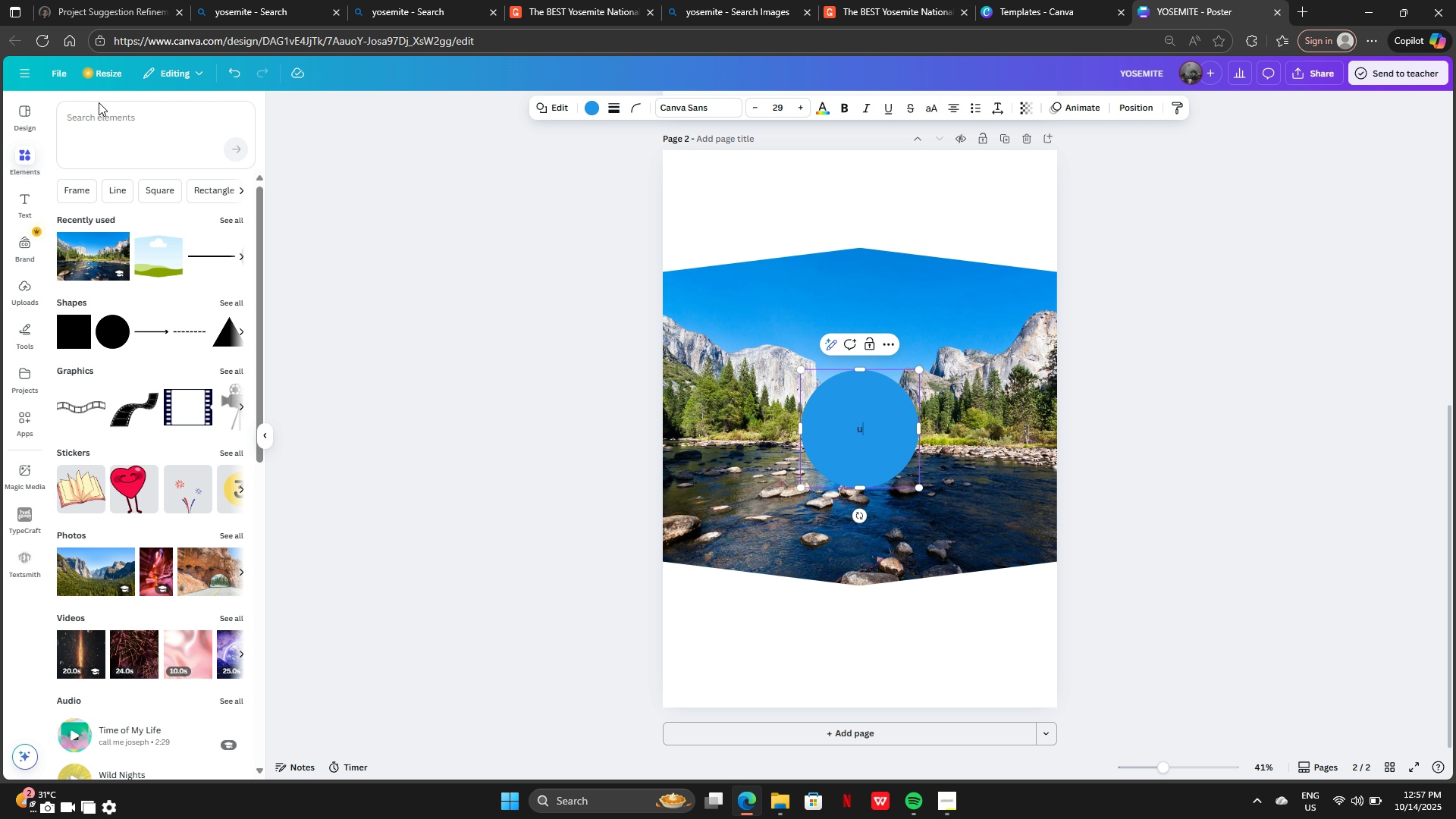 
left_click_drag(start_coordinate=[99, 102], to_coordinate=[104, 118])
 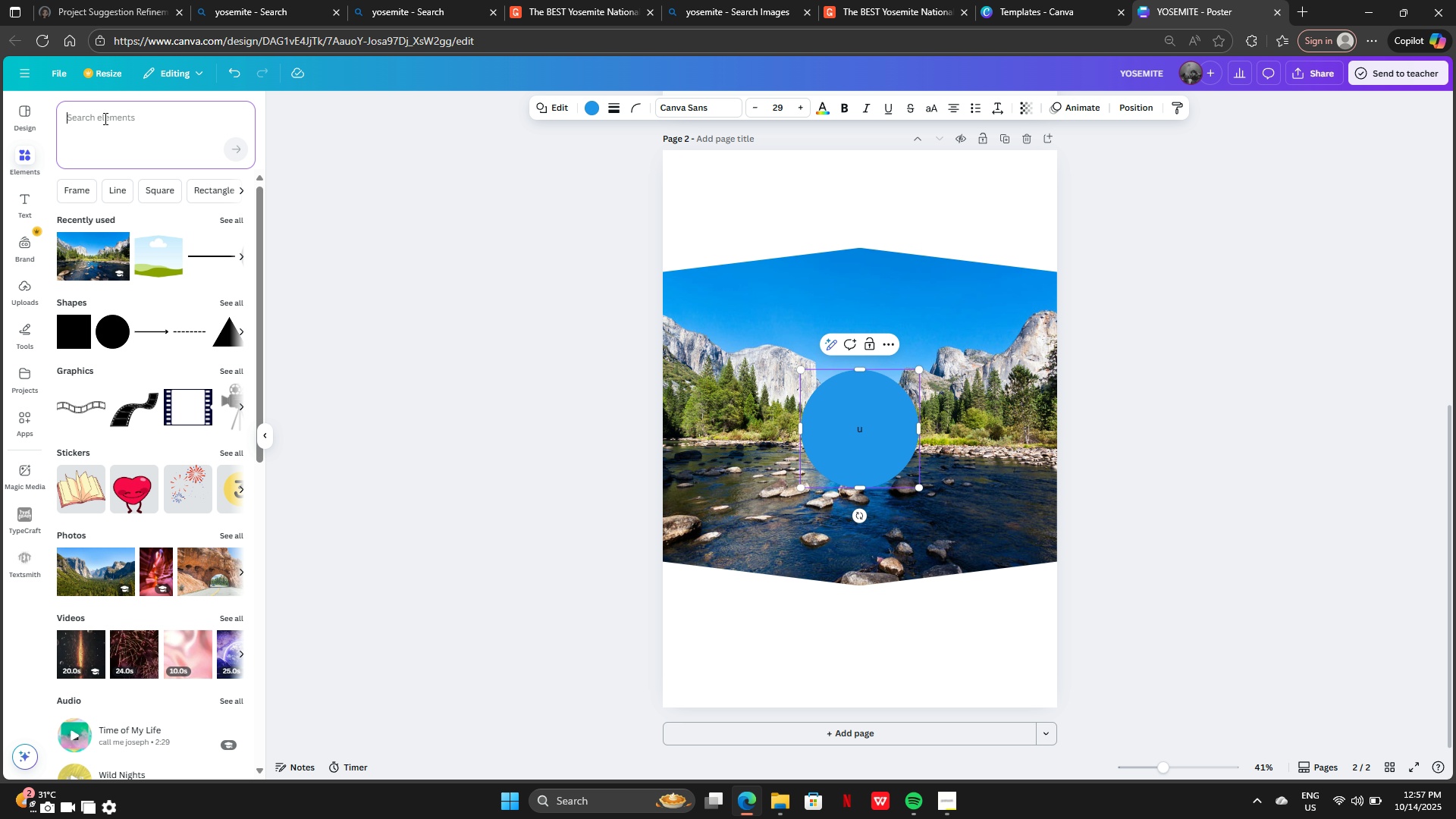 
left_click([104, 118])
 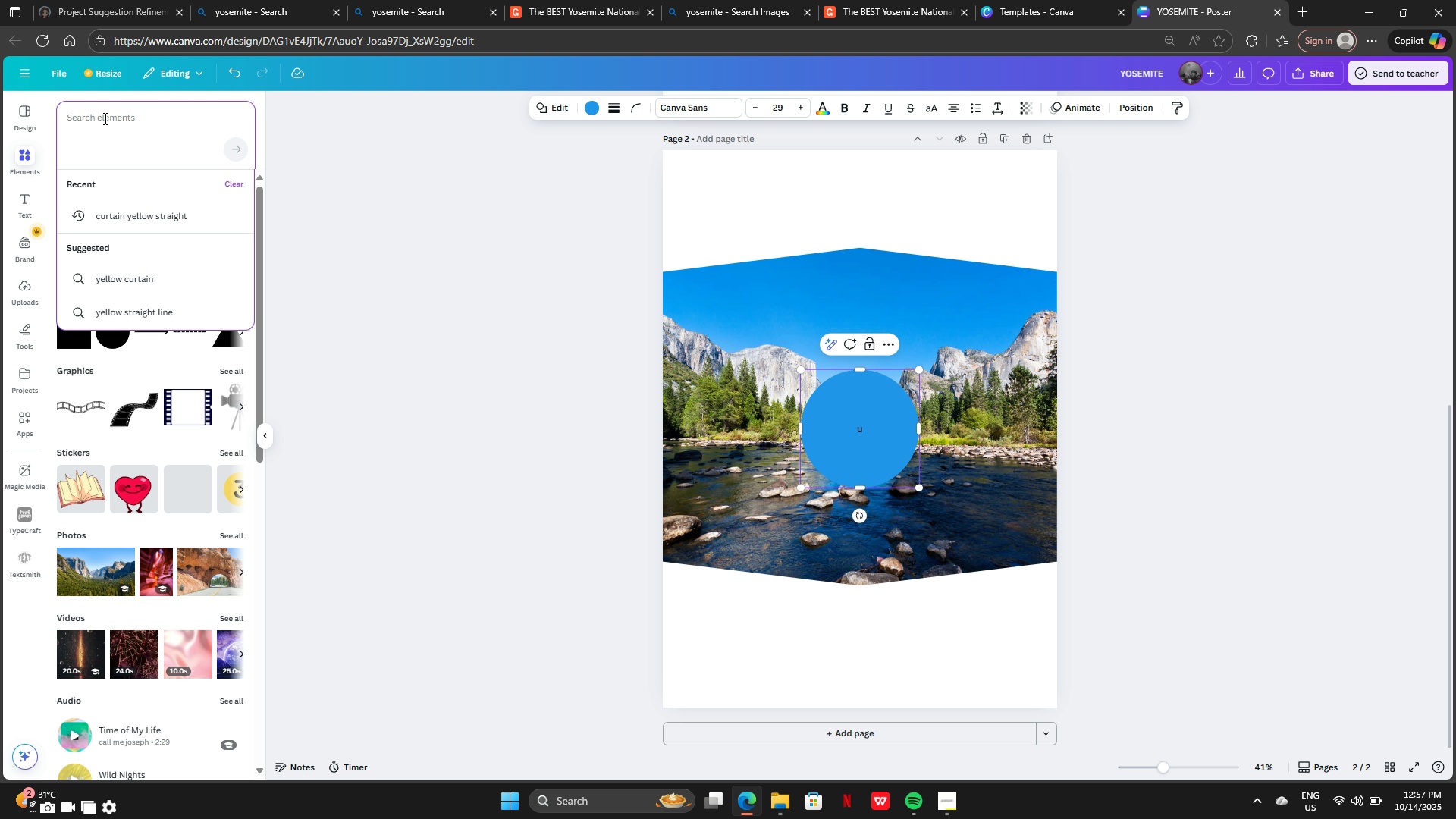 
type(CURVE FRONT)
 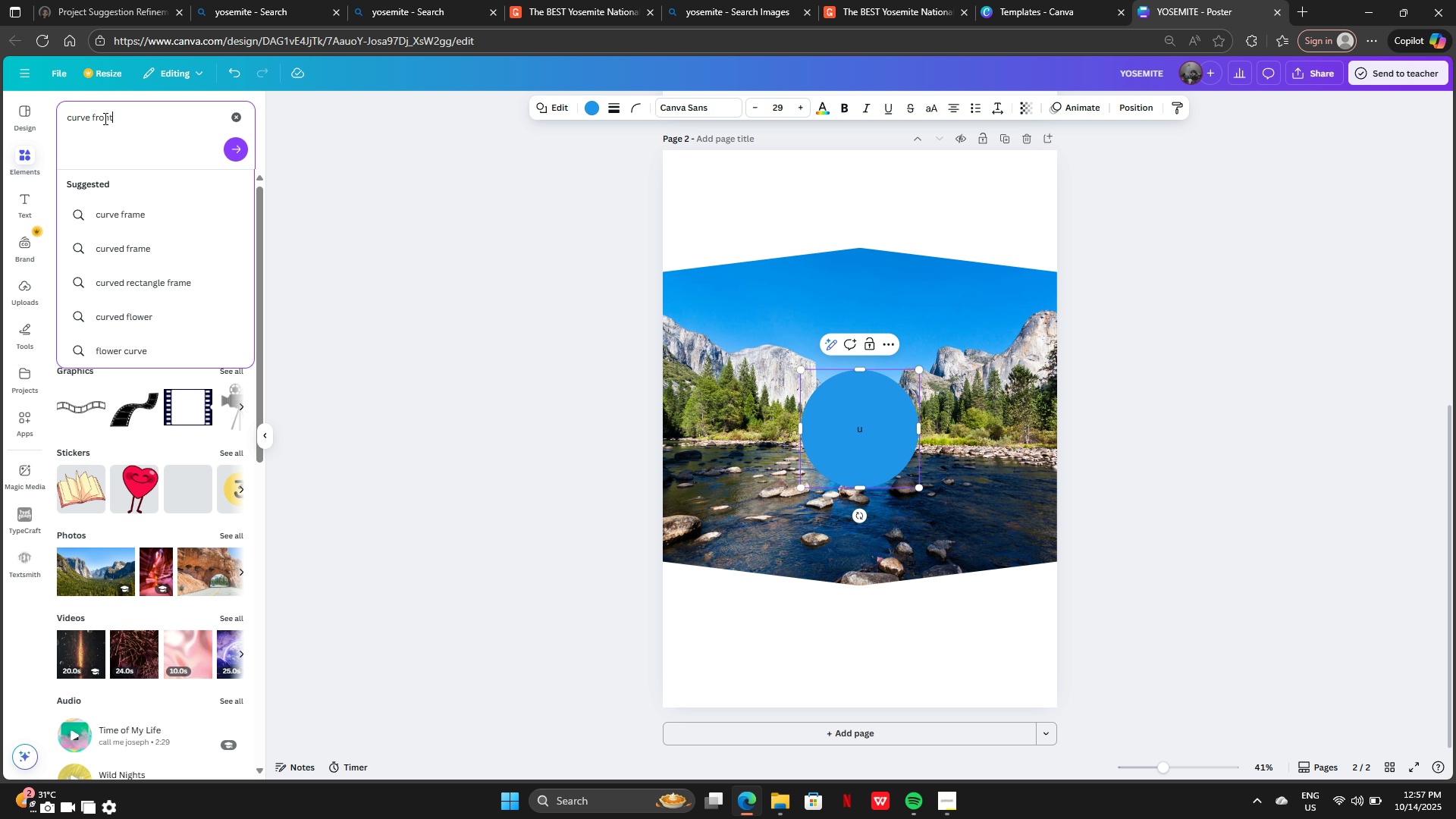 
key(Enter)
 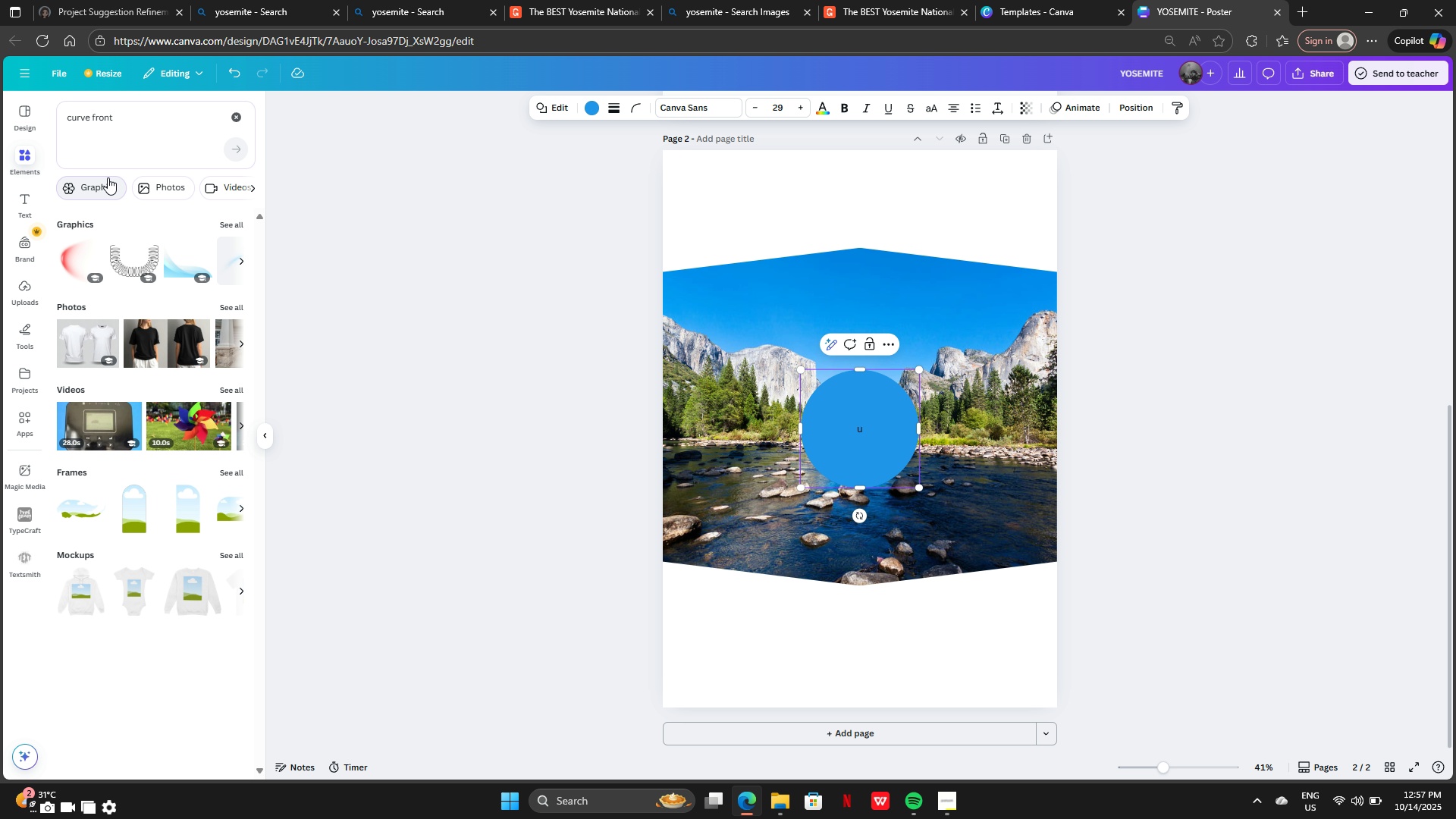 
left_click([112, 196])
 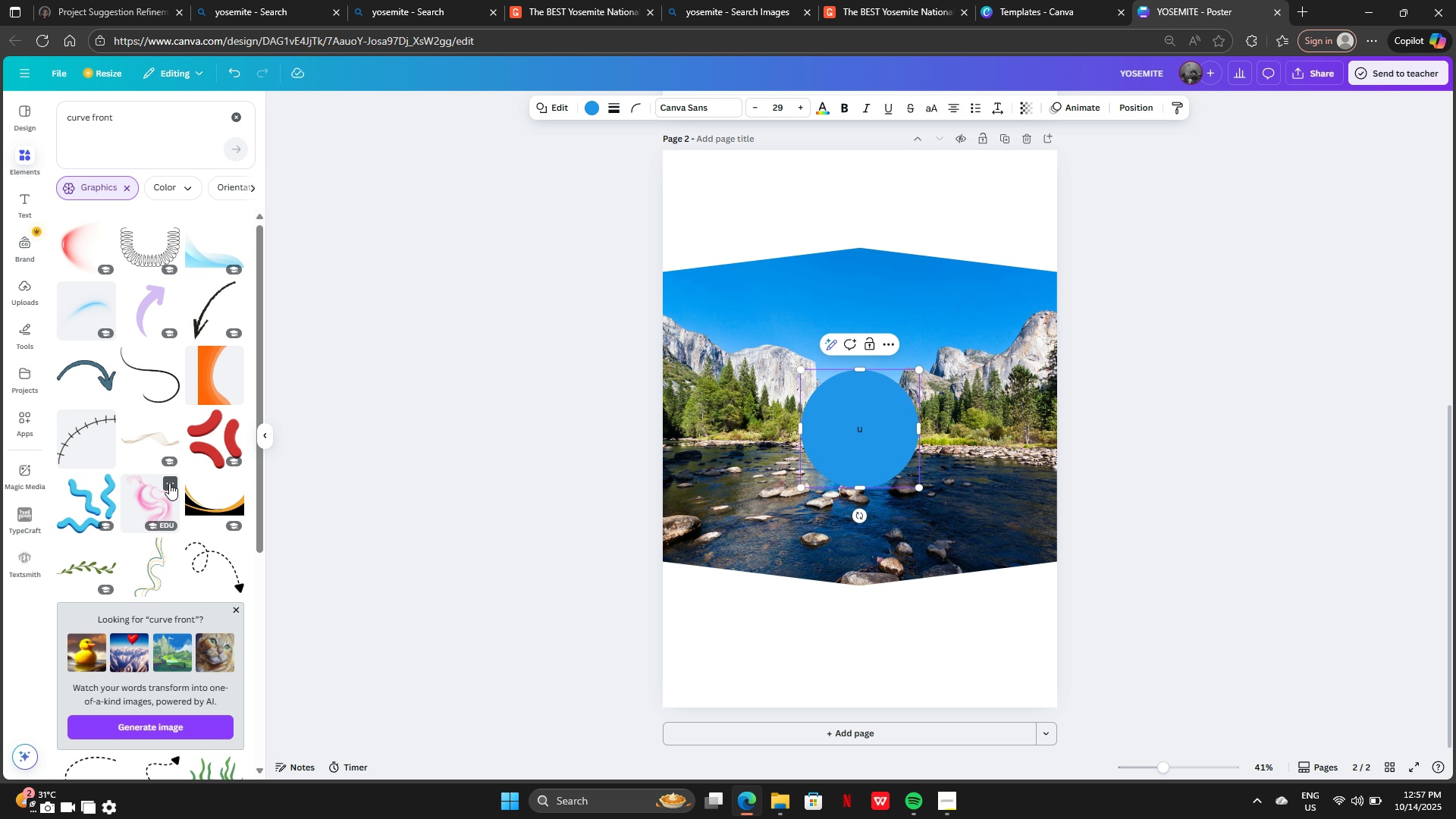 
scroll: coordinate [178, 547], scroll_direction: down, amount: 24.0
 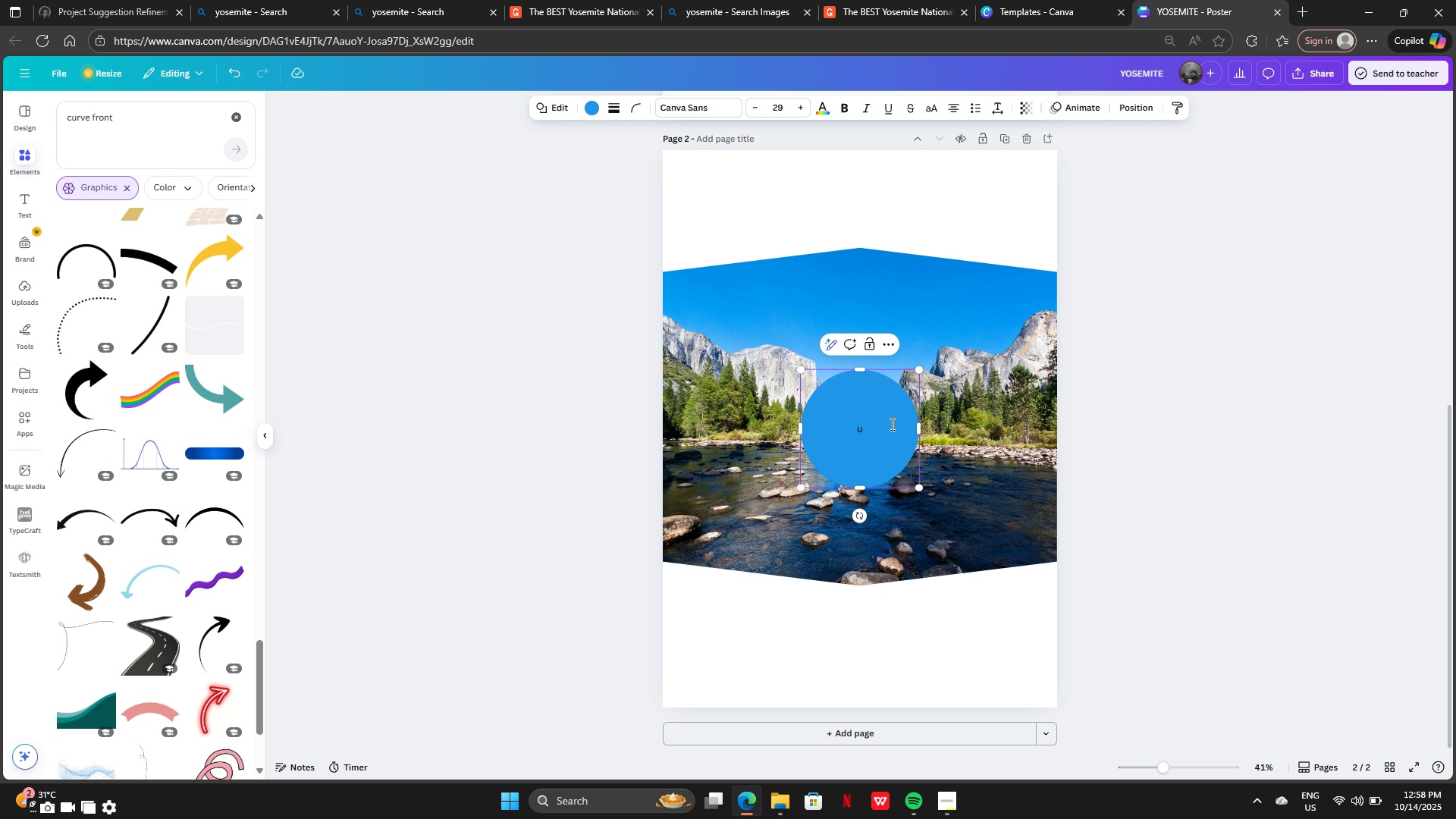 
left_click_drag(start_coordinate=[878, 447], to_coordinate=[879, 469])
 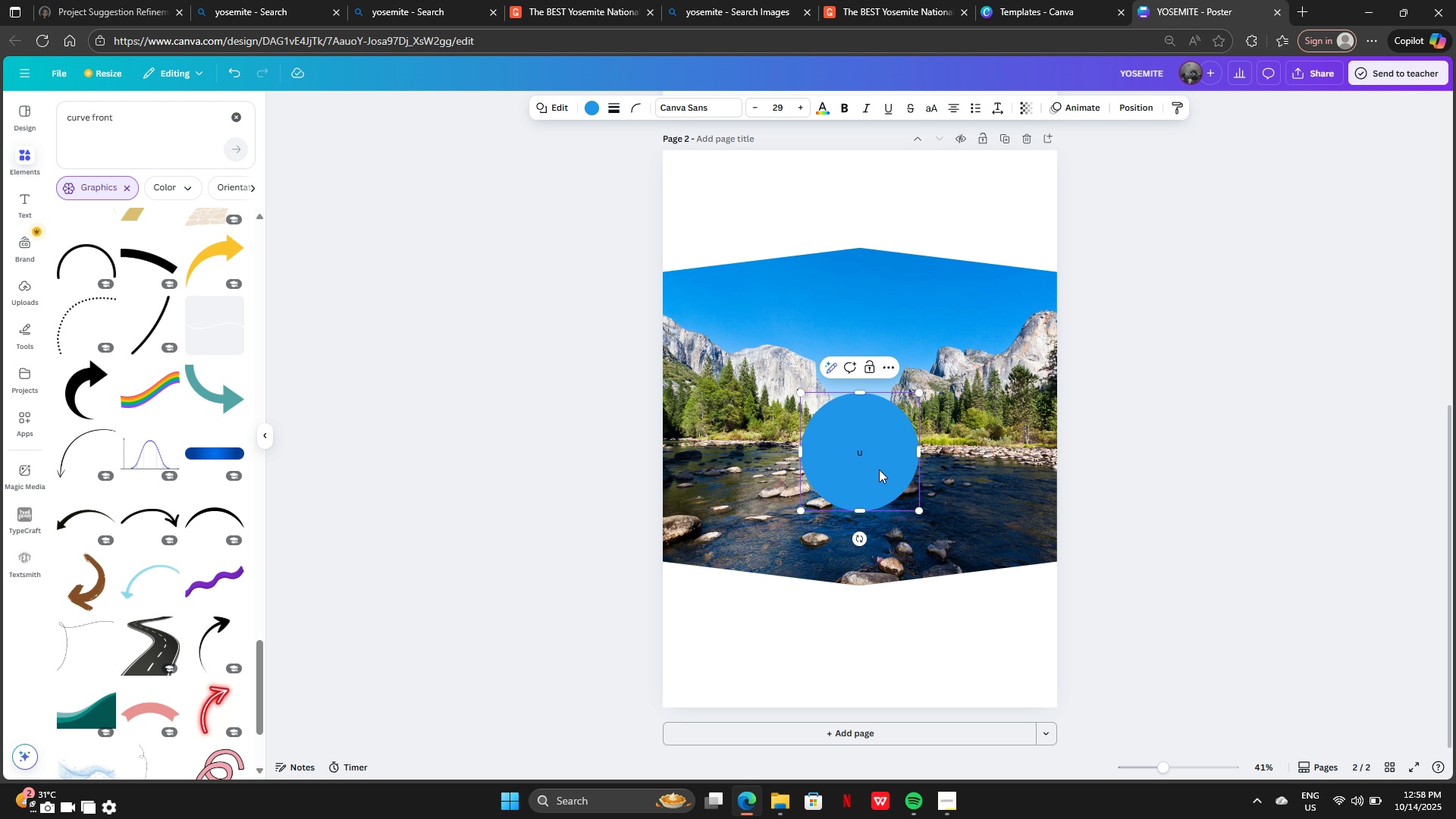 
key(Backspace)
 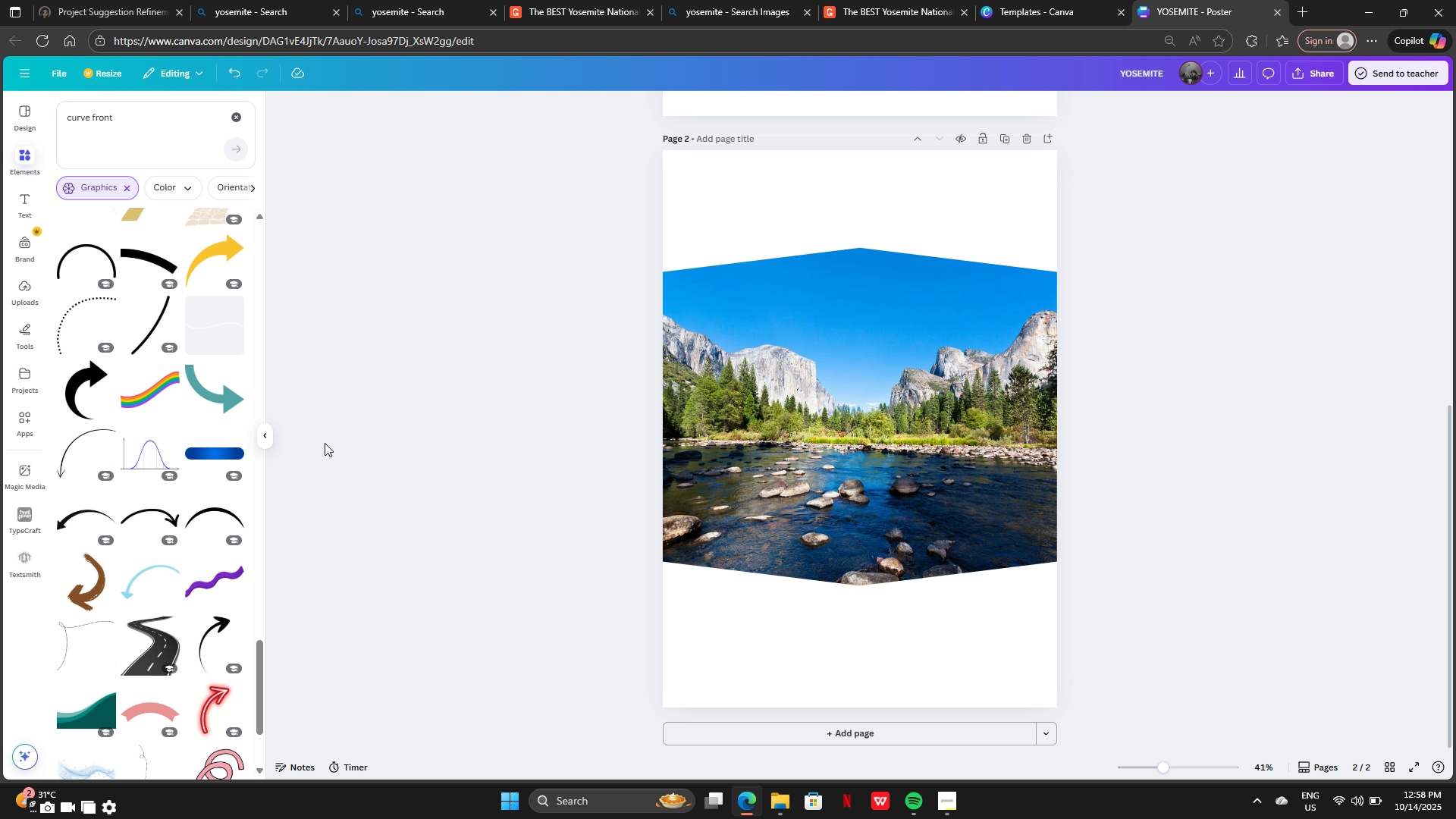 
scroll: coordinate [231, 435], scroll_direction: down, amount: 5.0
 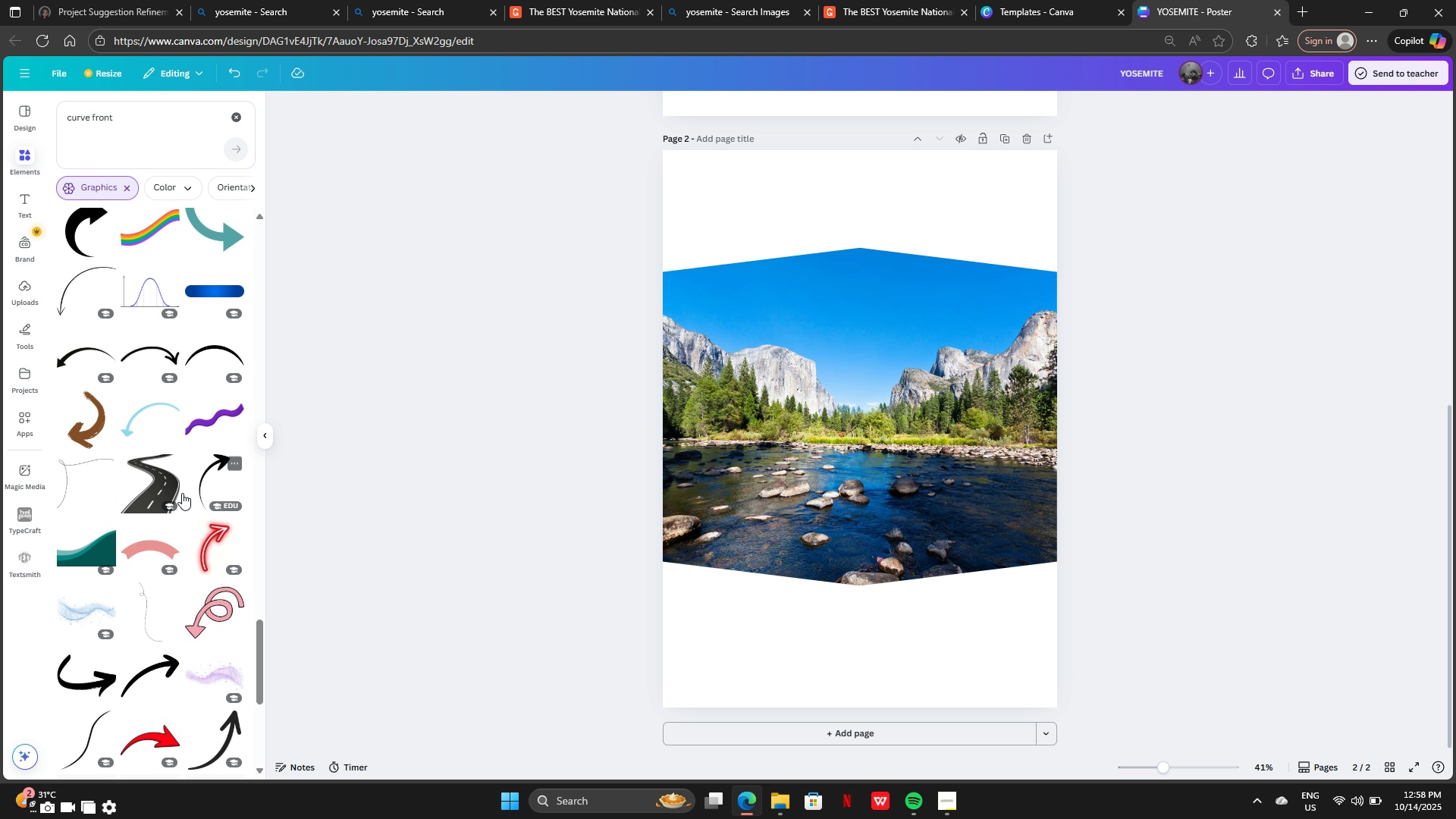 
mouse_move([154, 487])
 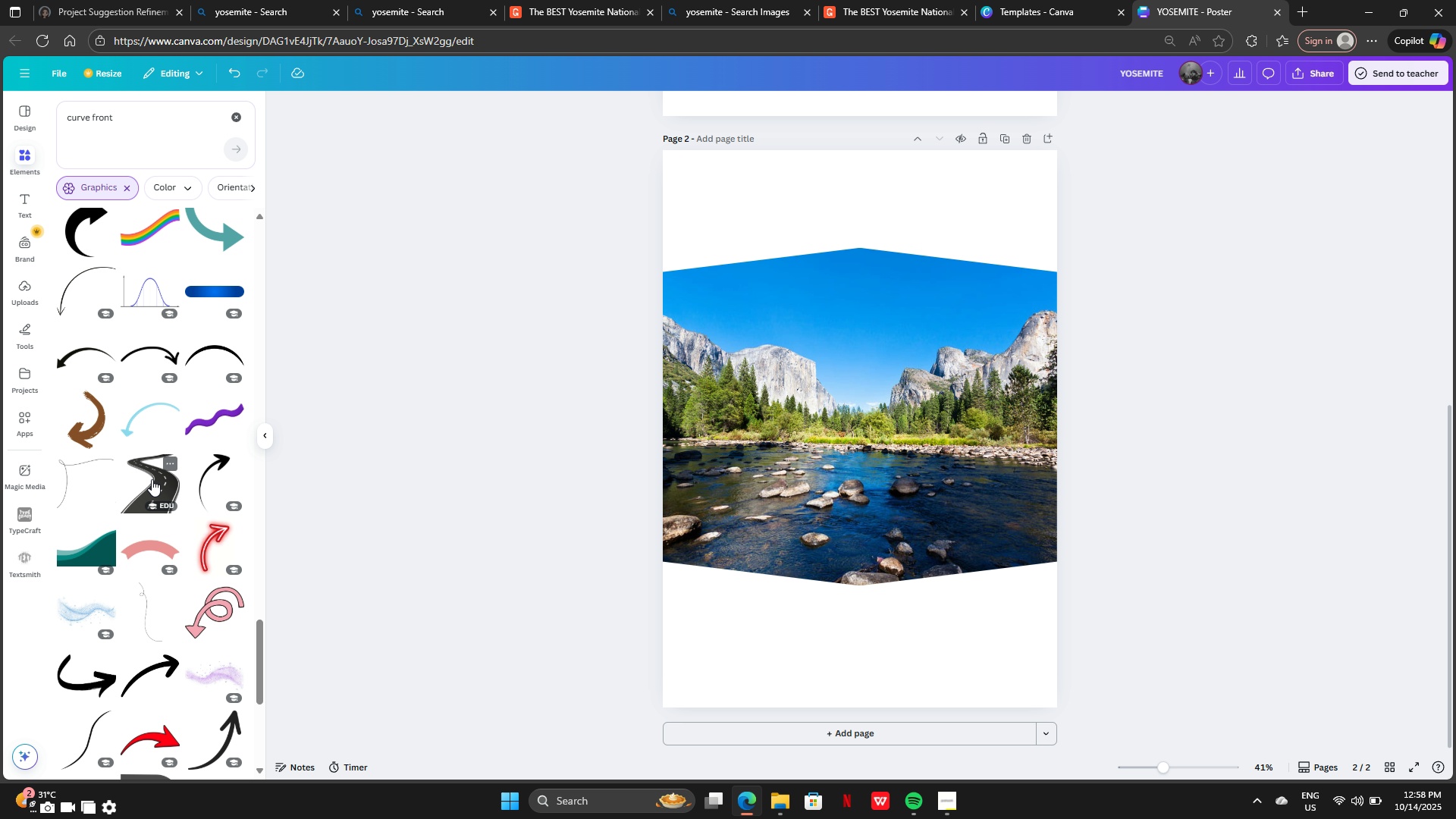 
left_click([152, 479])
 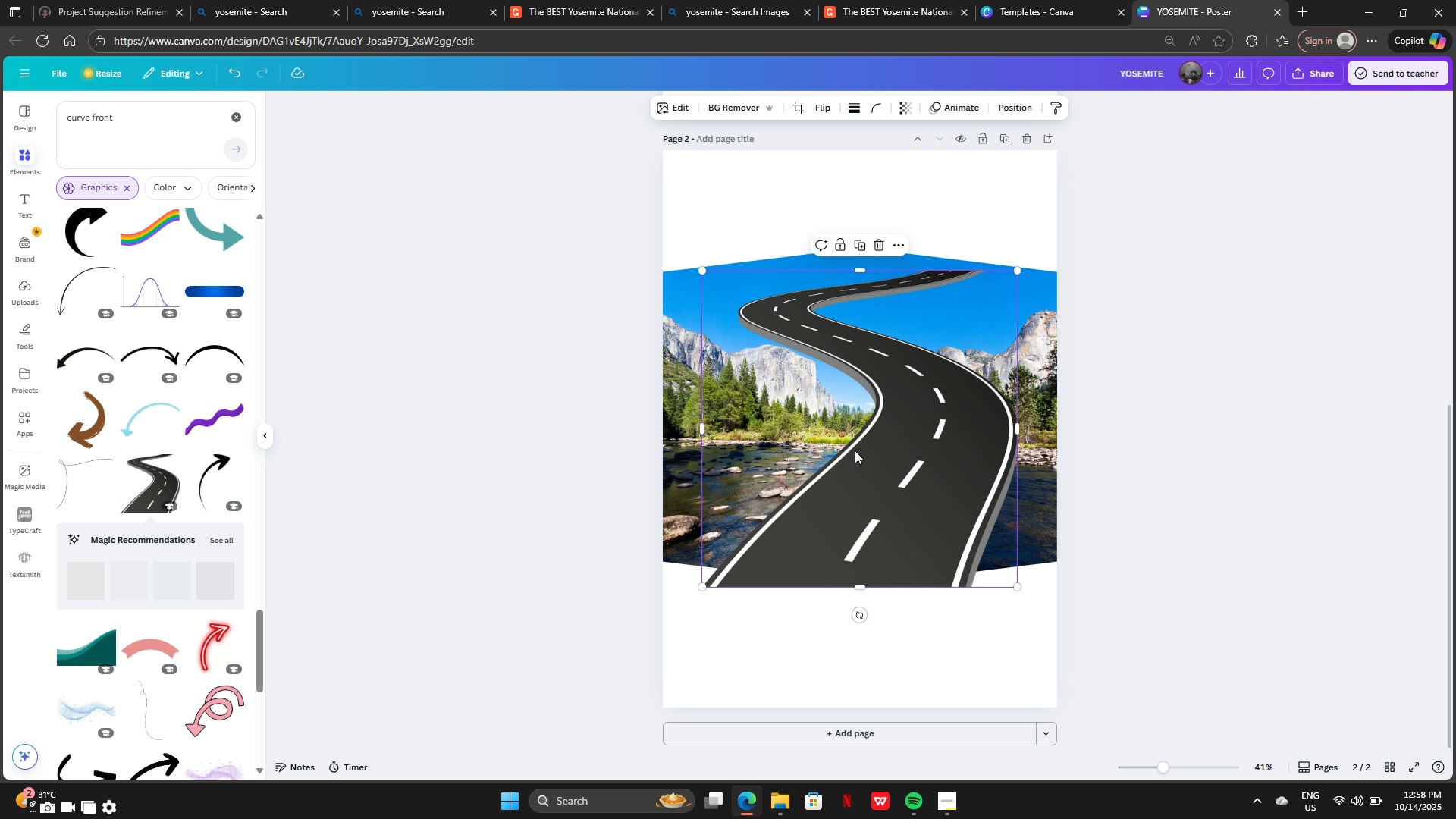 
left_click_drag(start_coordinate=[867, 448], to_coordinate=[786, 618])
 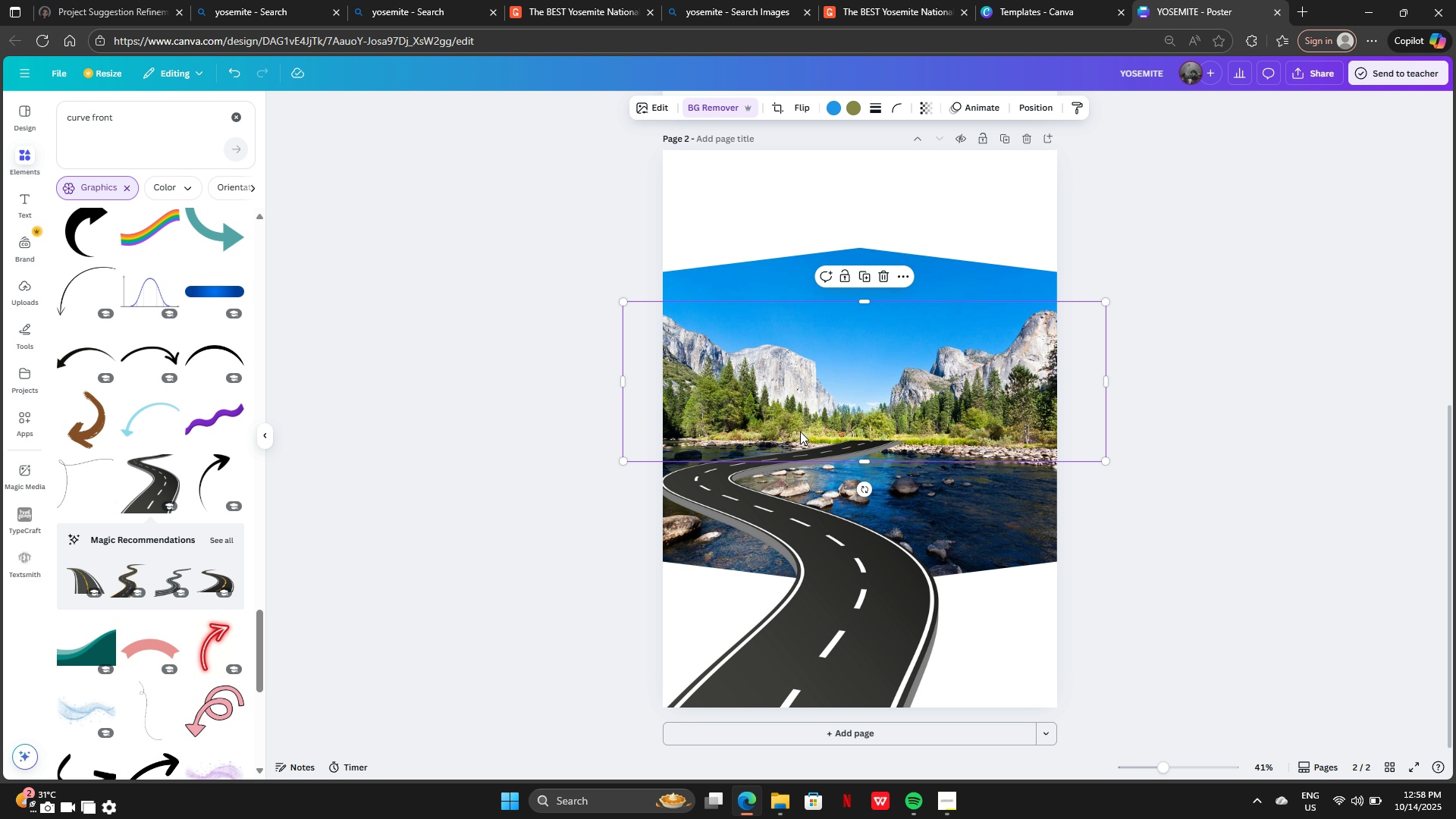 
double_click([800, 431])
 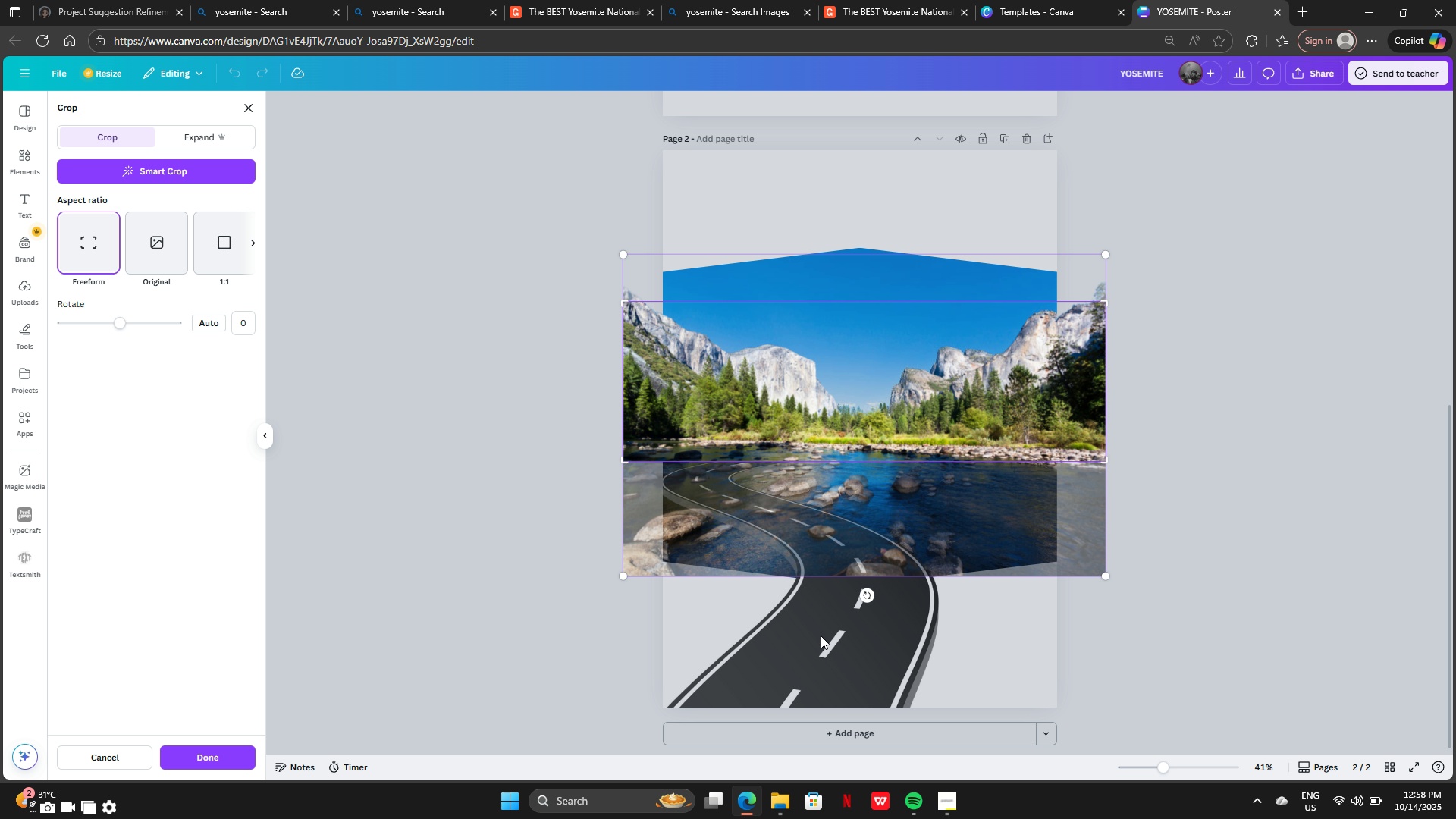 
left_click([822, 639])
 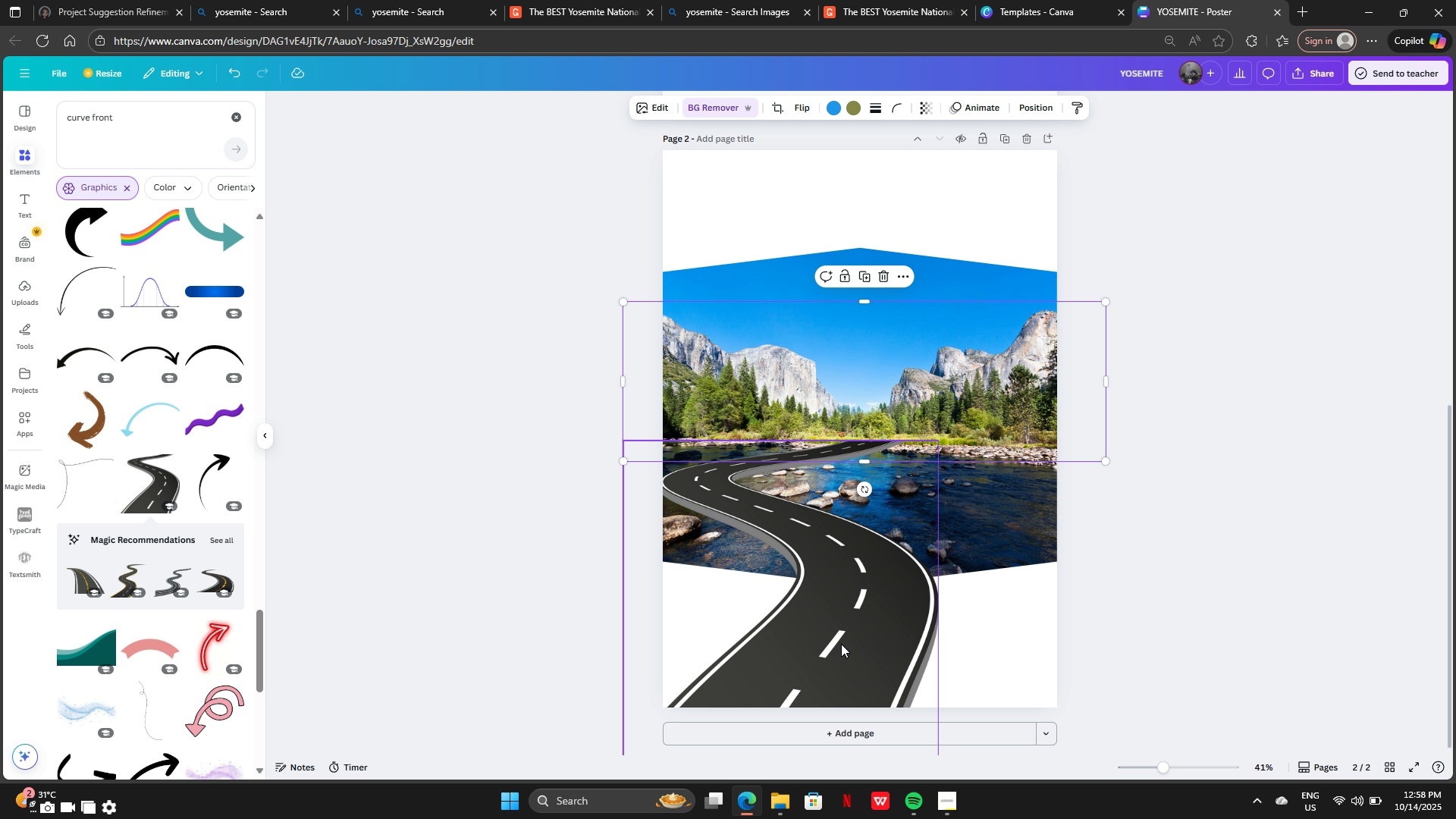 
left_click([842, 644])
 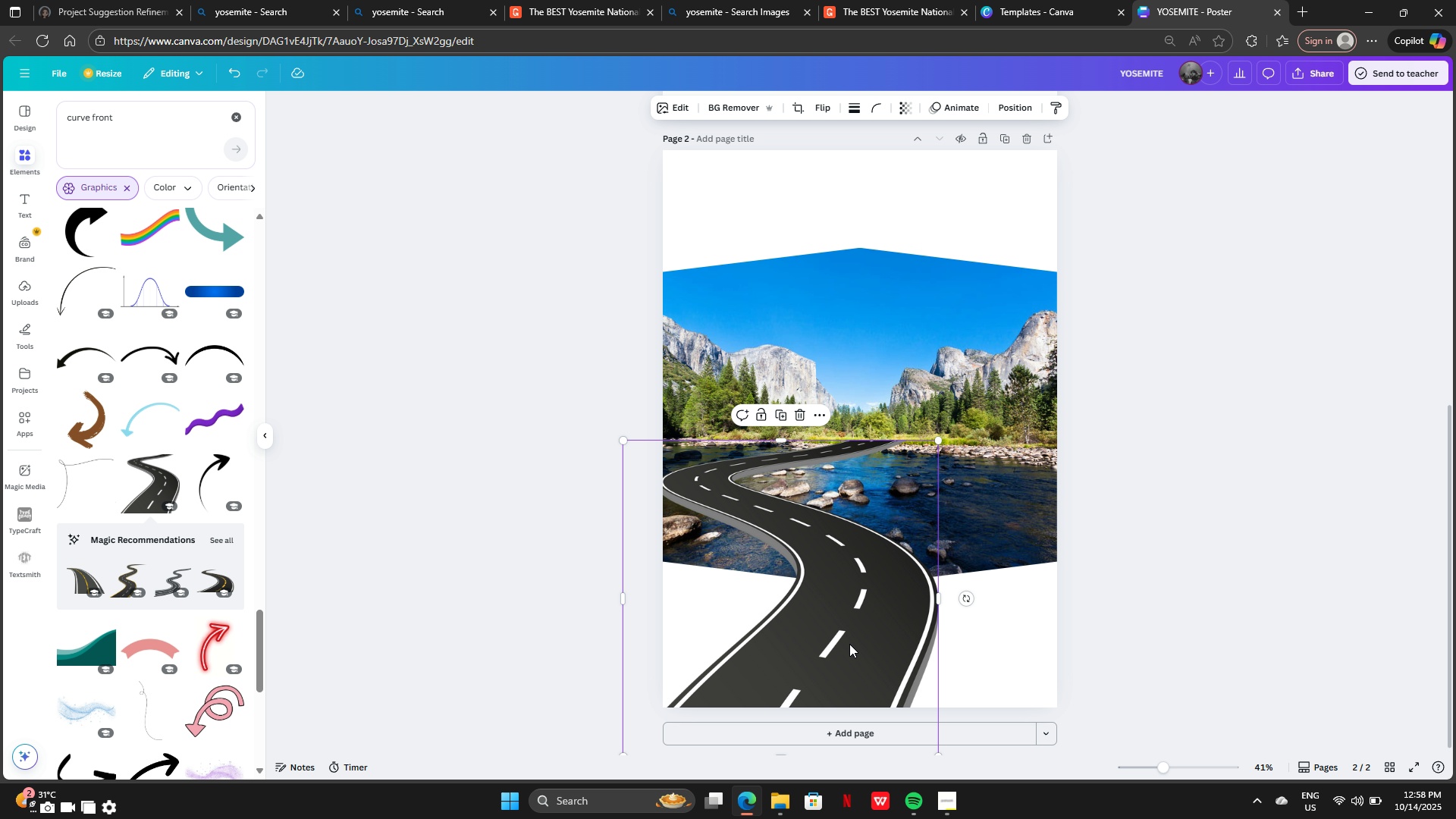 
key(Backspace)
 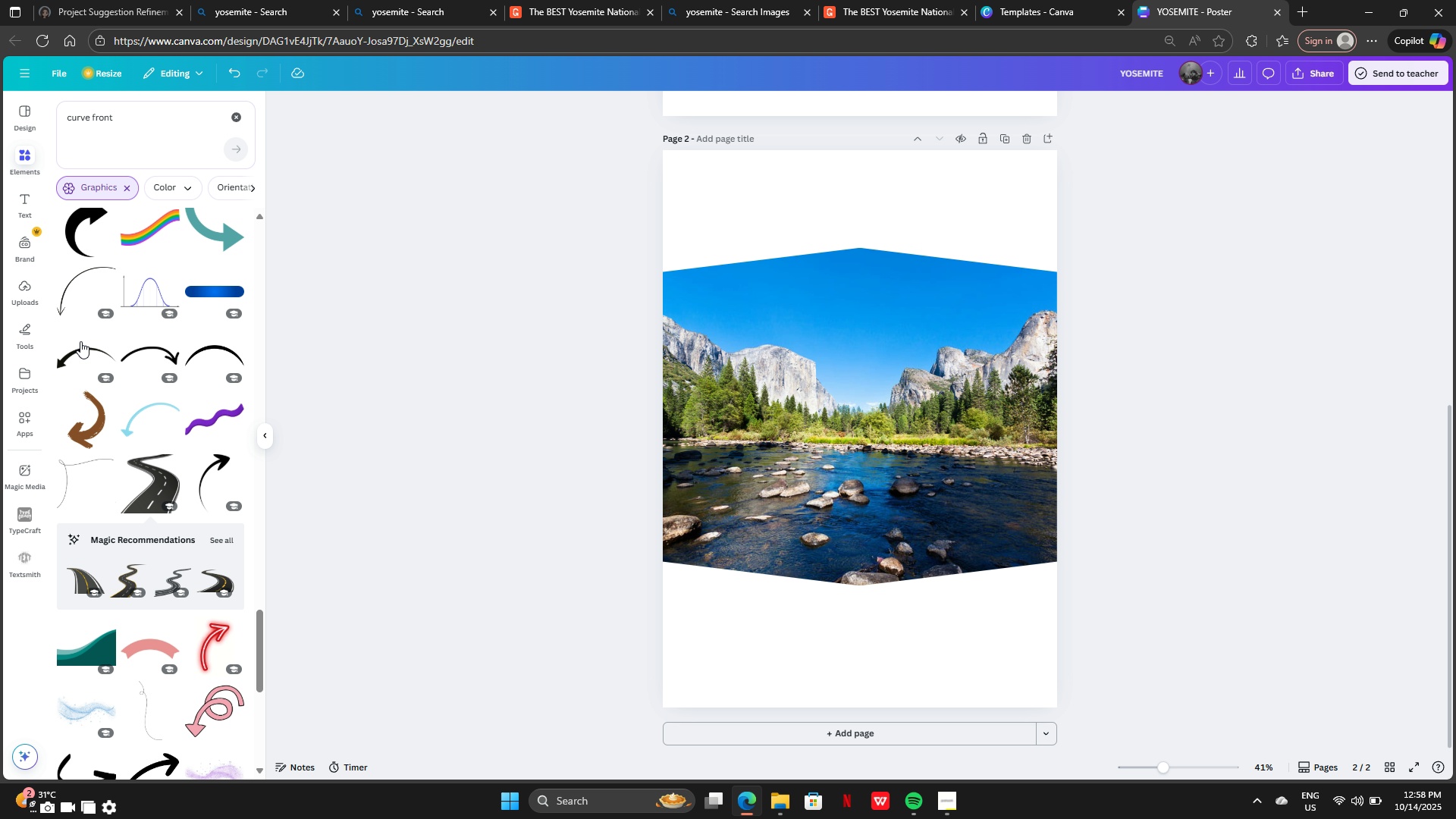 
scroll: coordinate [173, 522], scroll_direction: down, amount: 26.0
 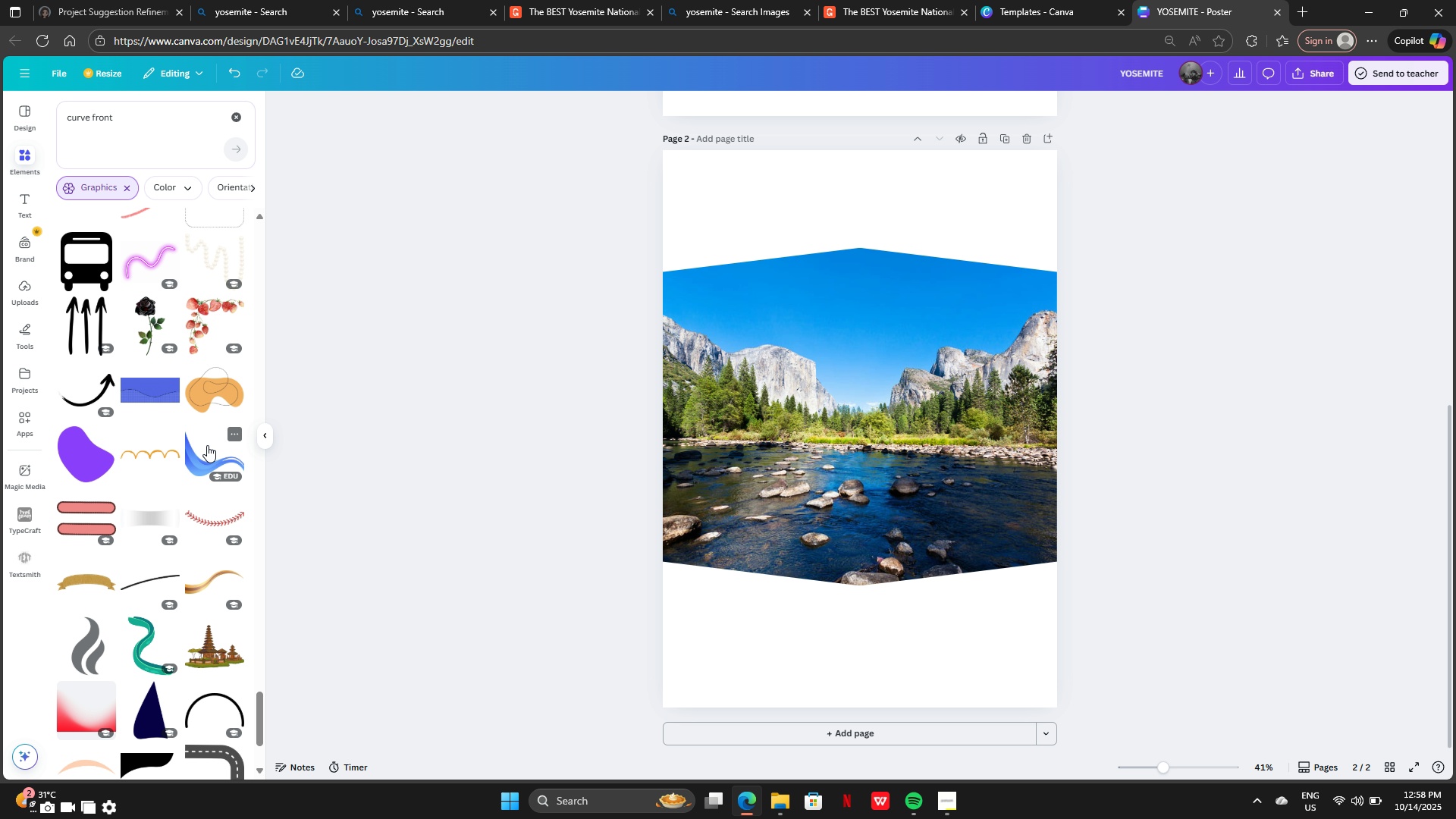 
scroll: coordinate [151, 585], scroll_direction: down, amount: 8.0
 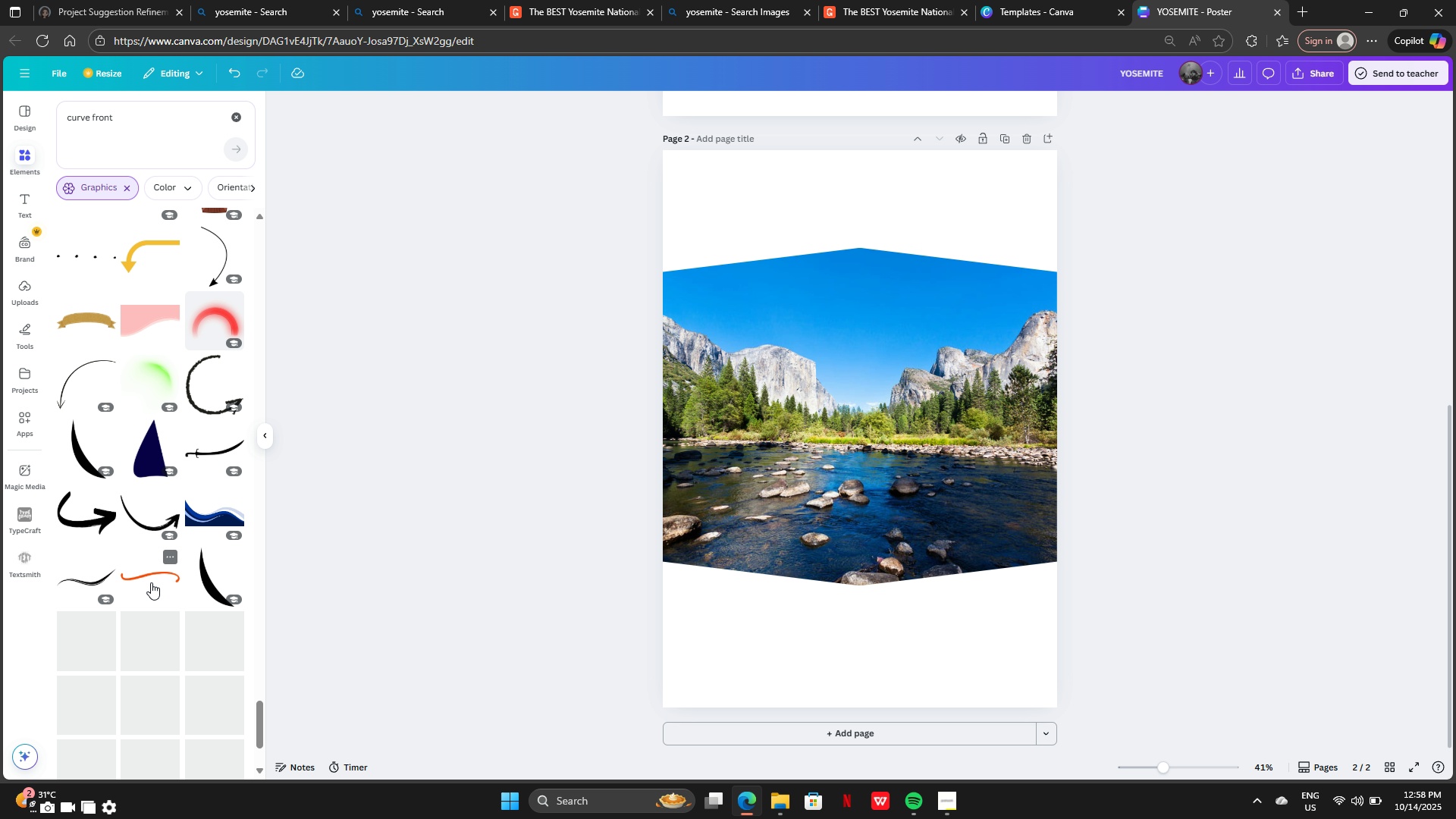 
mouse_move([152, 532])
 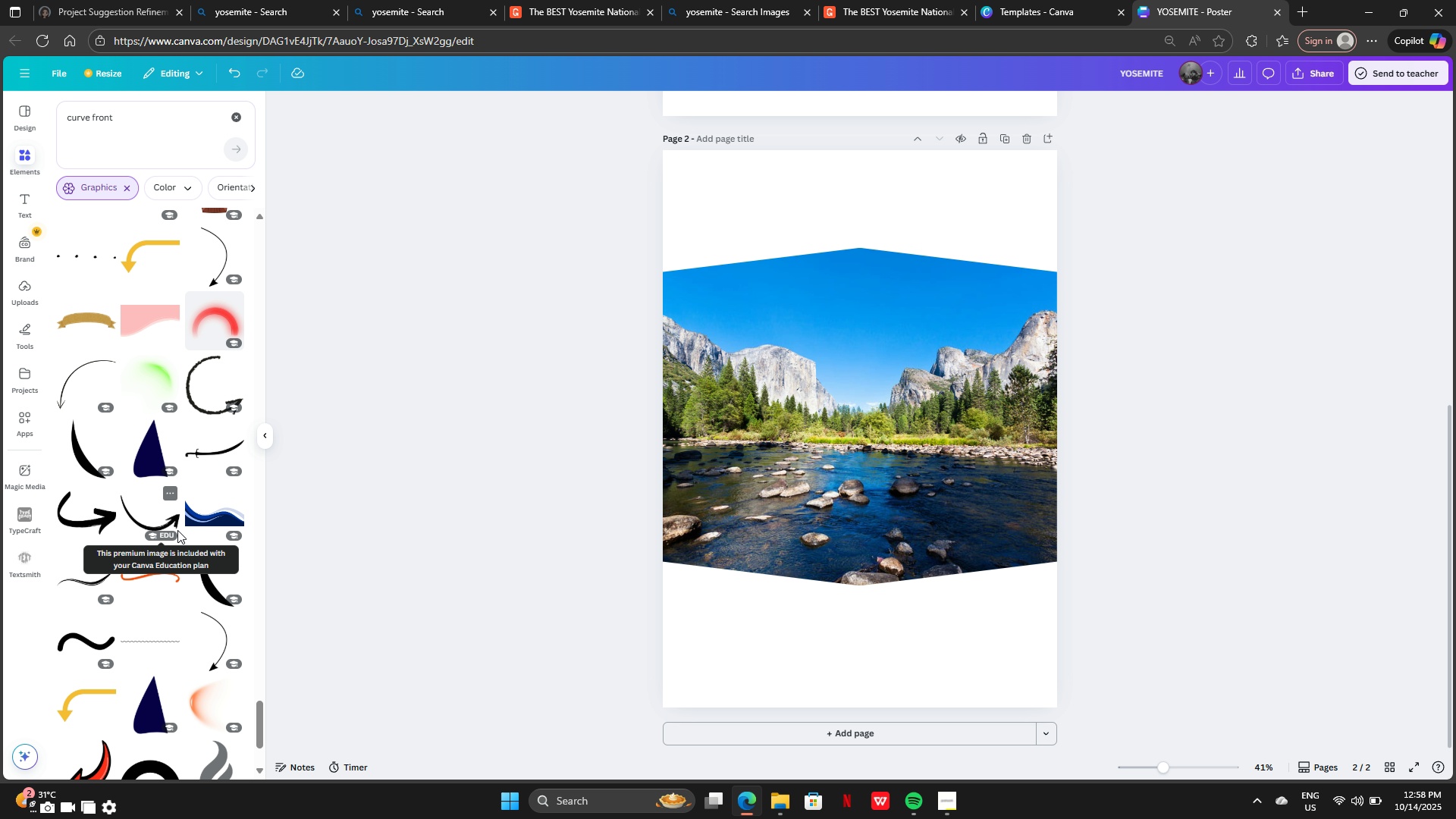 
scroll: coordinate [143, 529], scroll_direction: down, amount: 20.0
 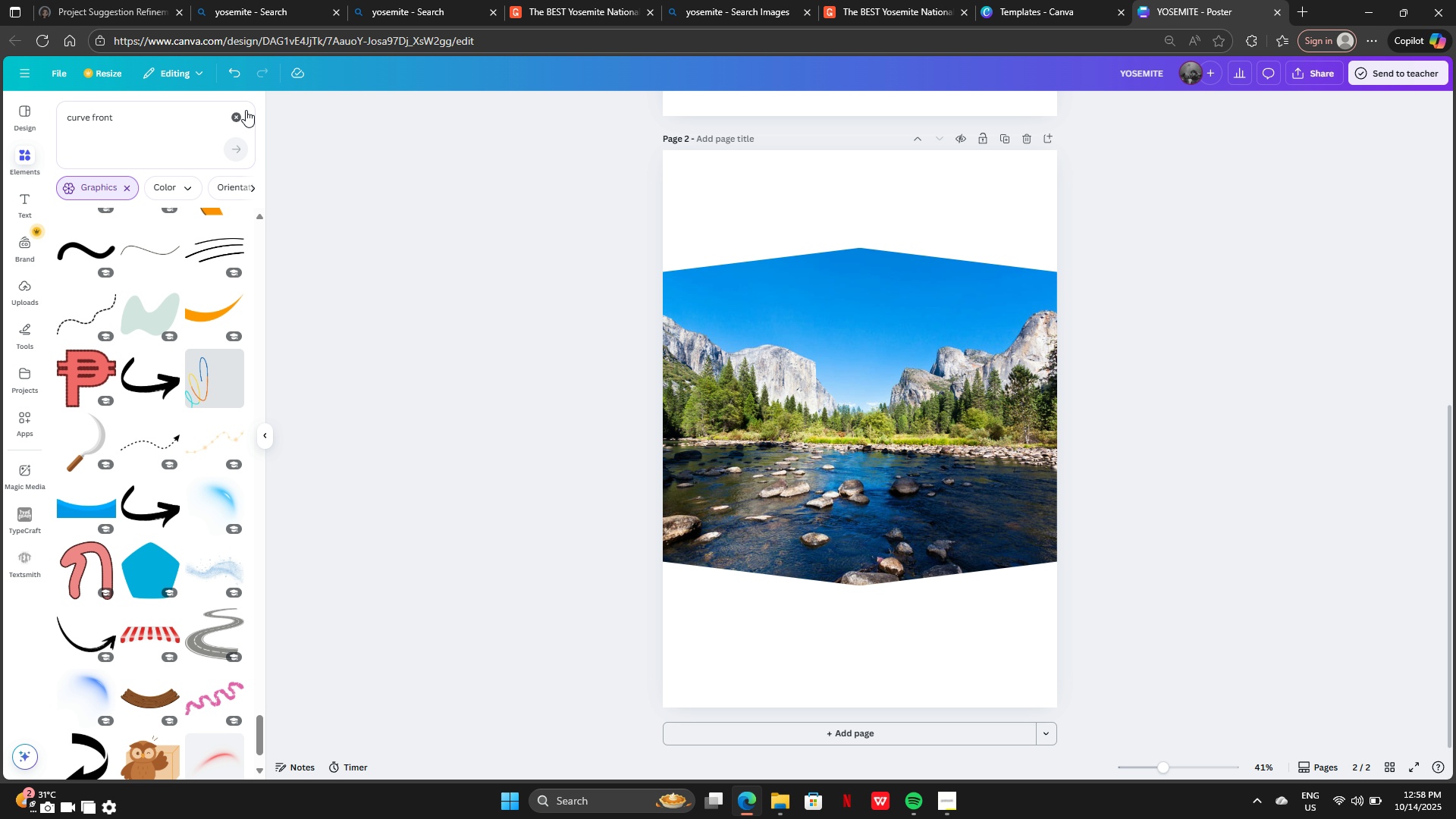 
left_click([246, 110])
 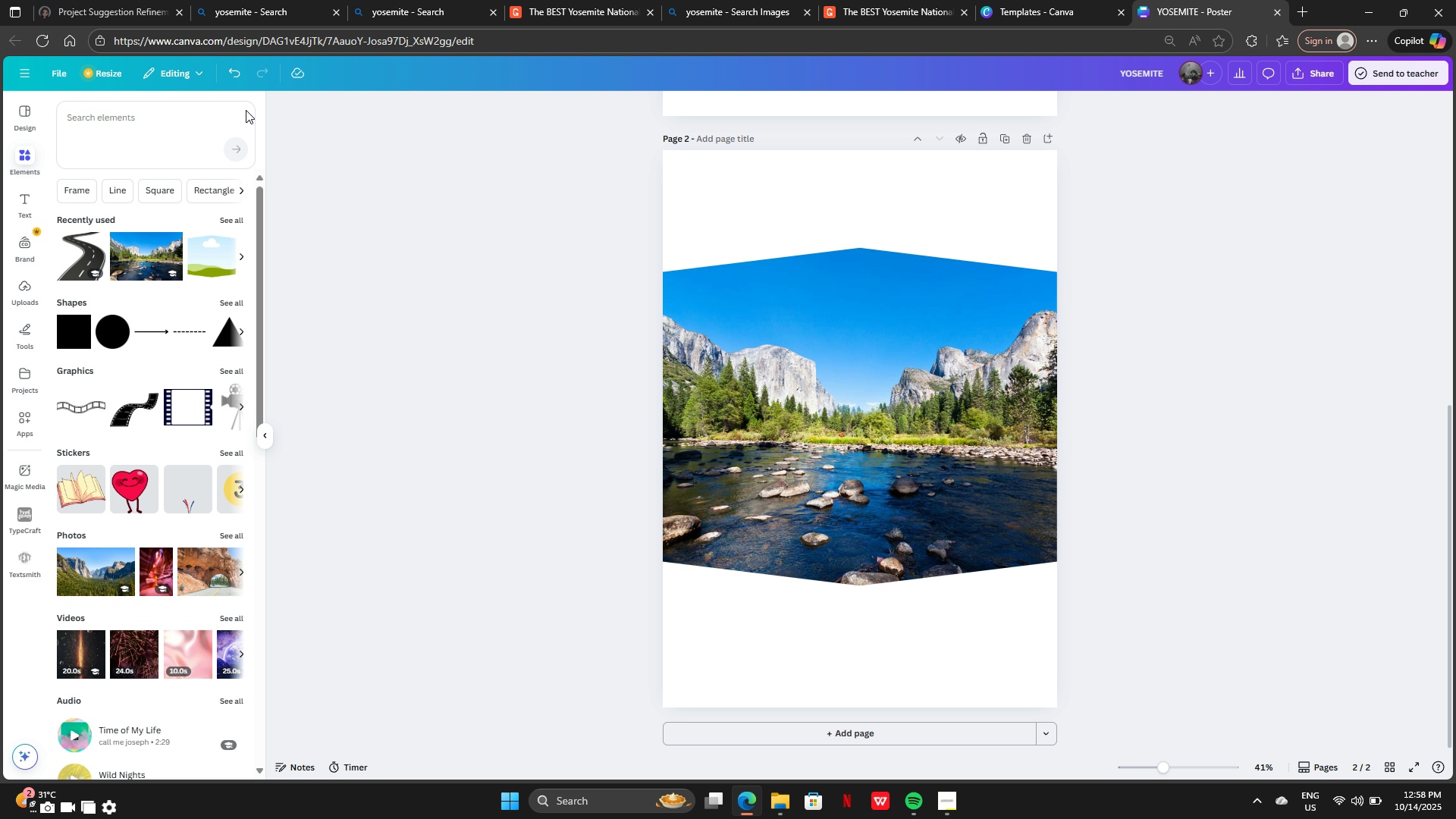 
type(TRAVEL)
 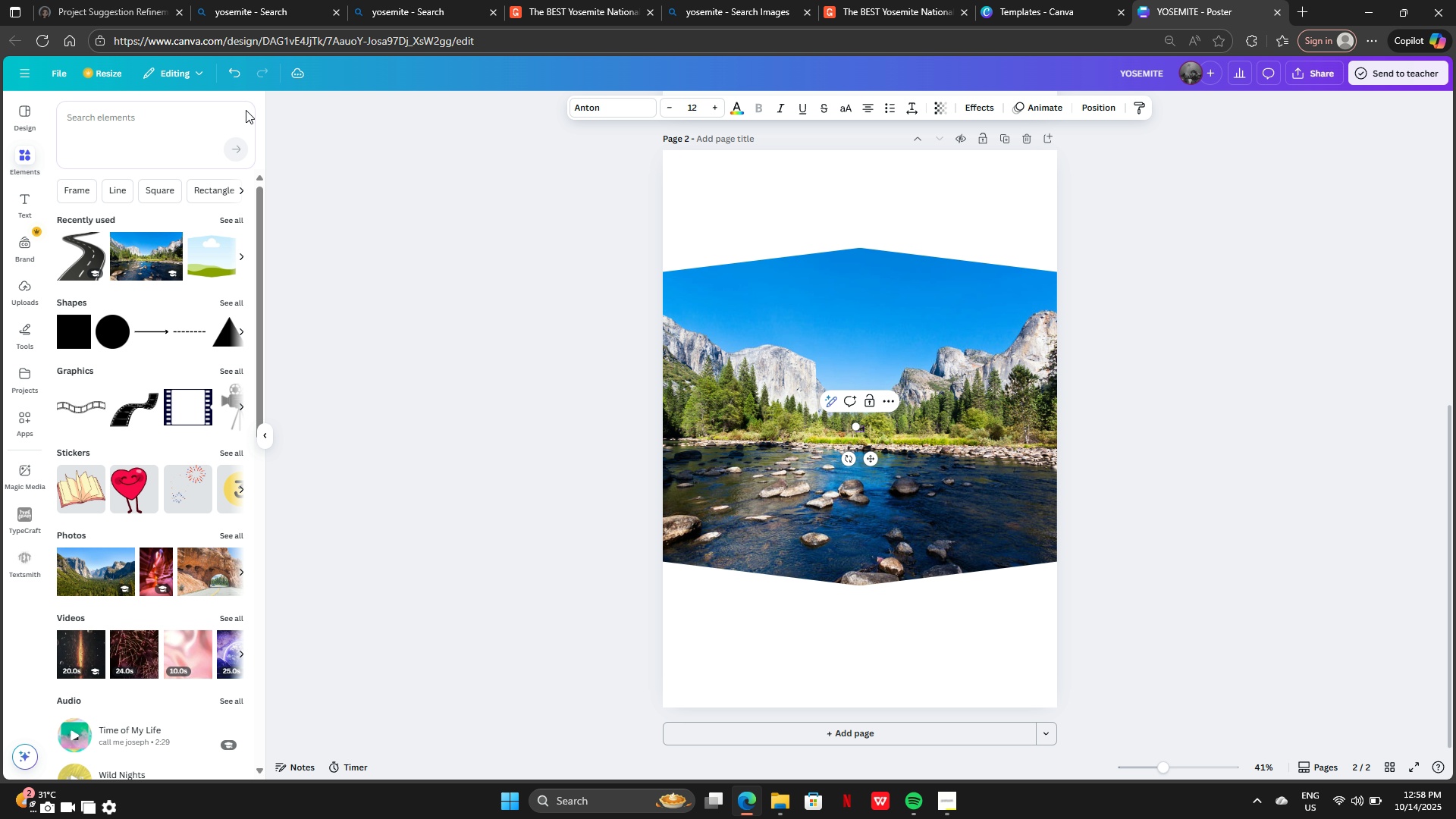 
key(Enter)
 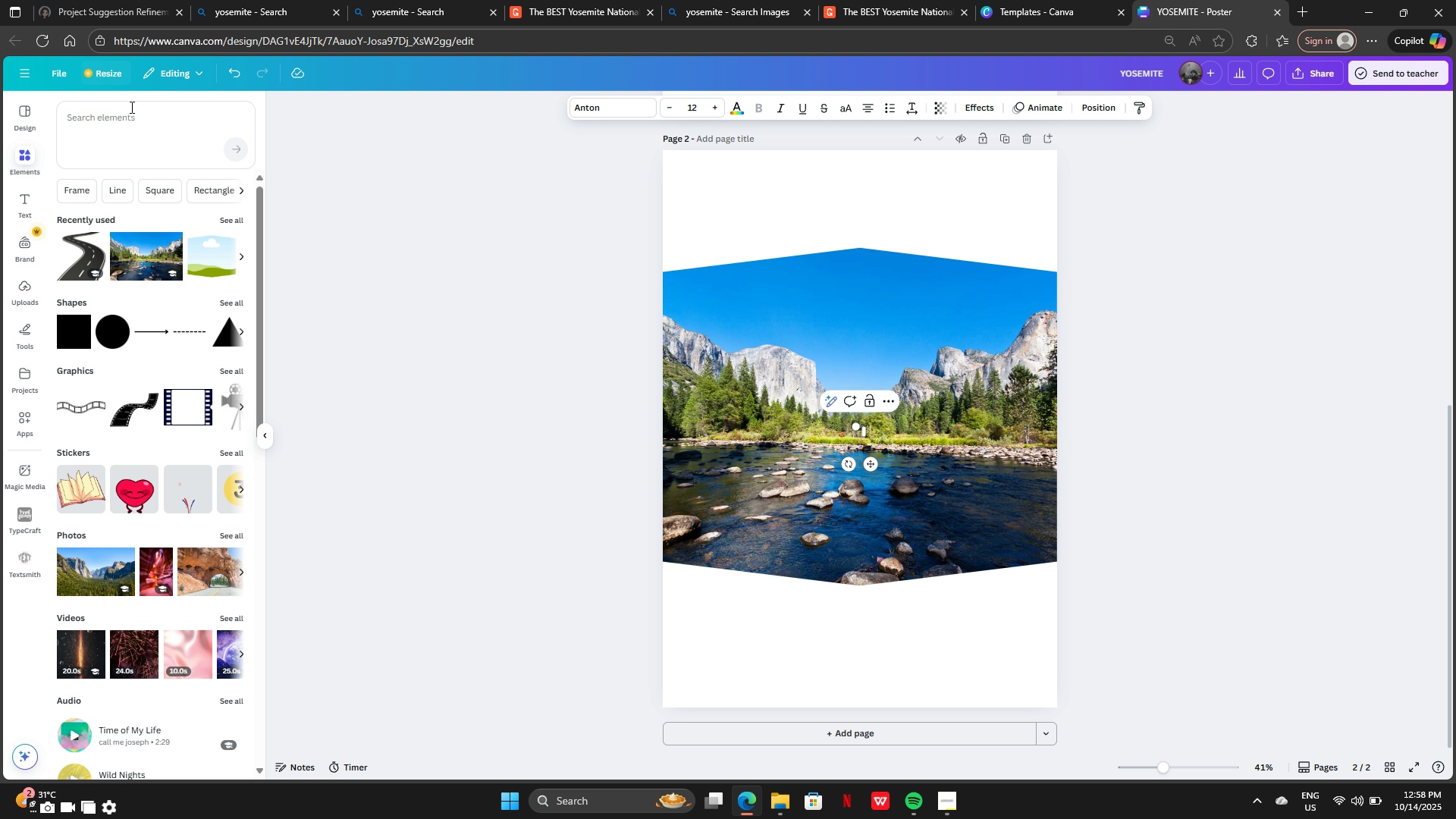 
left_click([130, 107])
 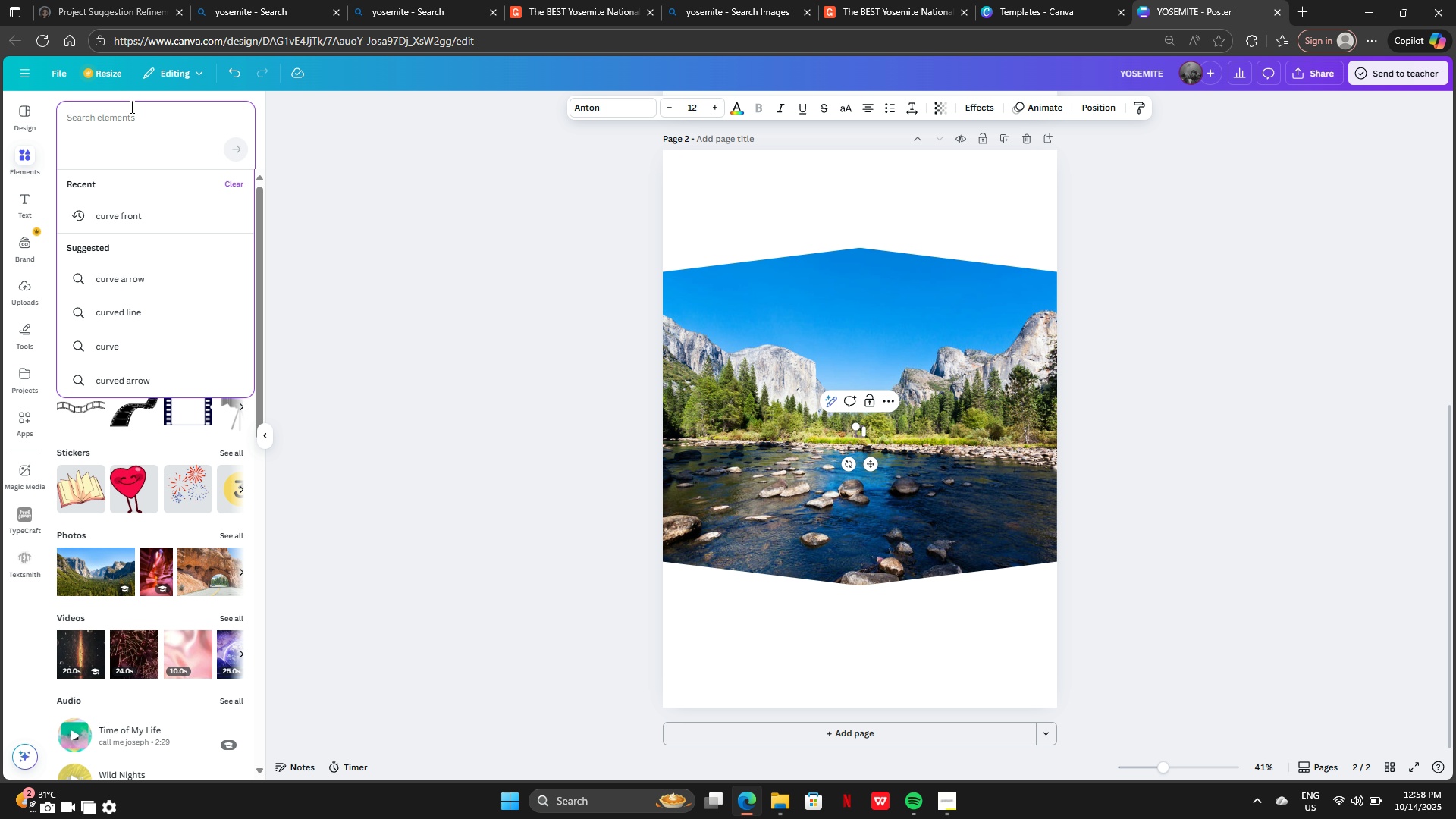 
type(TRAVEL)
 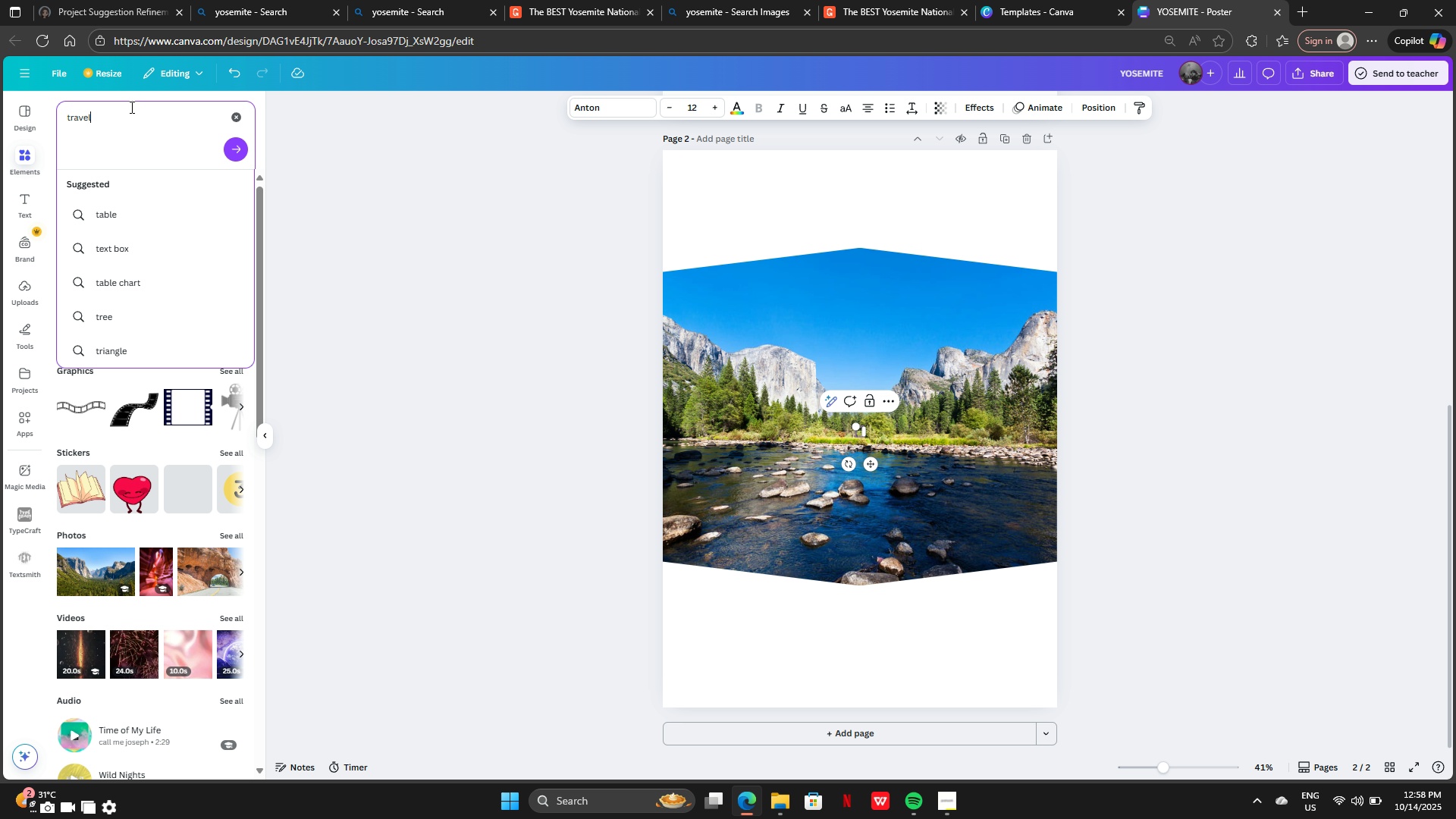 
key(Enter)
 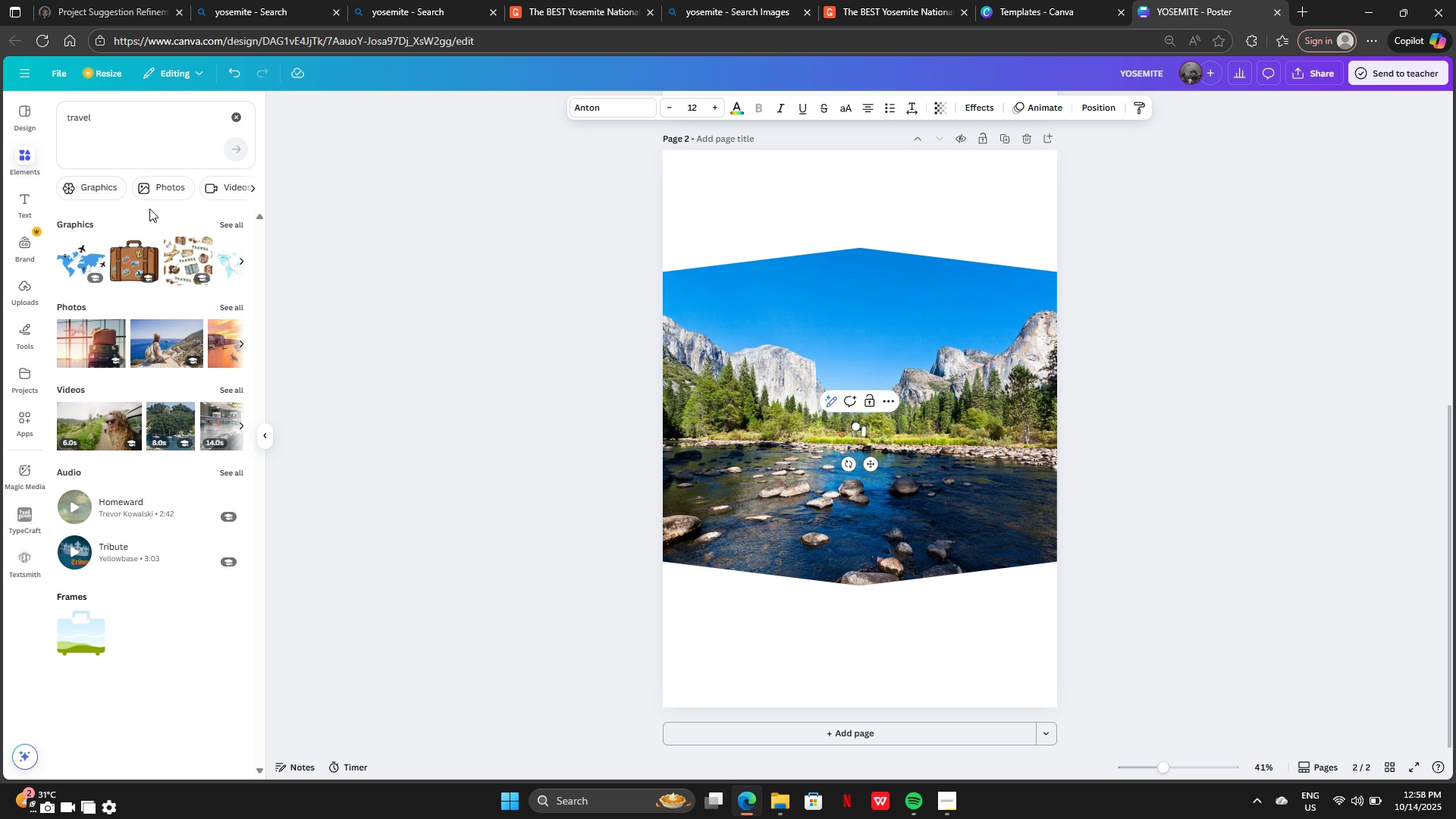 
left_click([237, 222])
 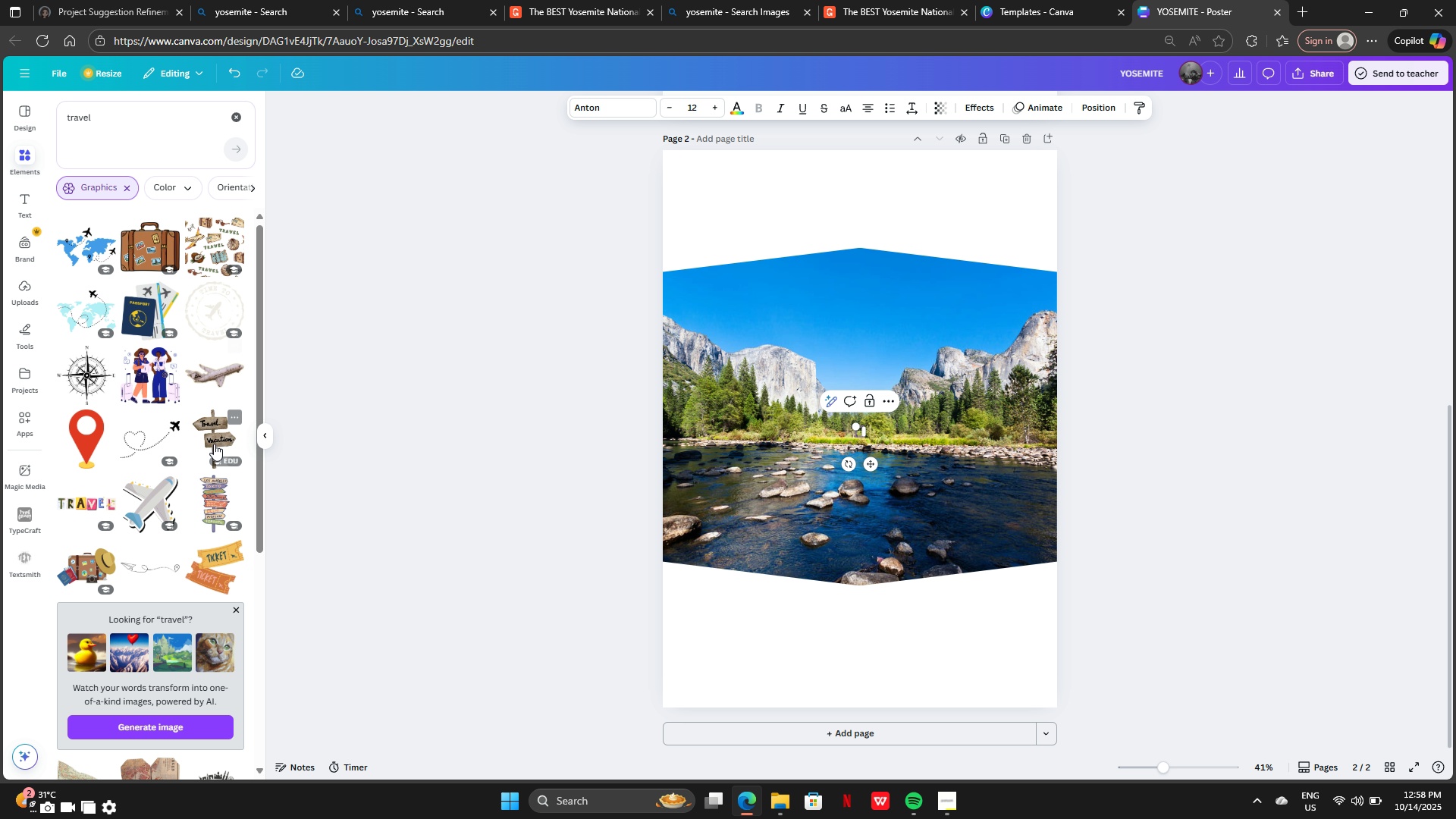 
scroll: coordinate [149, 559], scroll_direction: down, amount: 19.0
 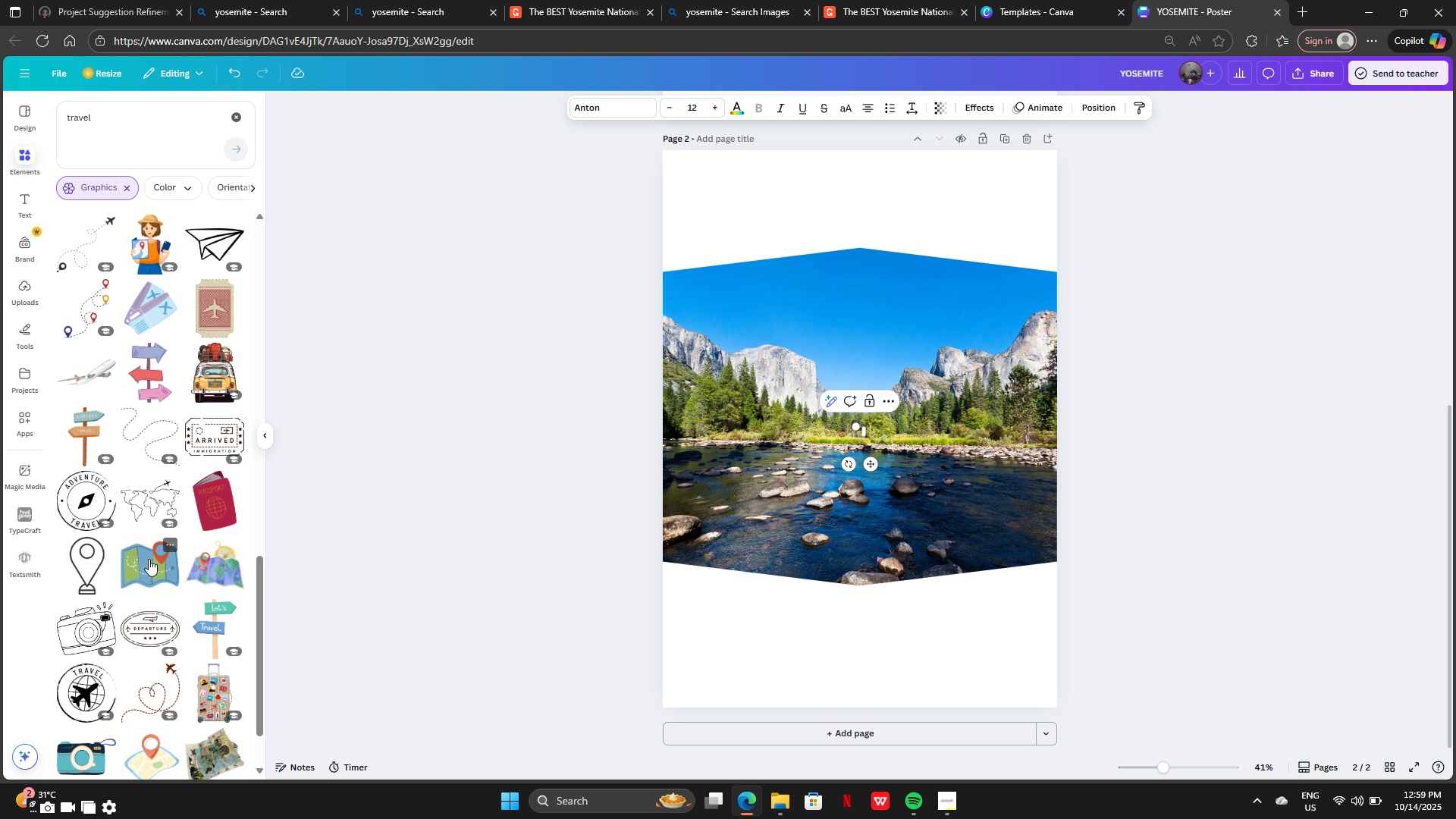 
scroll: coordinate [149, 559], scroll_direction: down, amount: 11.0
 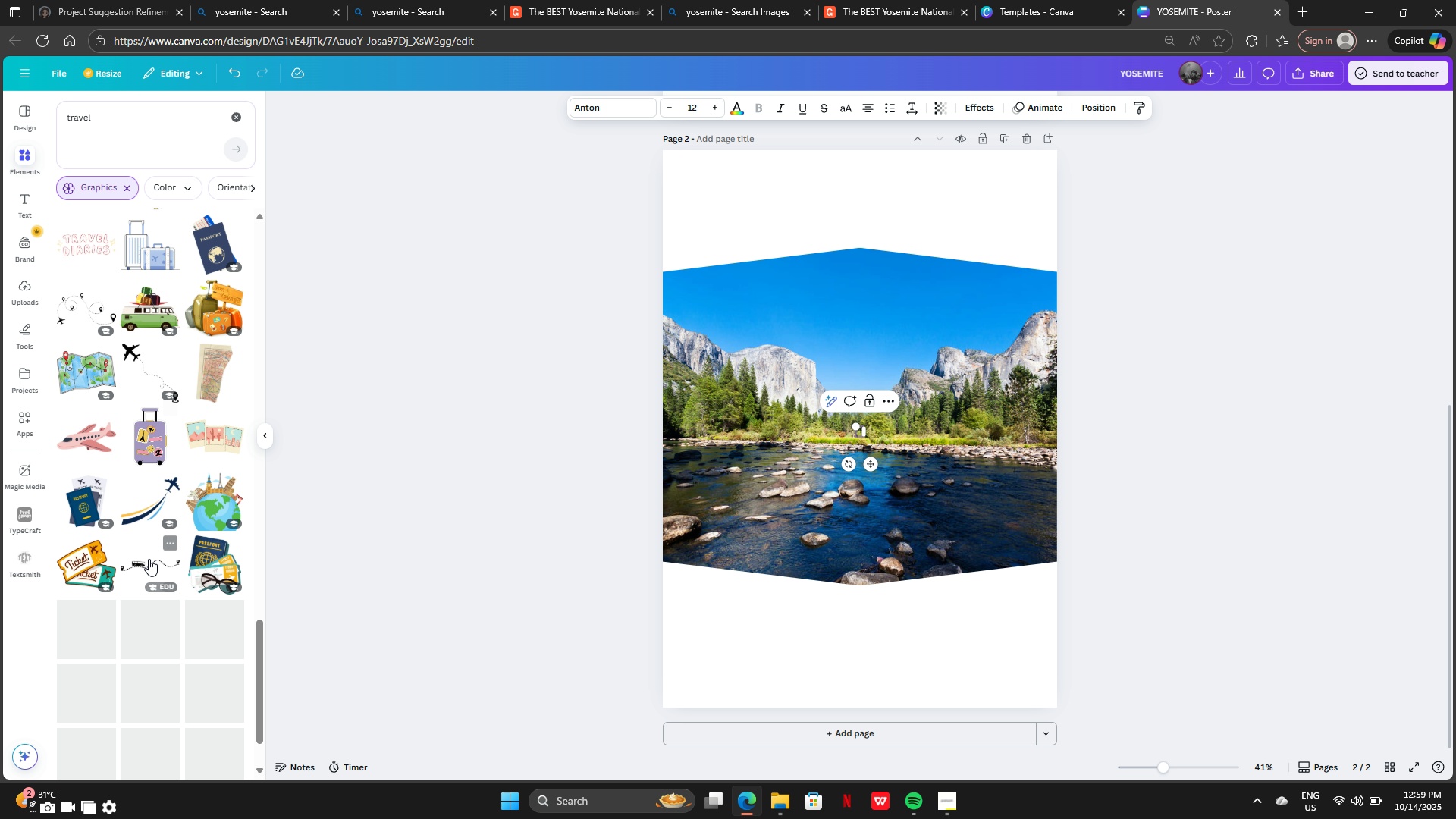 
scroll: coordinate [101, 246], scroll_direction: up, amount: 4.0
 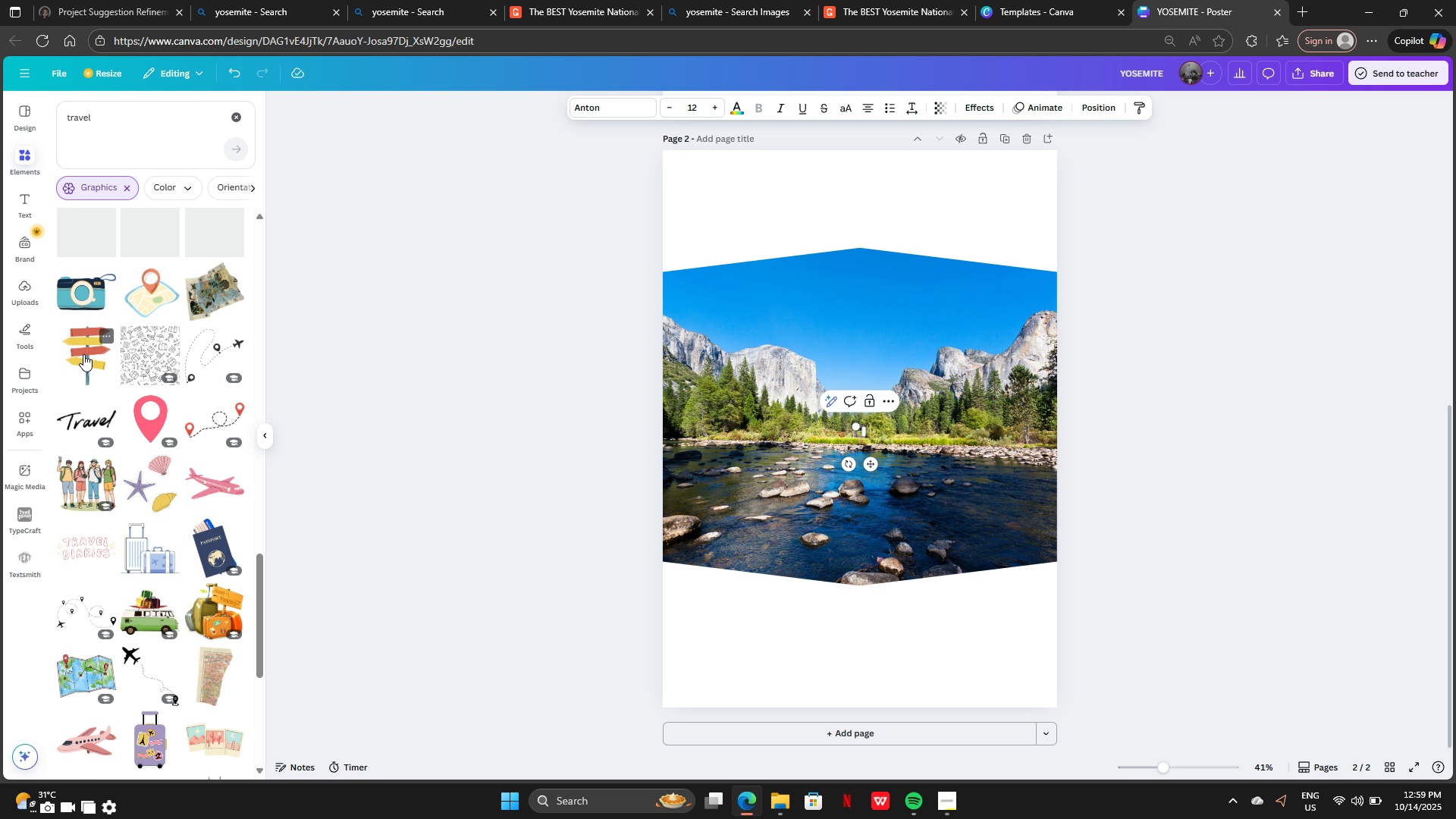 
left_click([83, 354])
 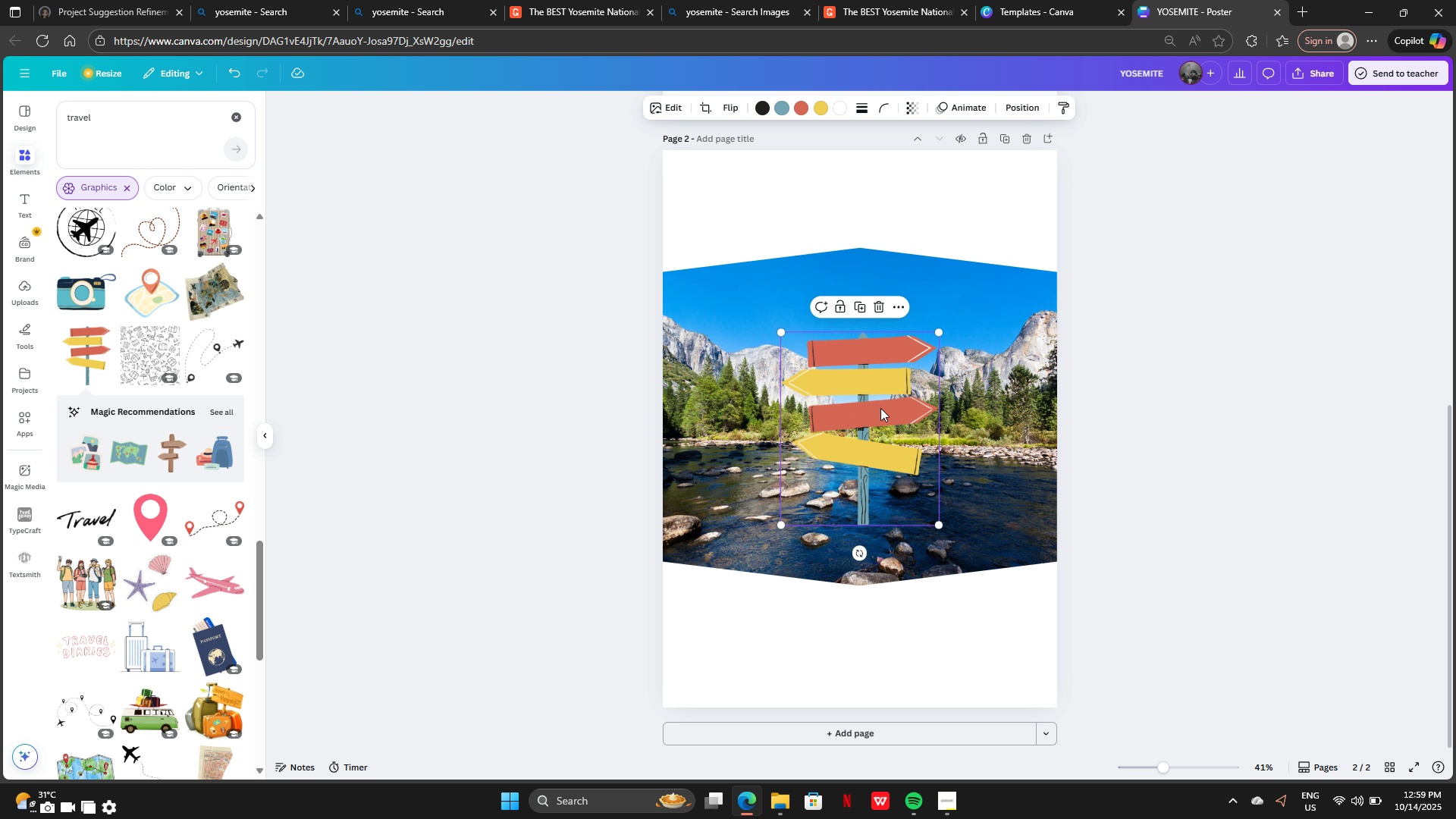 
left_click_drag(start_coordinate=[876, 407], to_coordinate=[877, 297])
 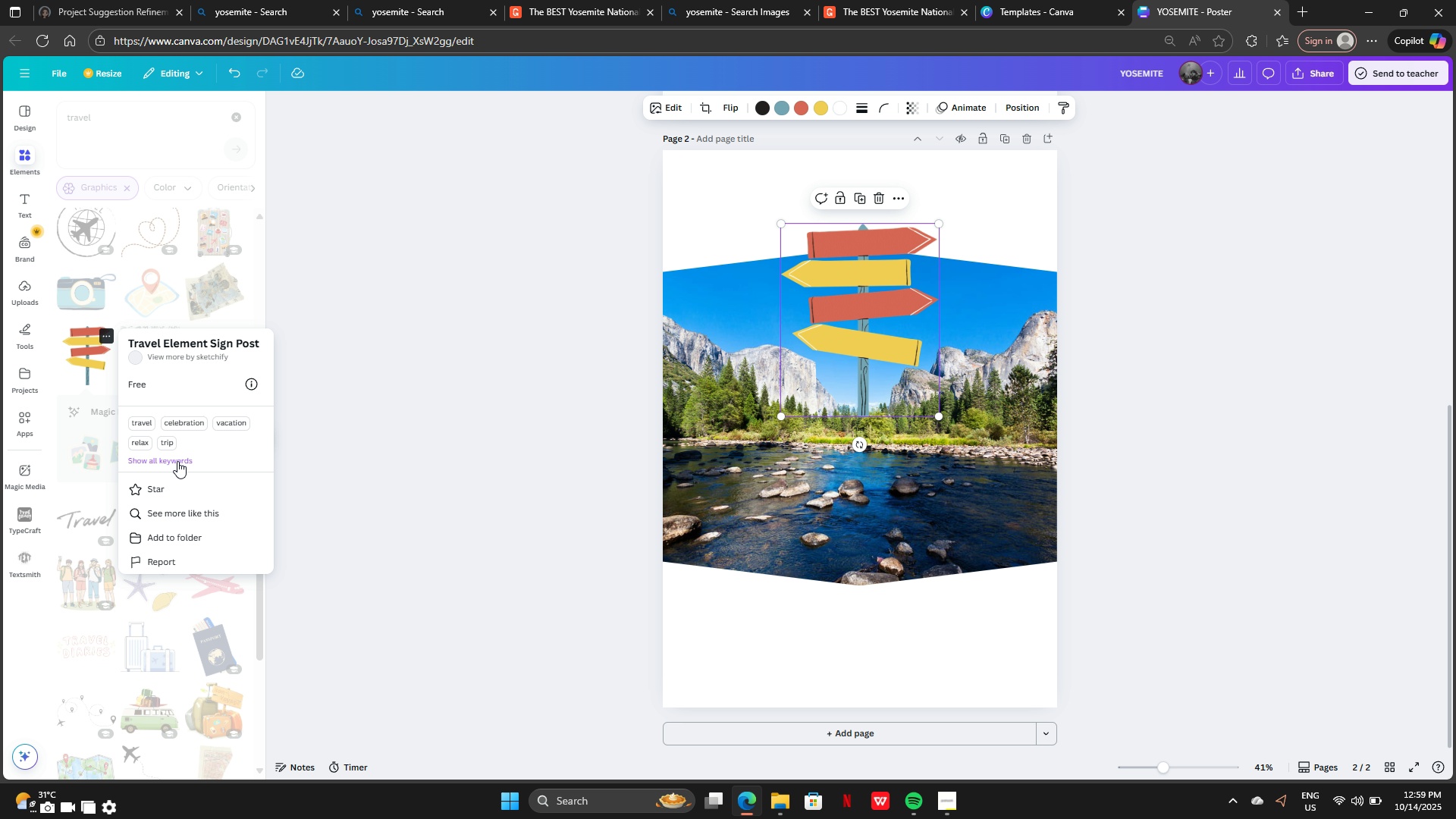 
left_click([172, 507])
 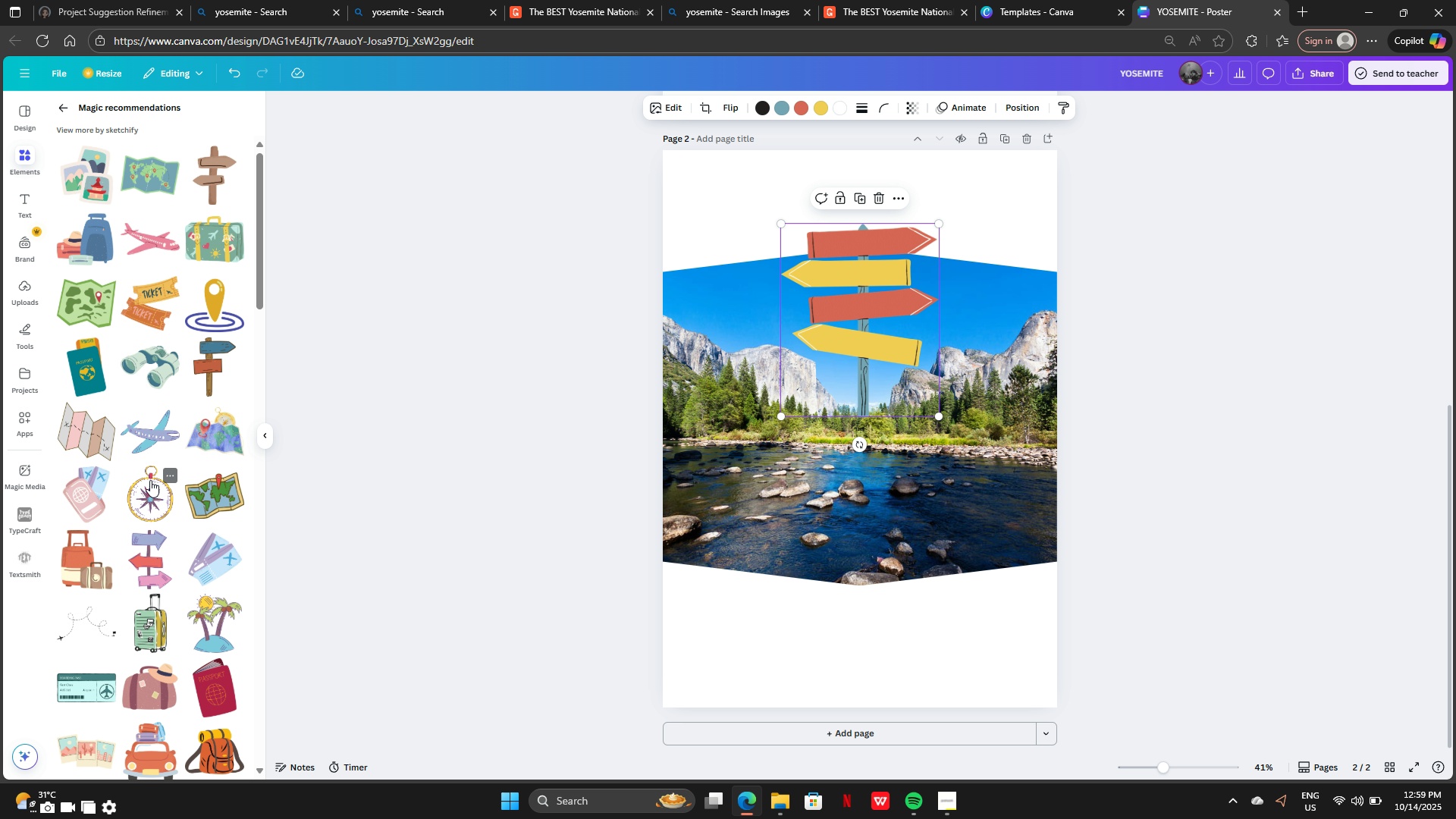 
scroll: coordinate [146, 549], scroll_direction: down, amount: 19.0
 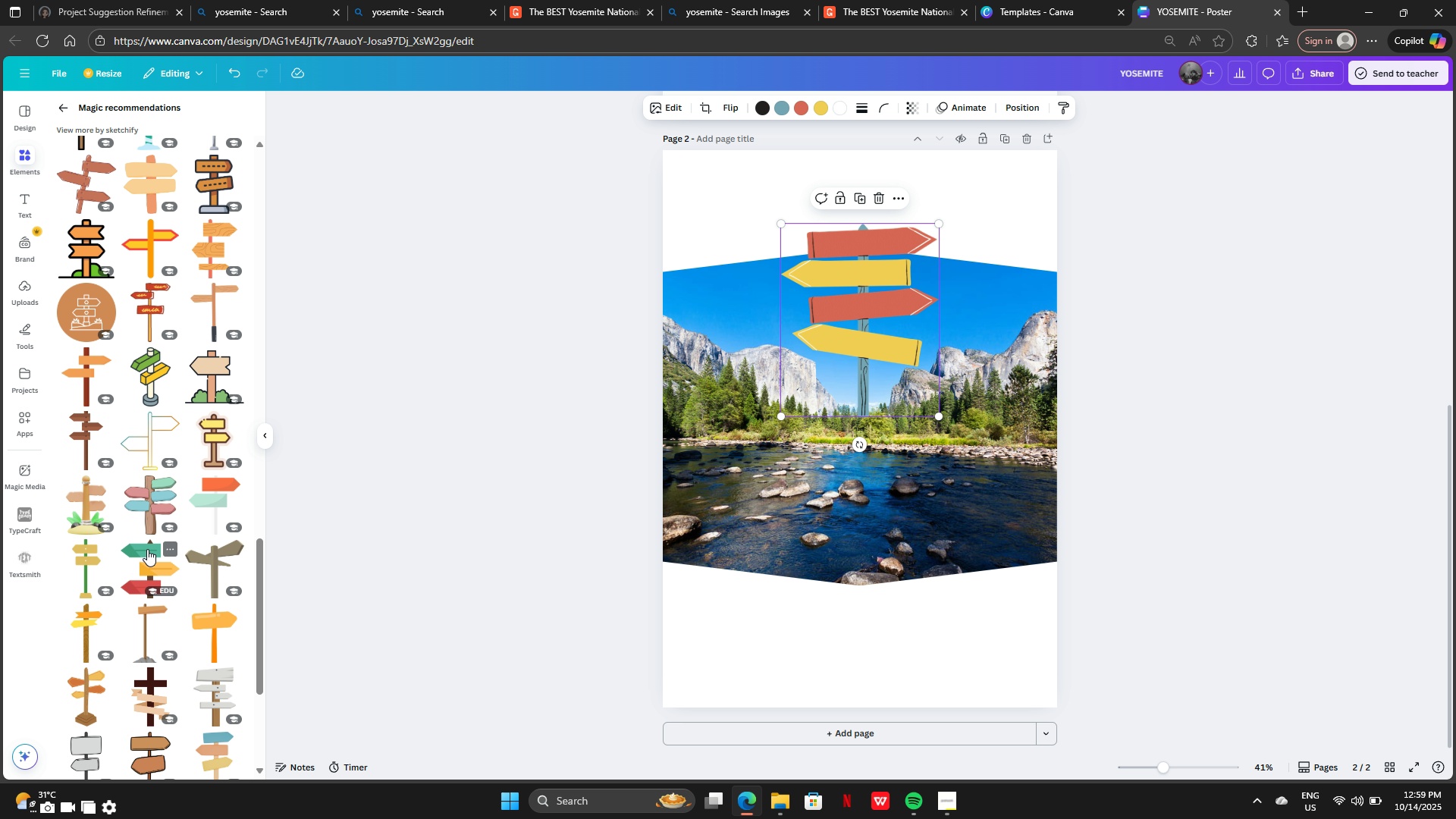 
wait(6.42)
 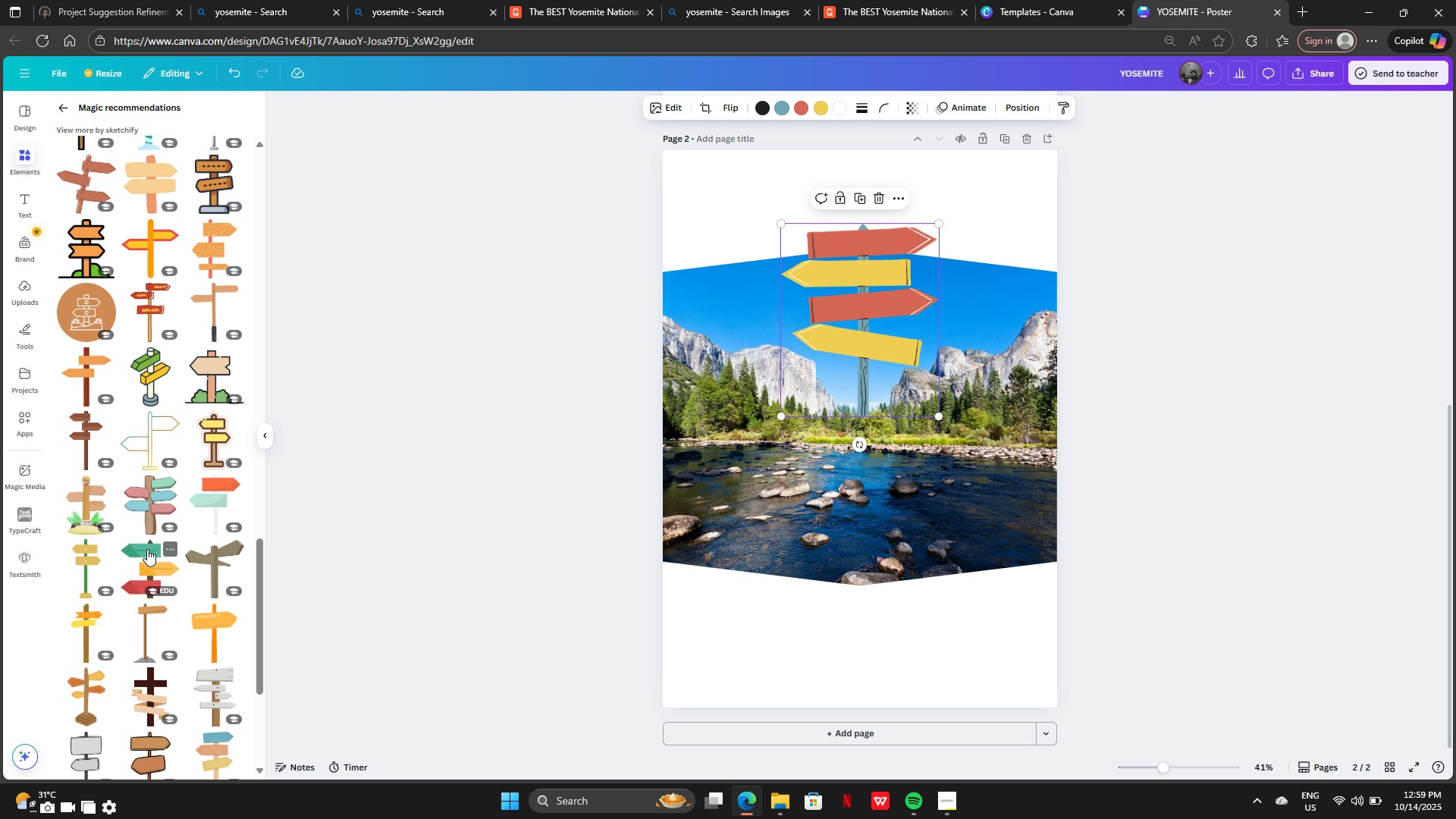 
scroll: coordinate [143, 657], scroll_direction: down, amount: 20.0
 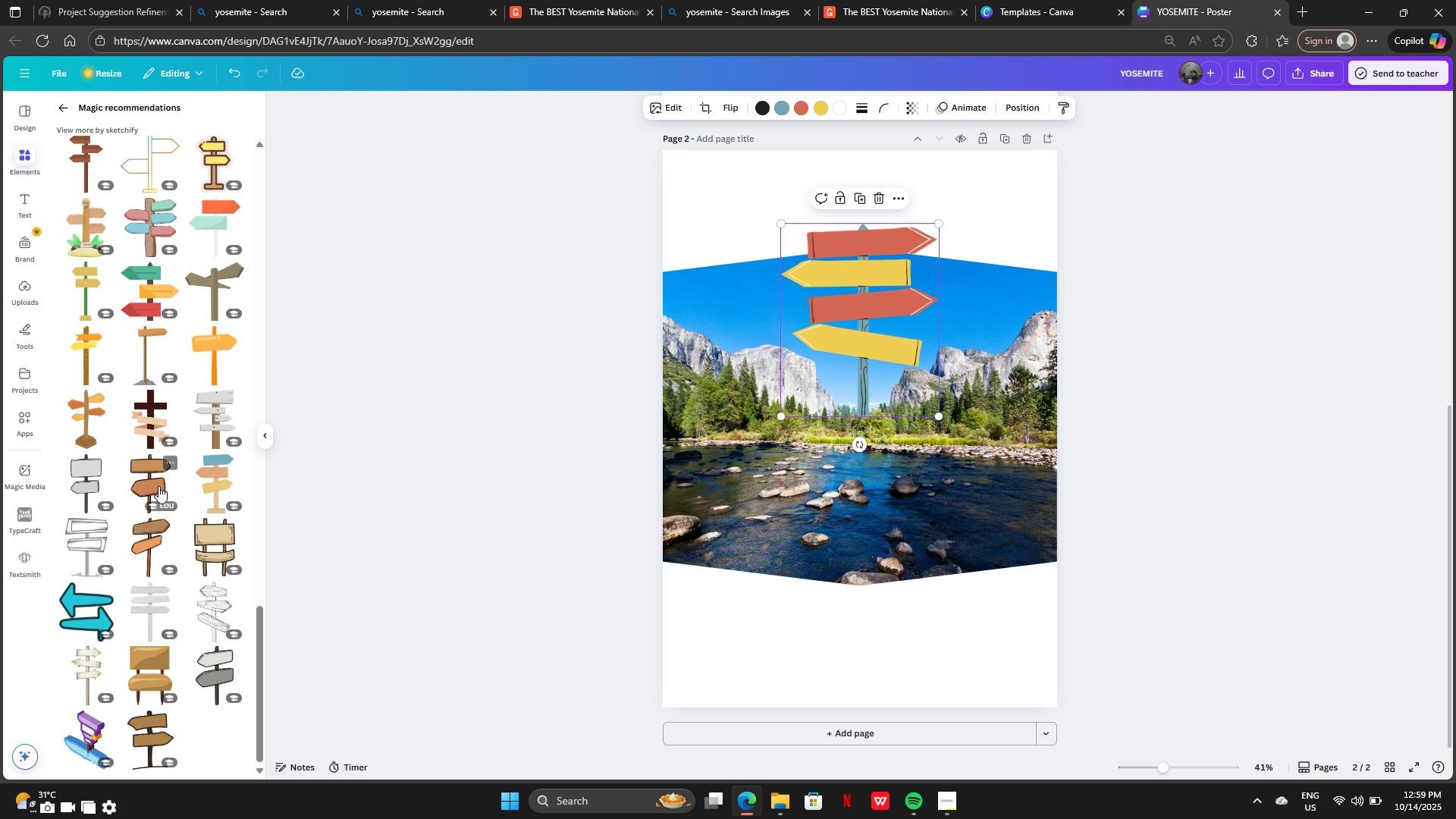 
scroll: coordinate [149, 435], scroll_direction: up, amount: 12.0
 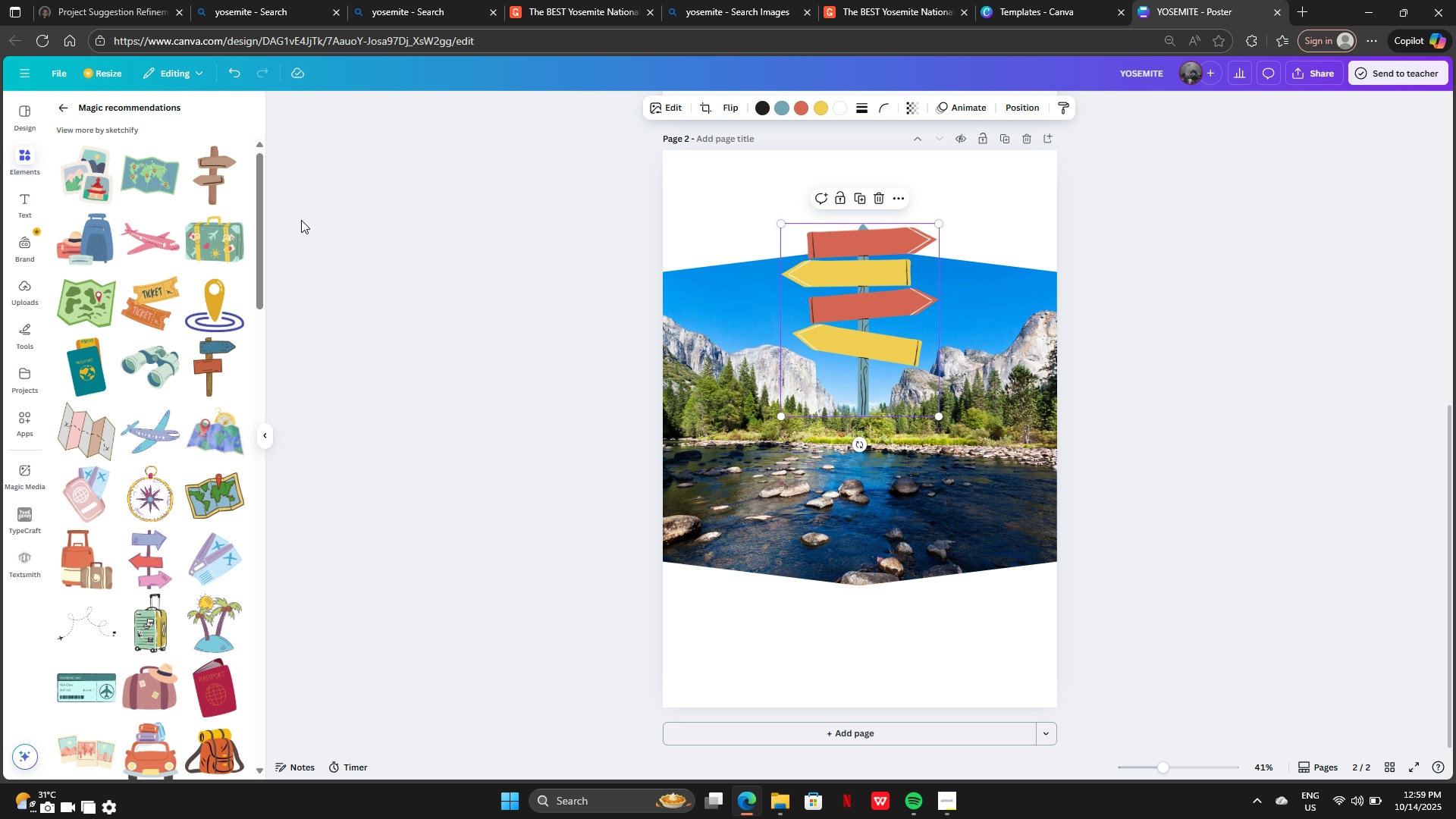 
left_click([1023, 114])
 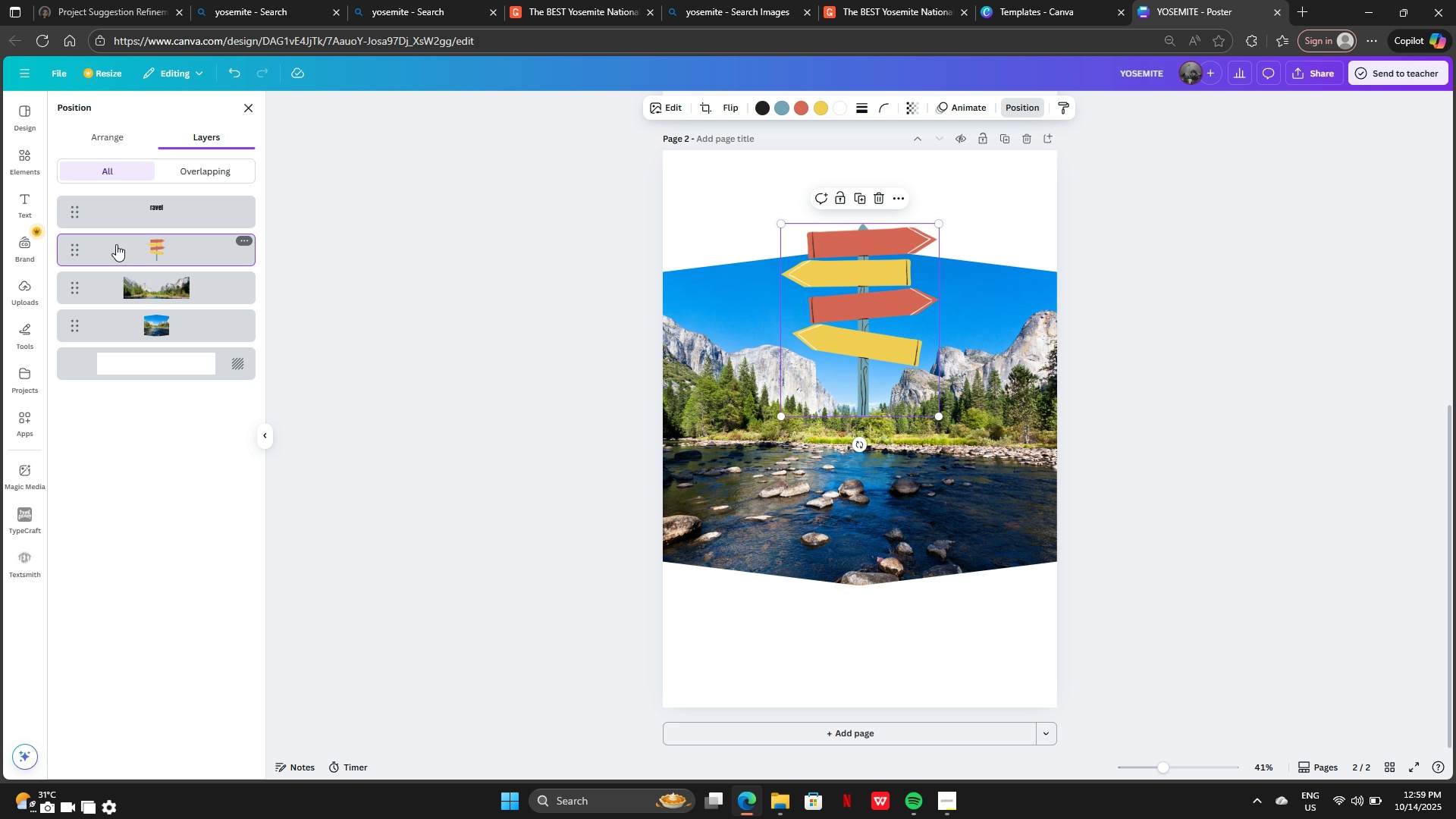 
left_click_drag(start_coordinate=[140, 236], to_coordinate=[139, 292])
 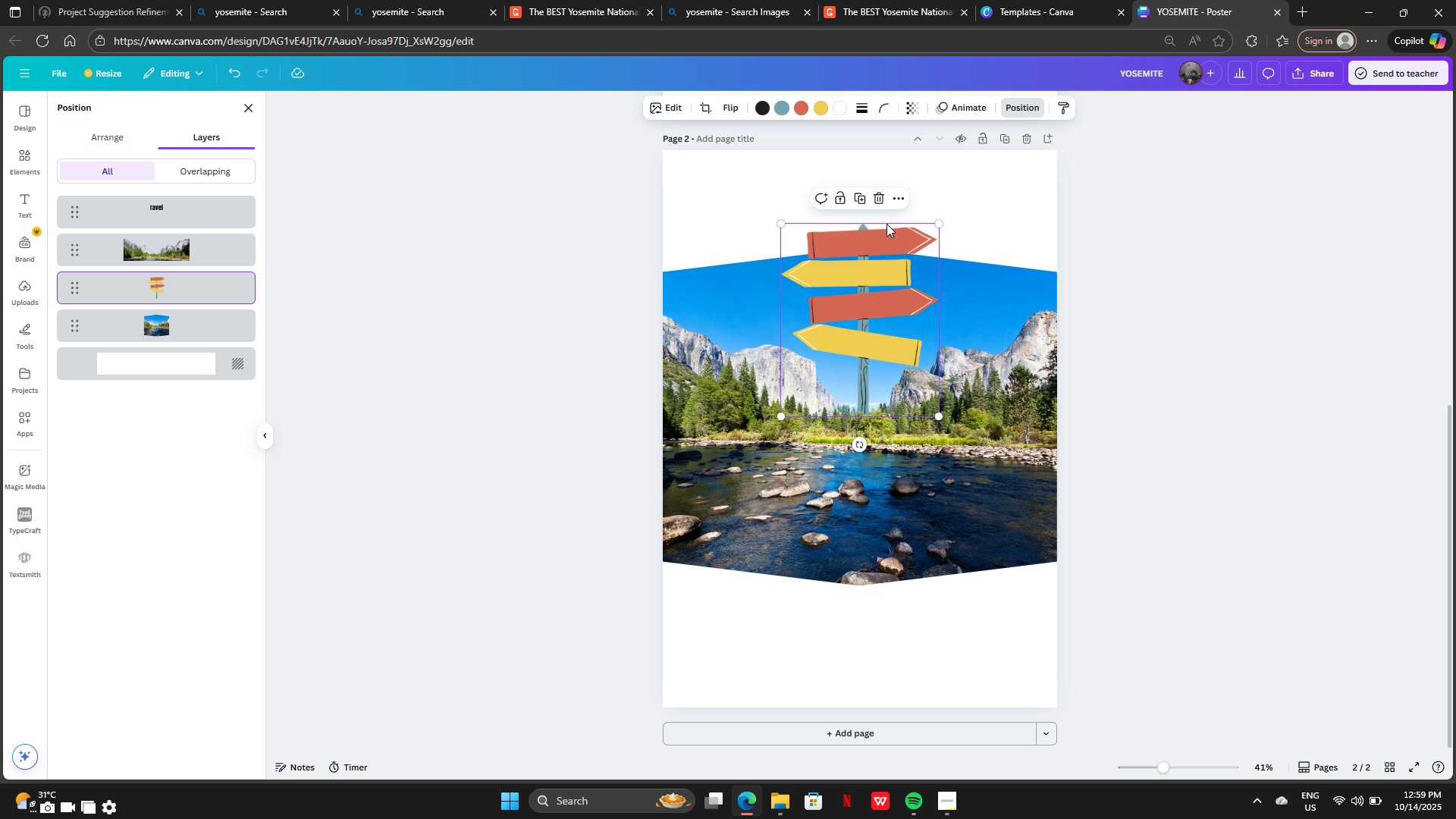 
left_click_drag(start_coordinate=[941, 223], to_coordinate=[971, 177])
 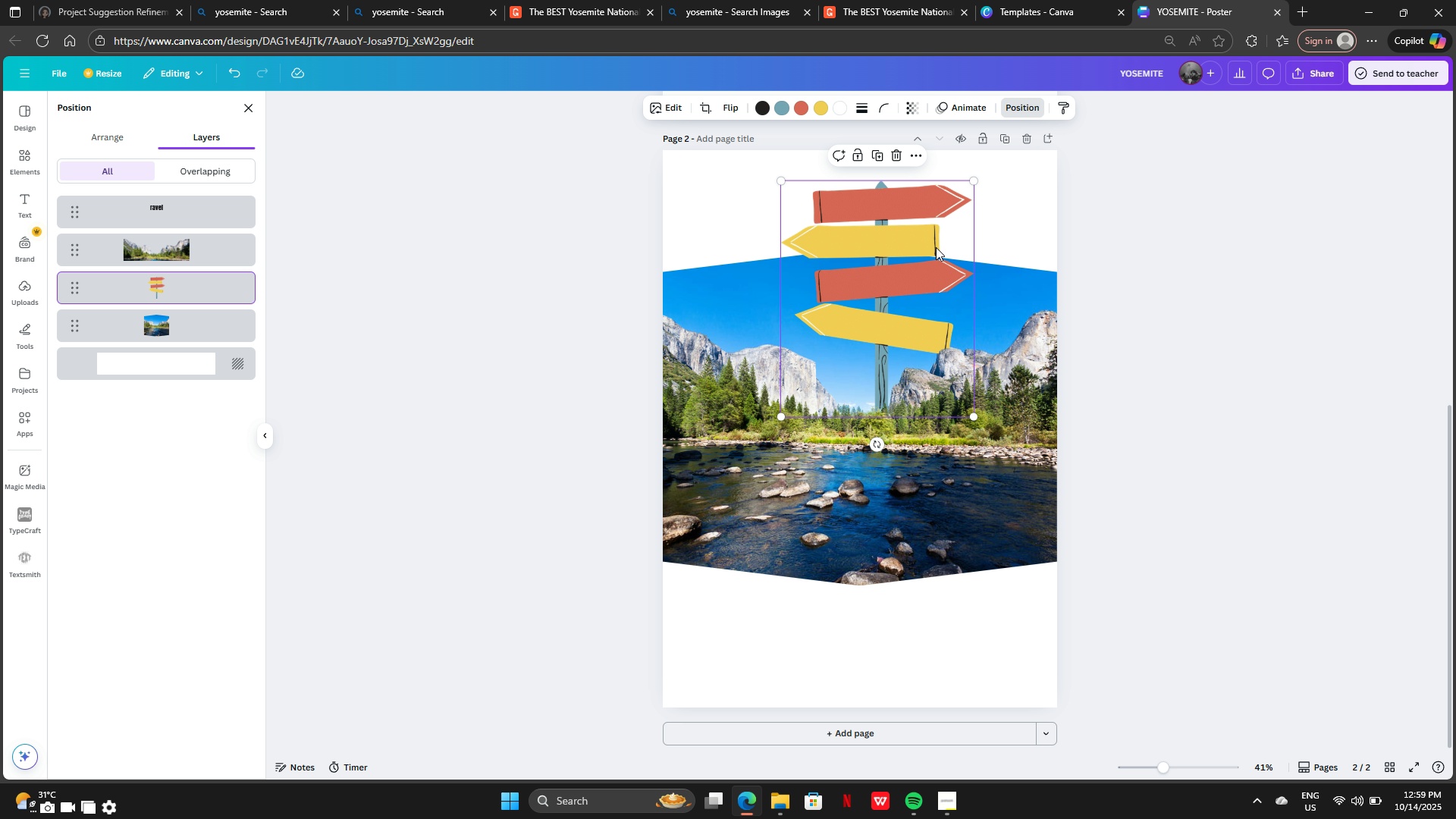 
left_click_drag(start_coordinate=[936, 247], to_coordinate=[914, 255])
 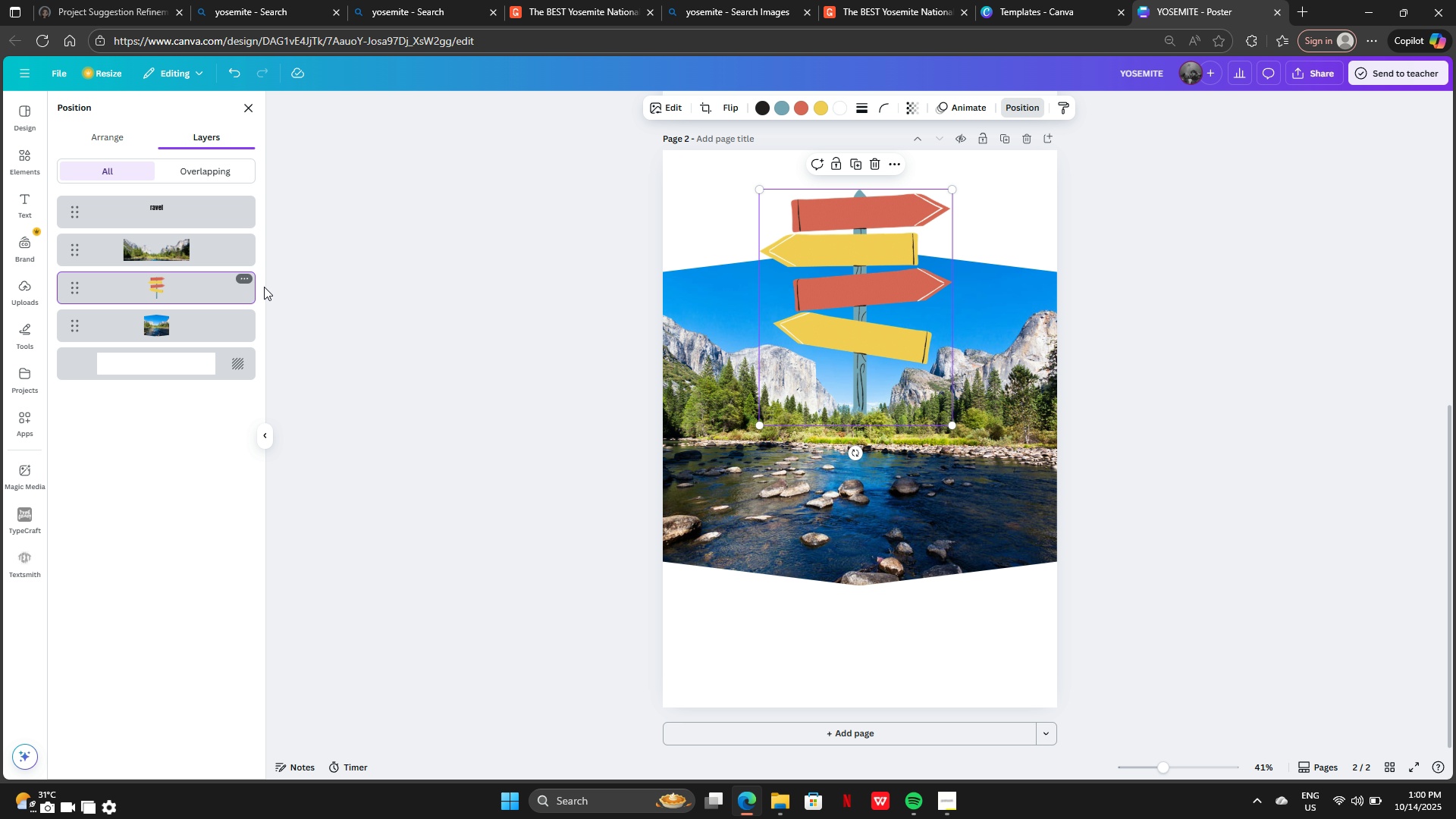 
left_click([244, 275])
 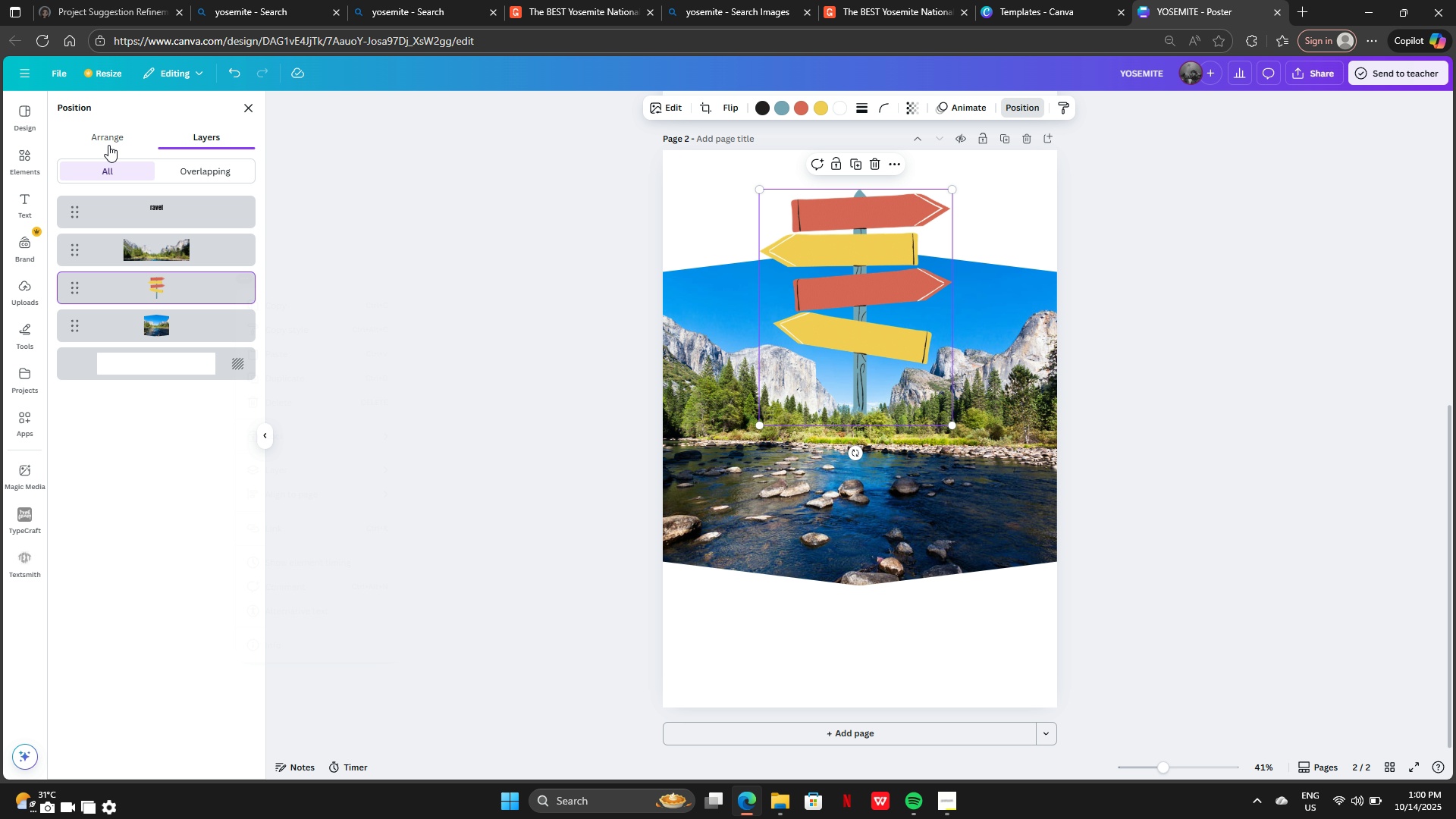 
wait(6.12)
 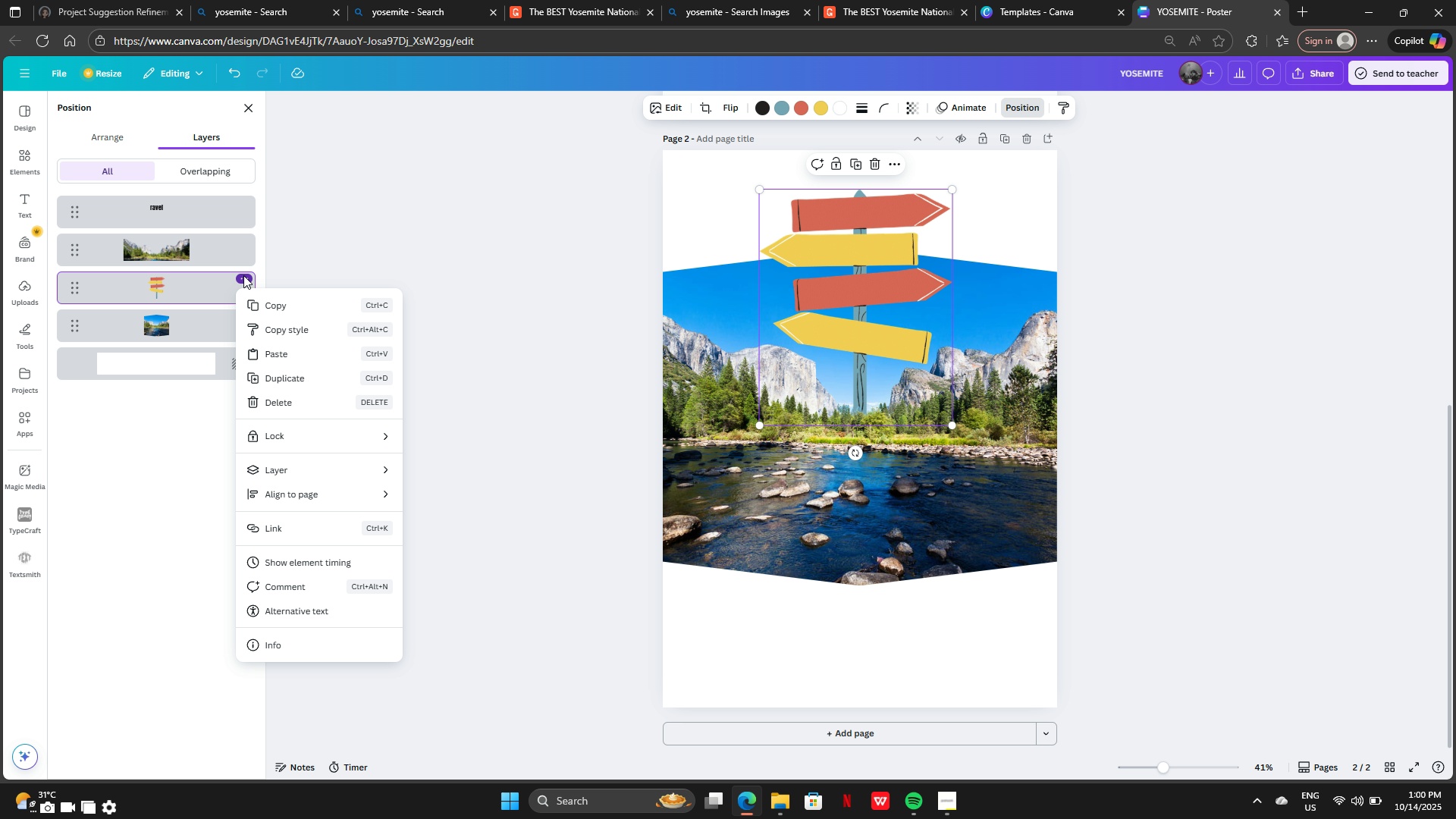 
left_click([259, 102])
 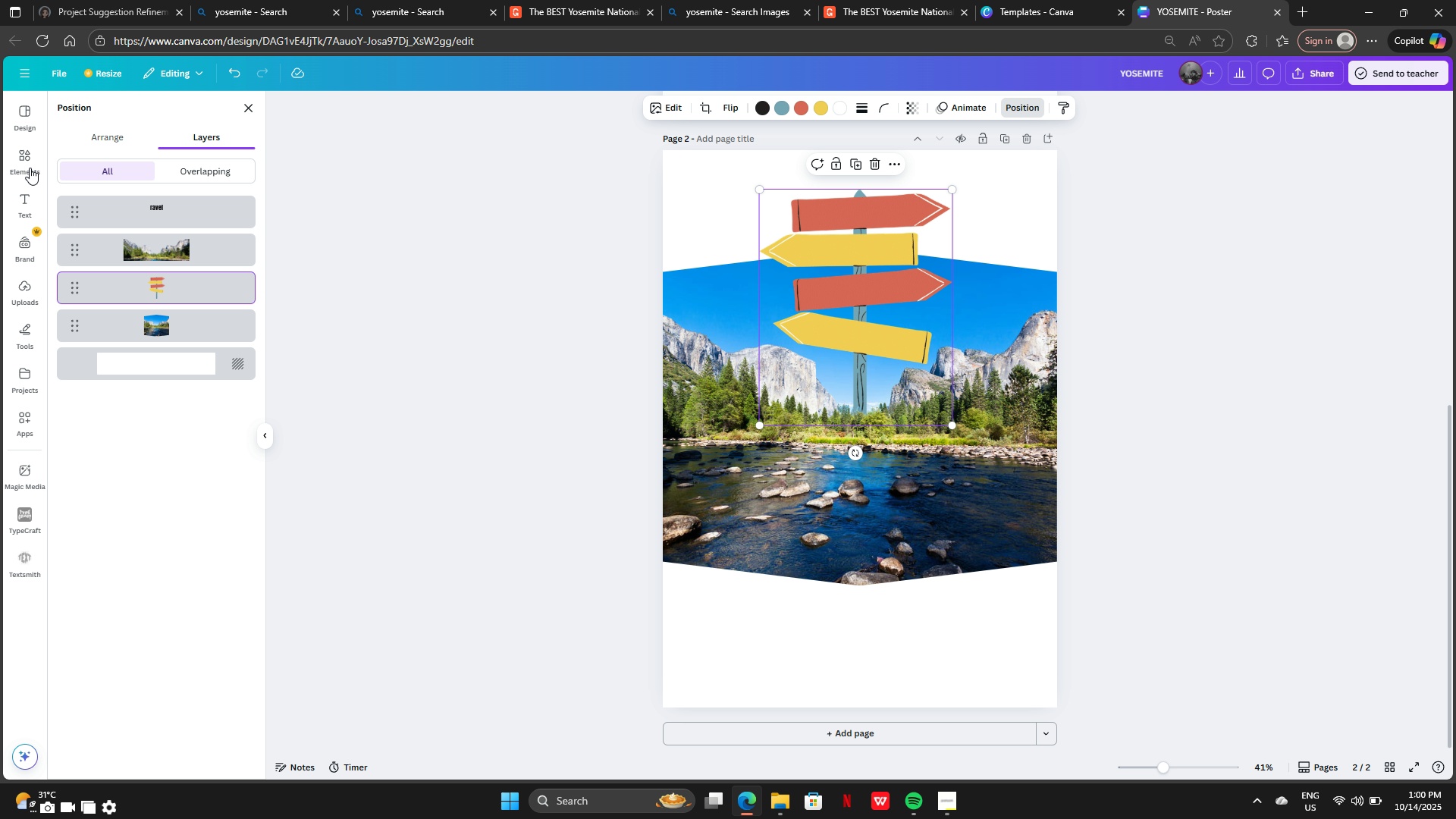 
left_click([30, 168])
 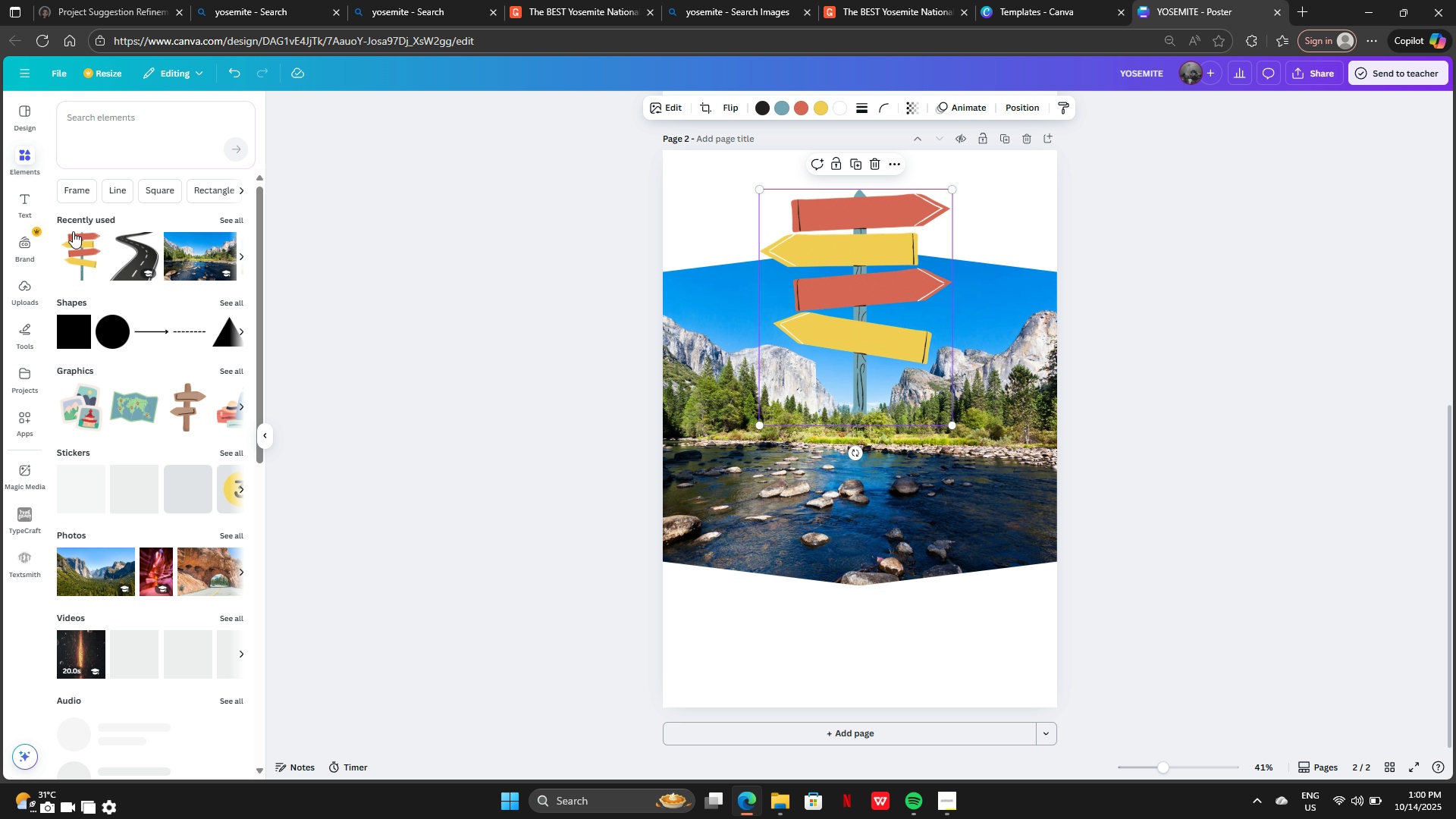 
mouse_move([102, 241])
 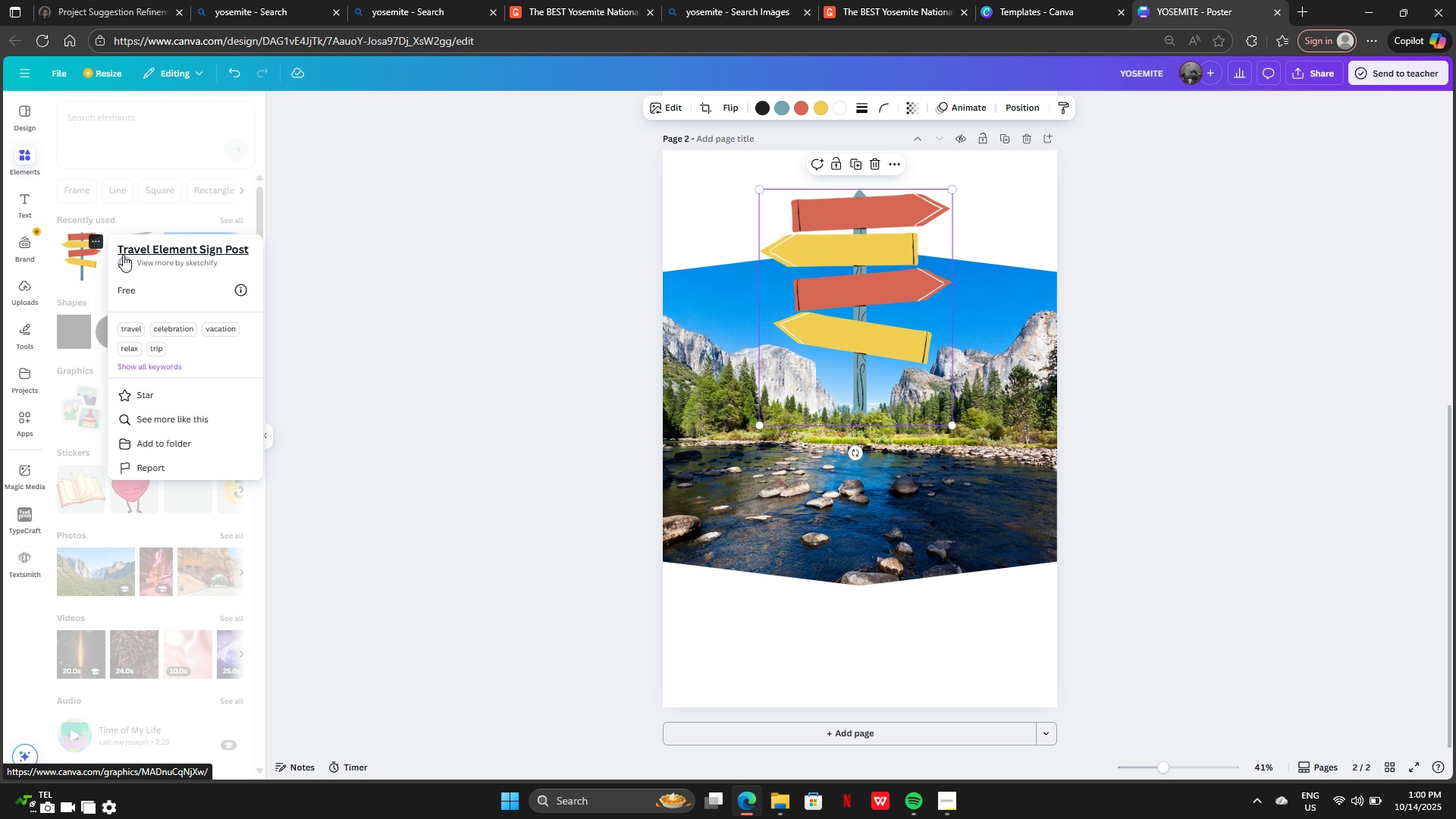 
left_click([123, 255])
 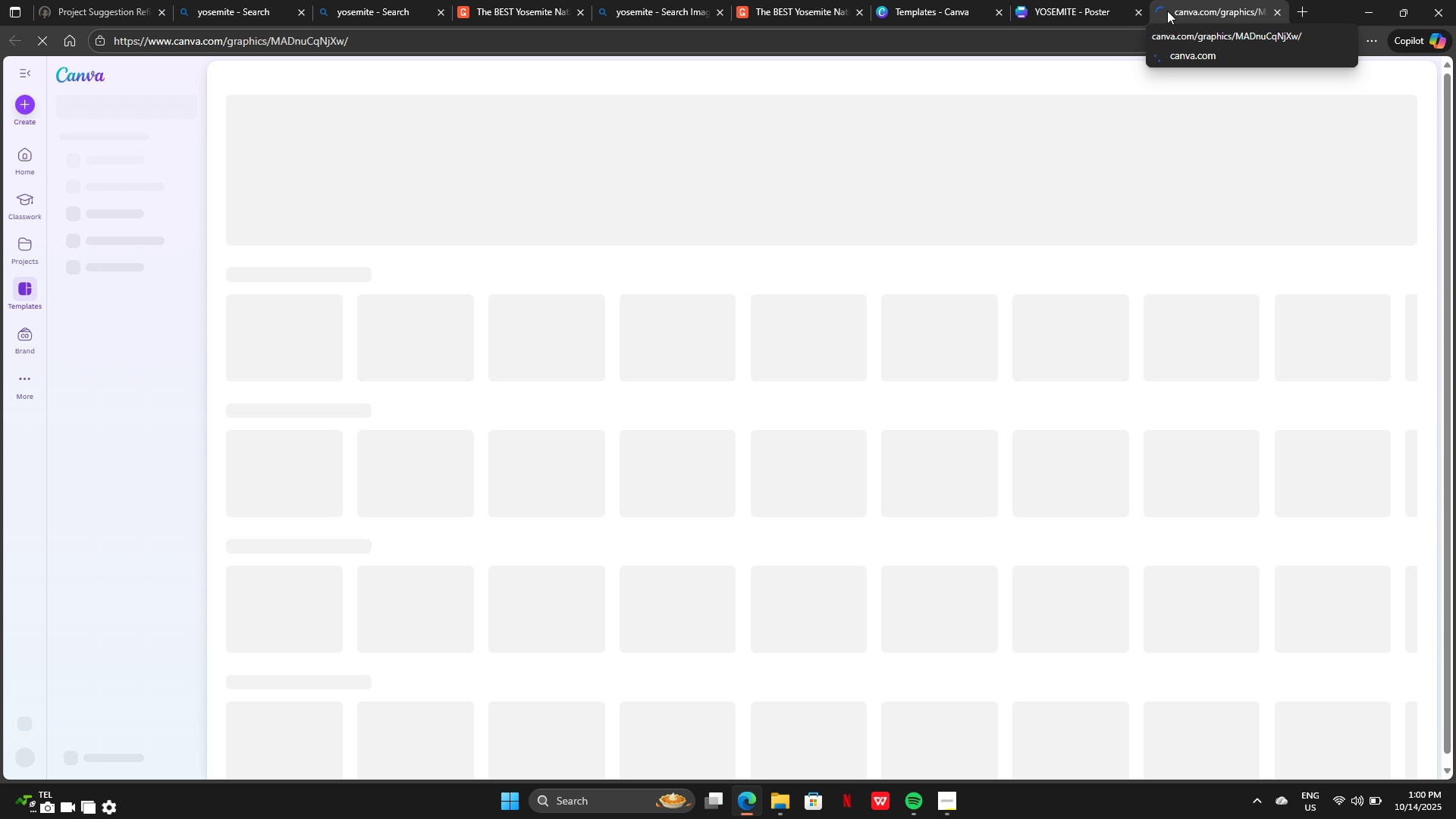 
left_click([1044, 6])
 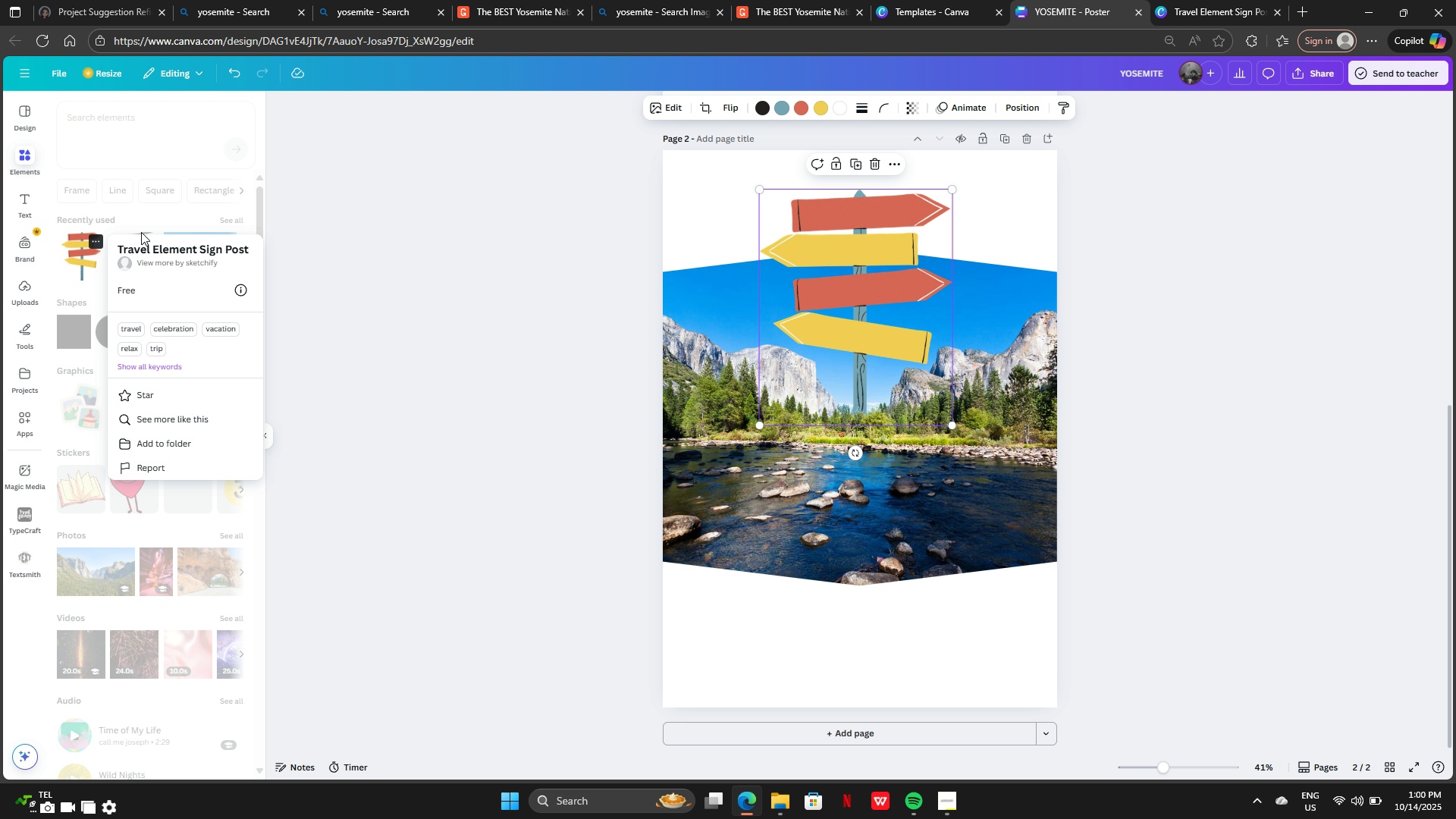 
left_click_drag(start_coordinate=[161, 253], to_coordinate=[111, 249])
 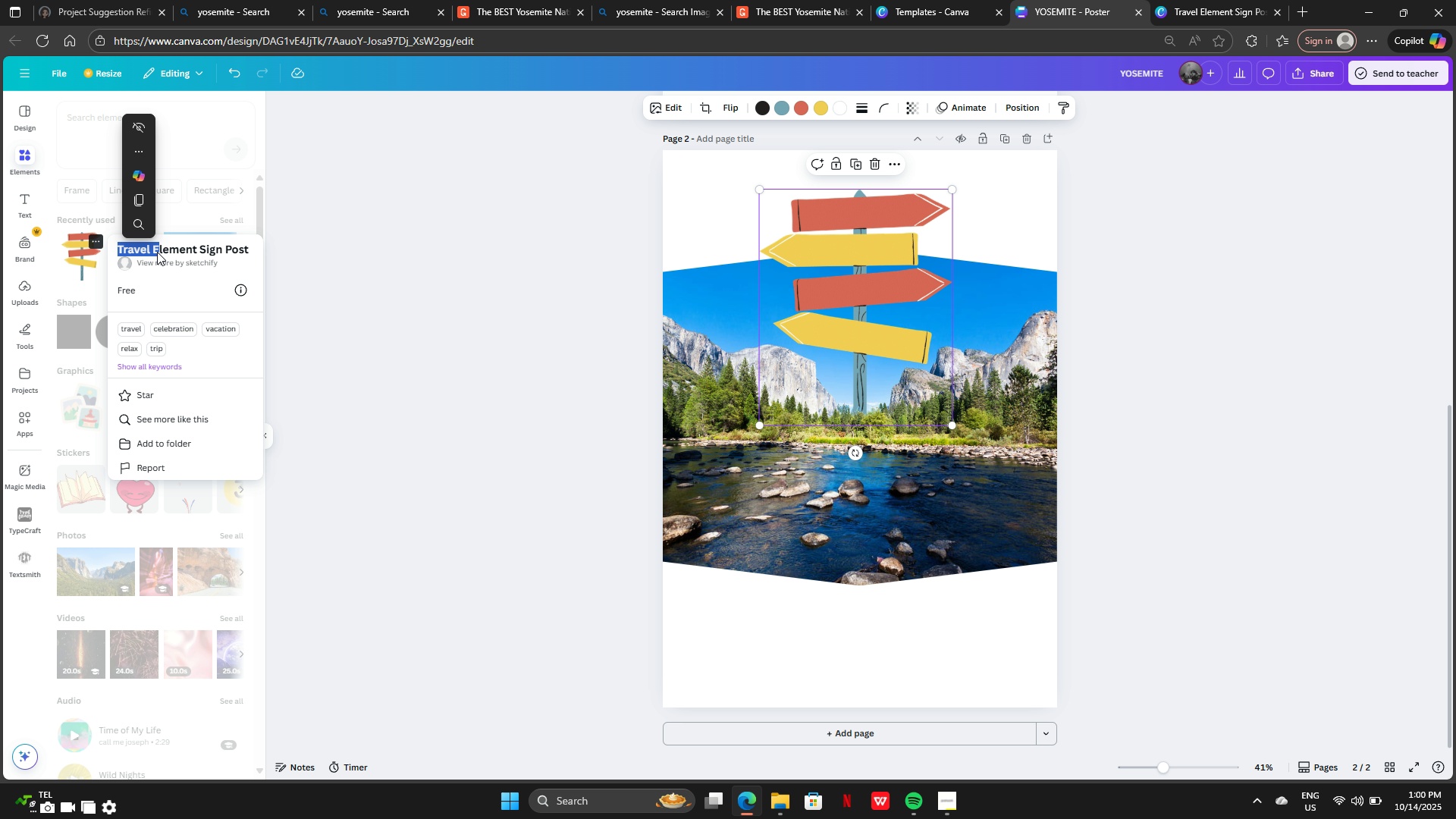 
left_click([158, 252])
 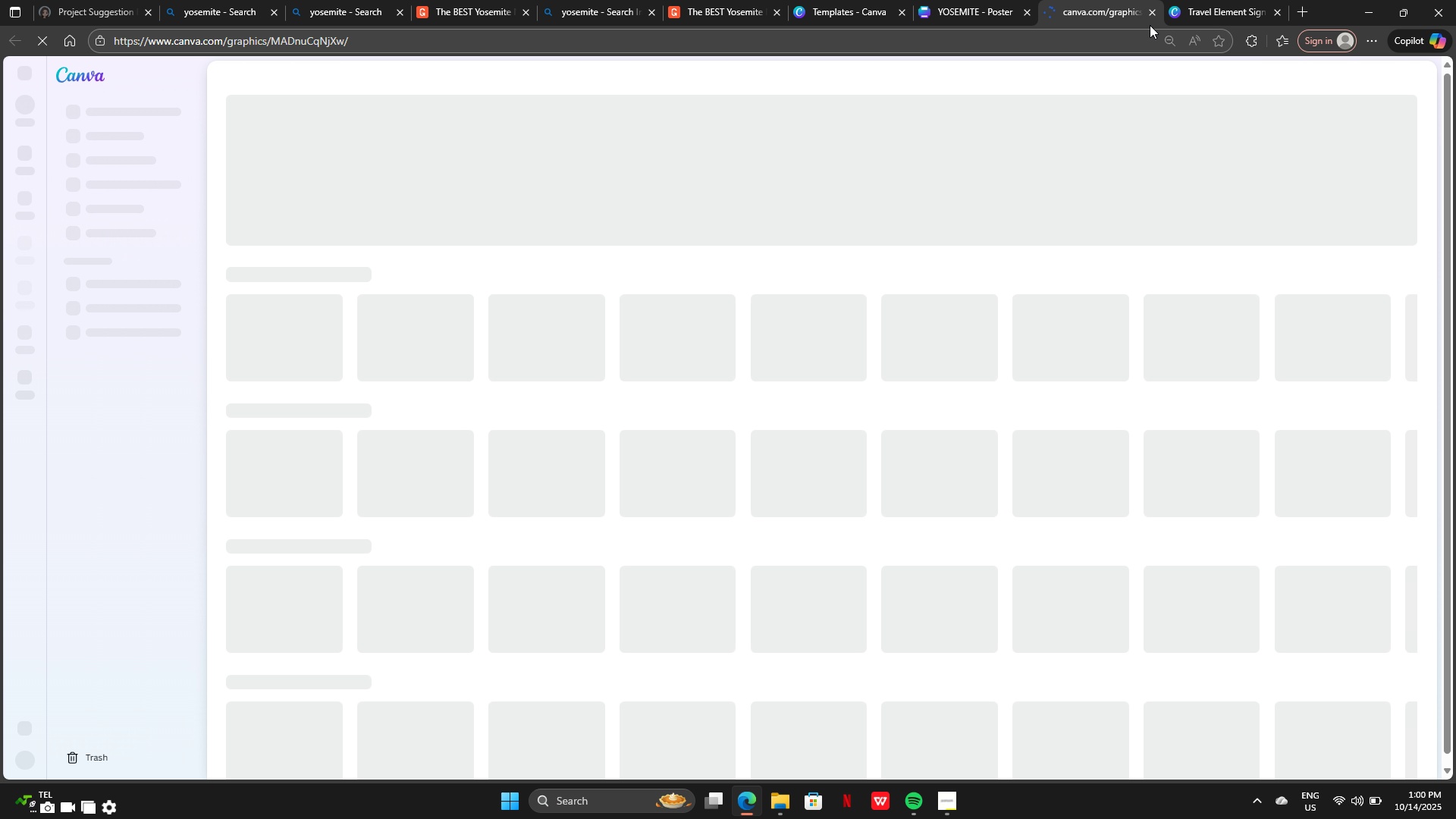 
left_click([1151, 14])
 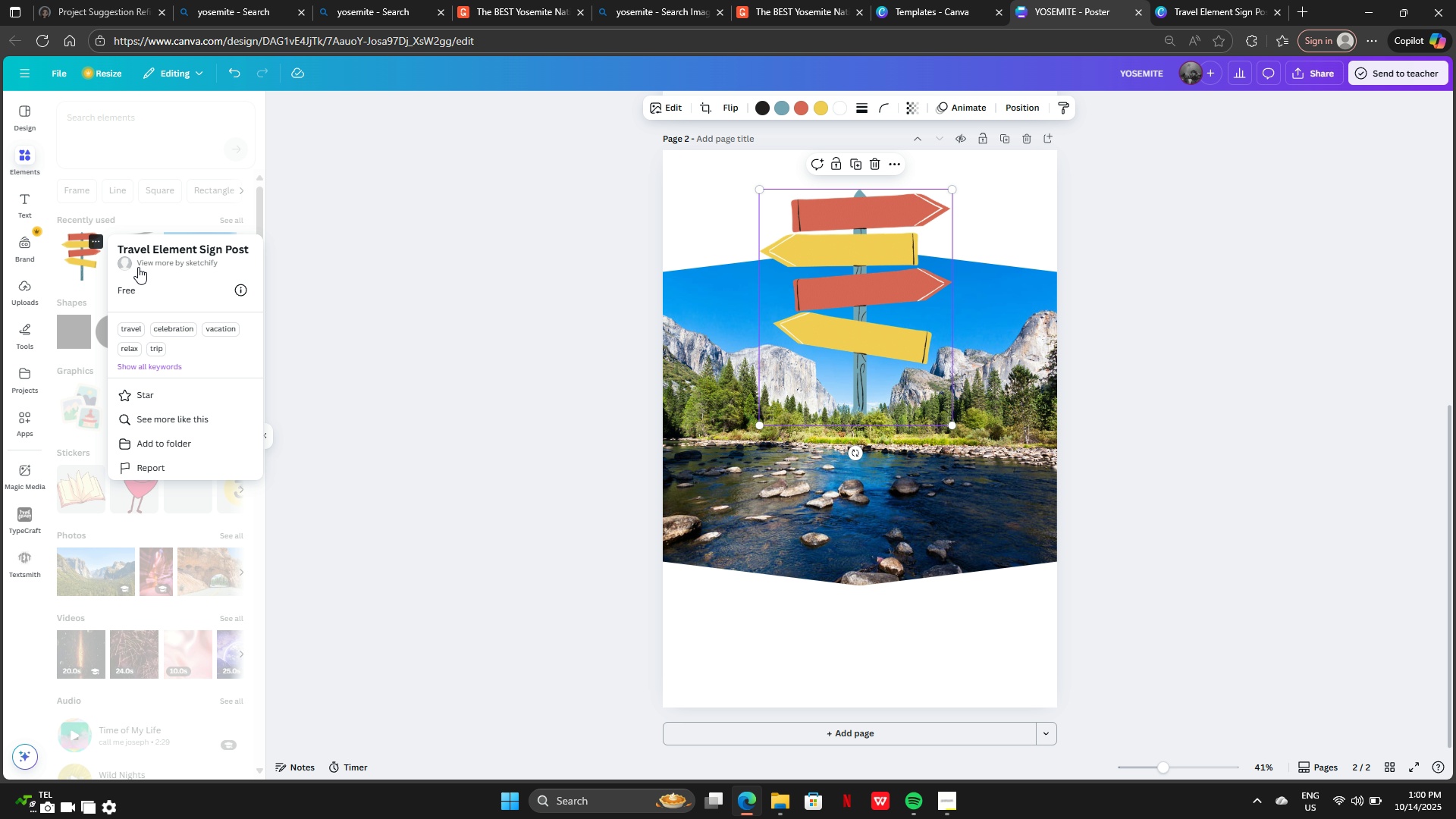 
left_click_drag(start_coordinate=[118, 246], to_coordinate=[253, 253])
 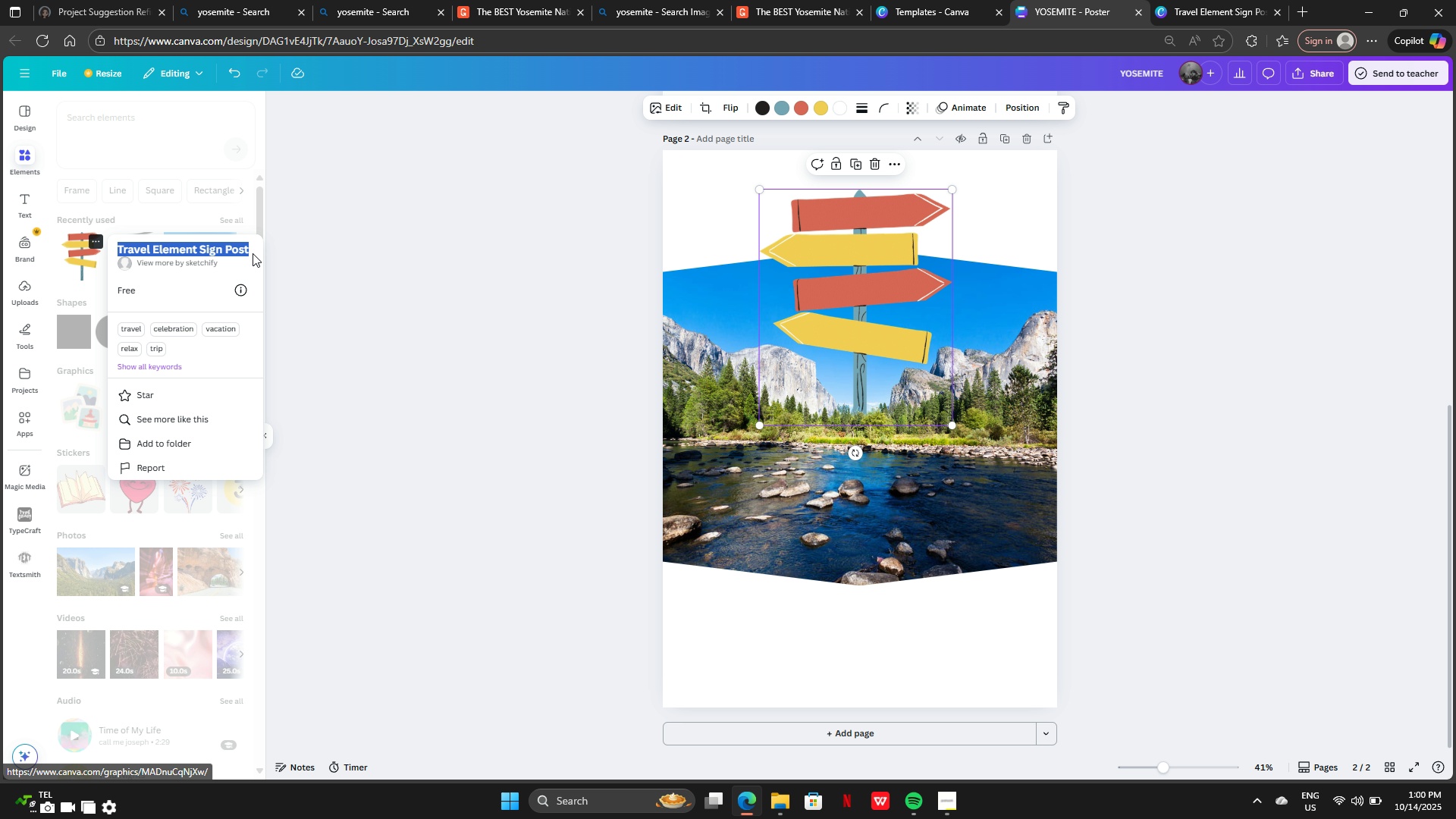 
key(Control+C)
 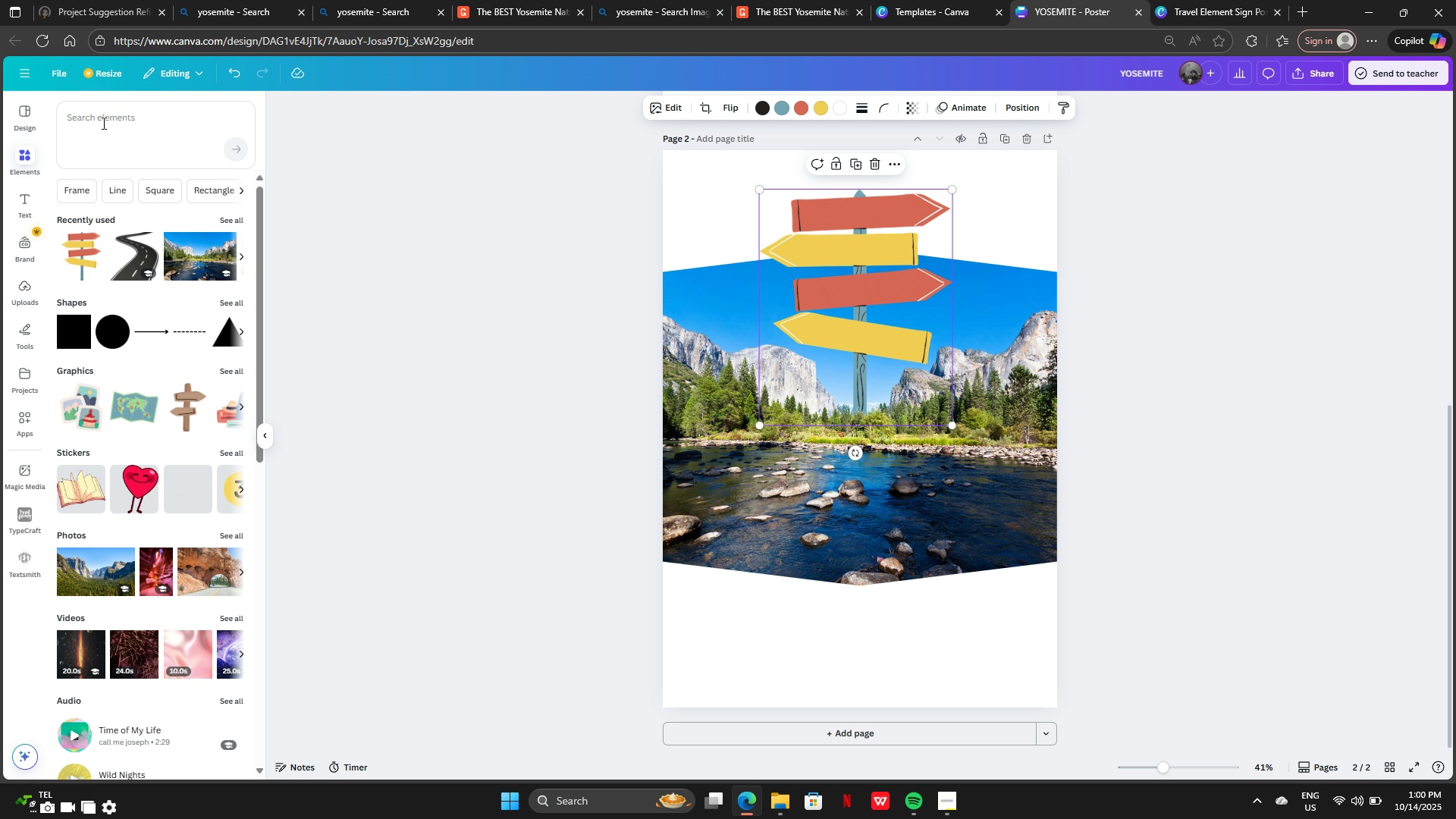 
double_click([102, 122])
 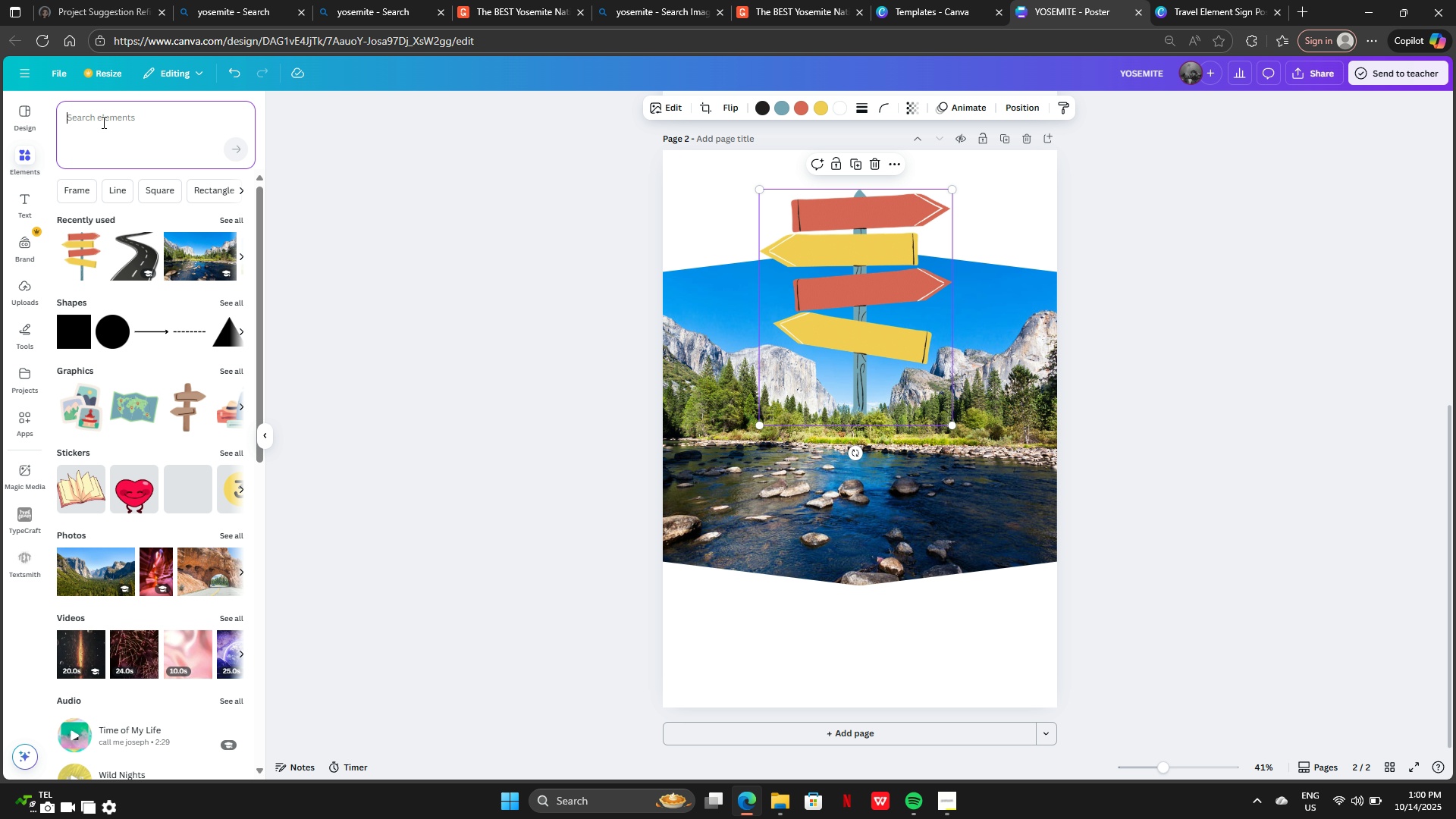 
key(Control+V)
 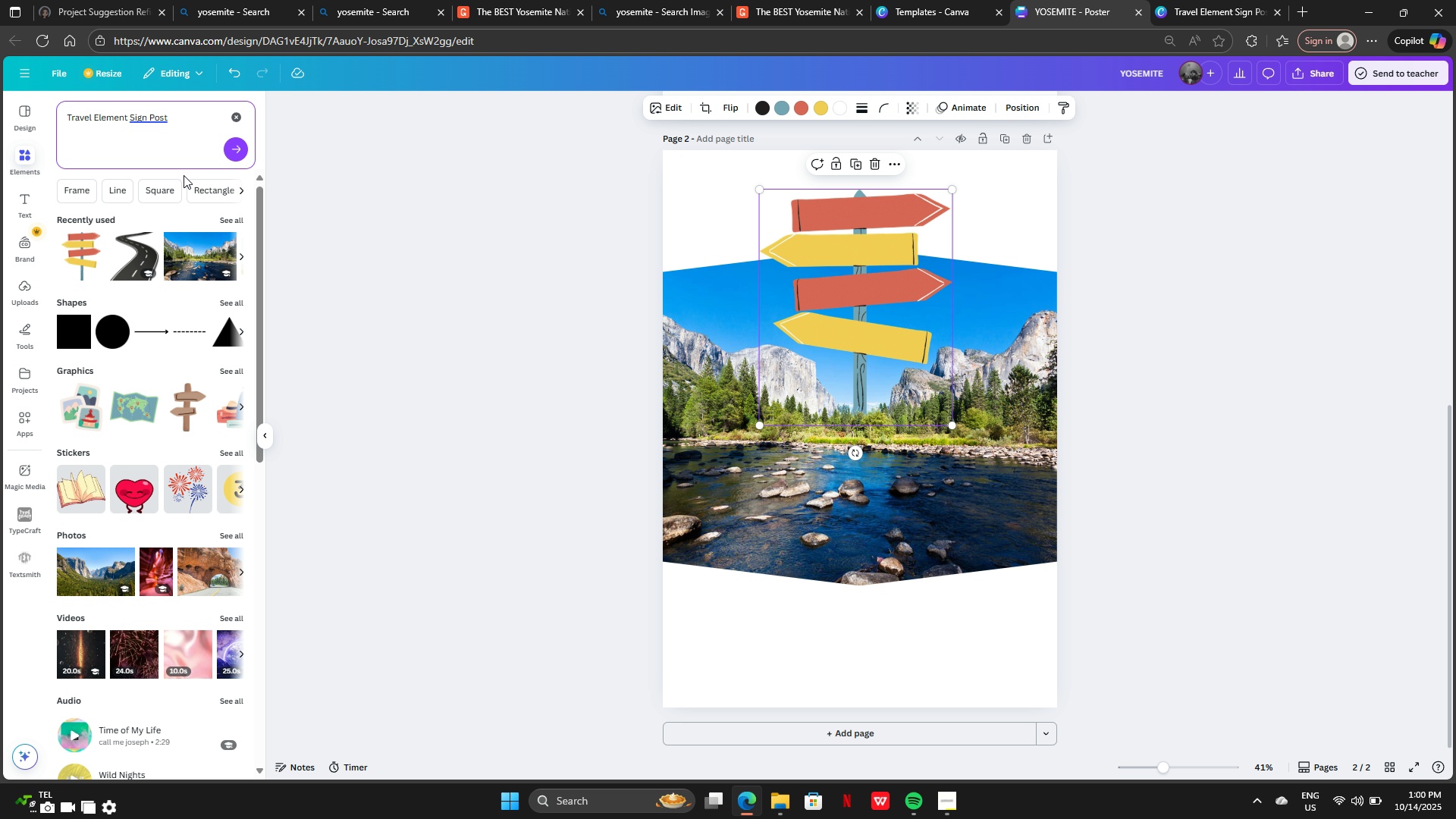 
key(Enter)
 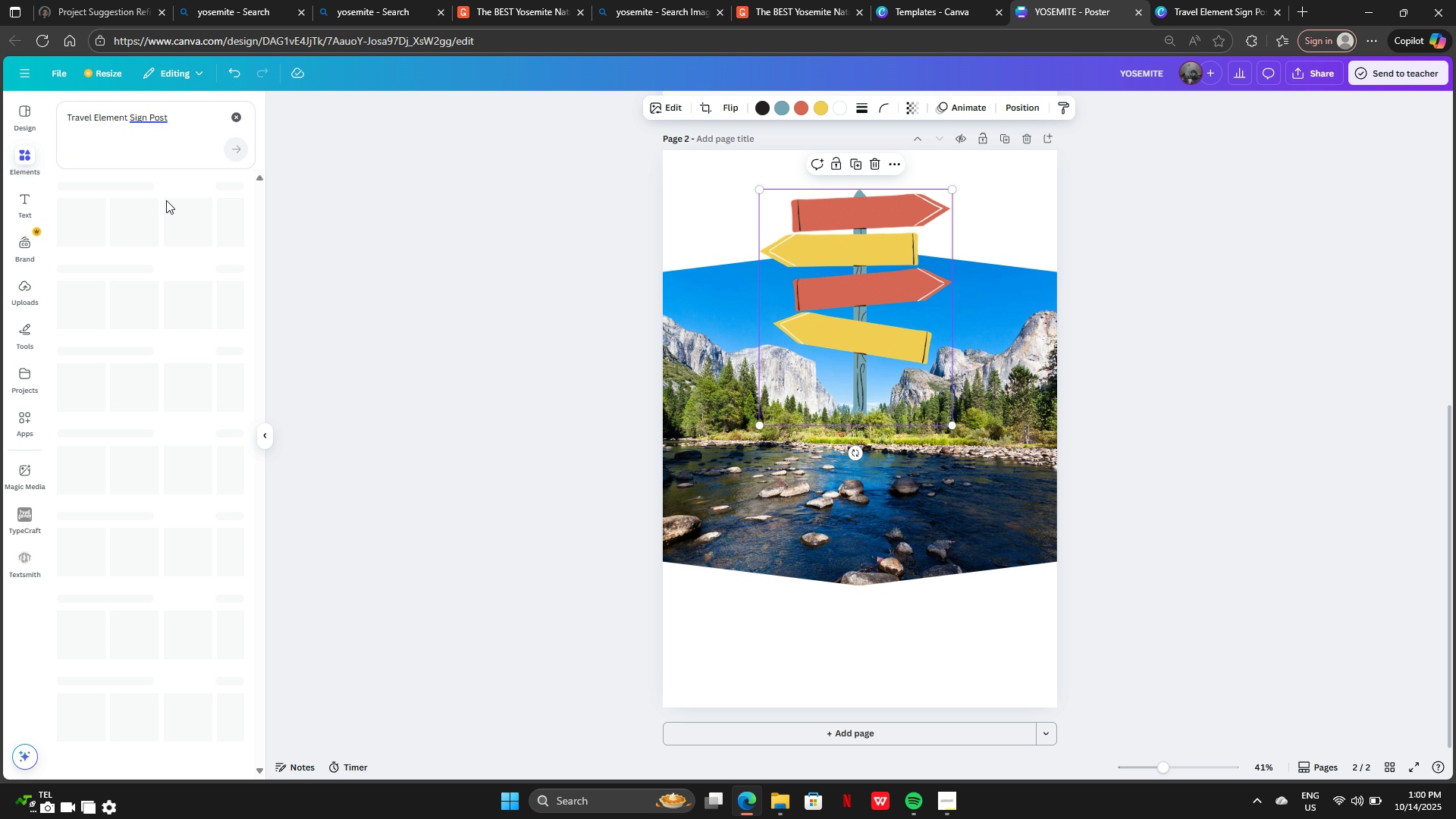 
mouse_move([156, 190])
 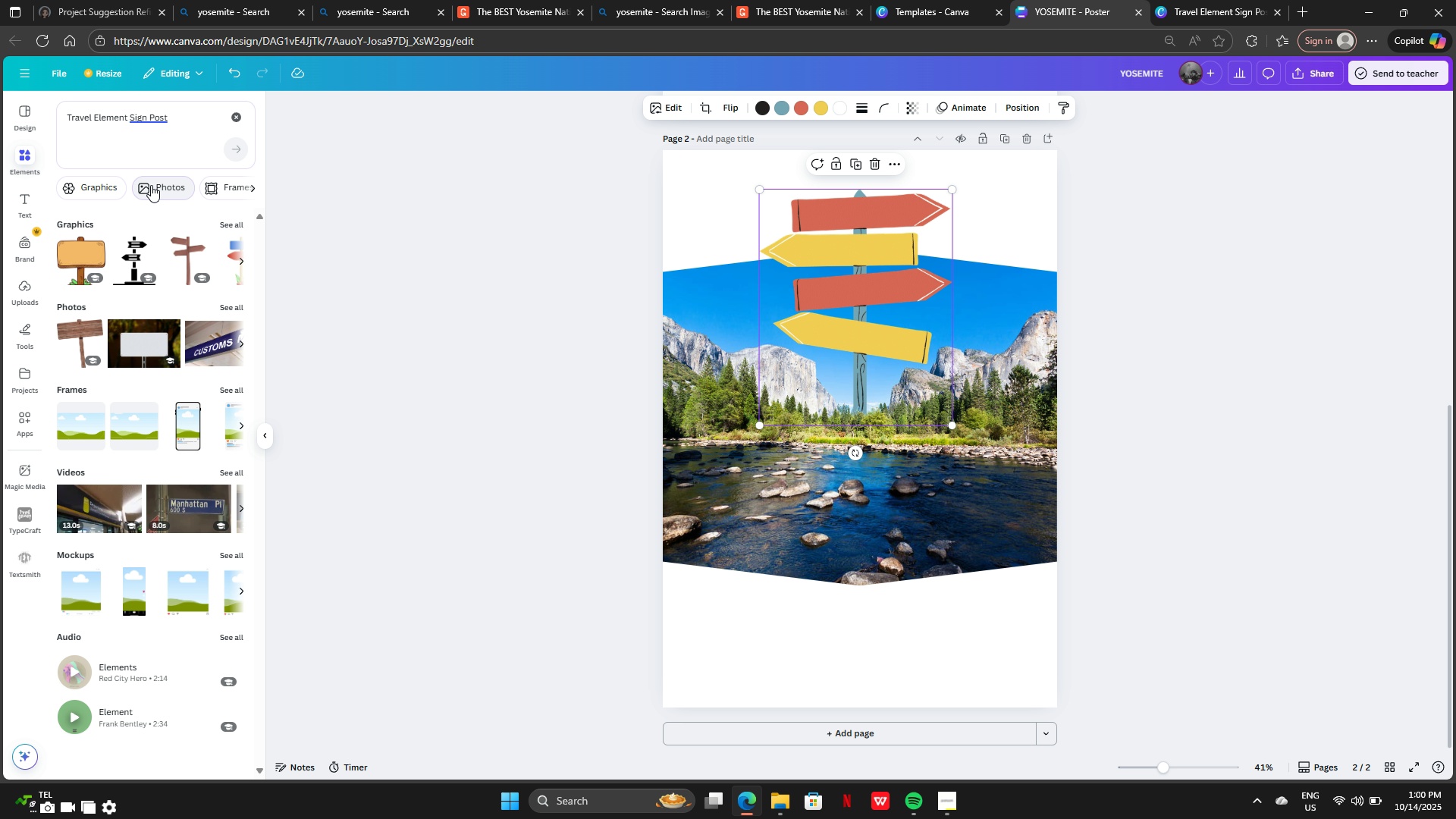 
left_click([151, 185])
 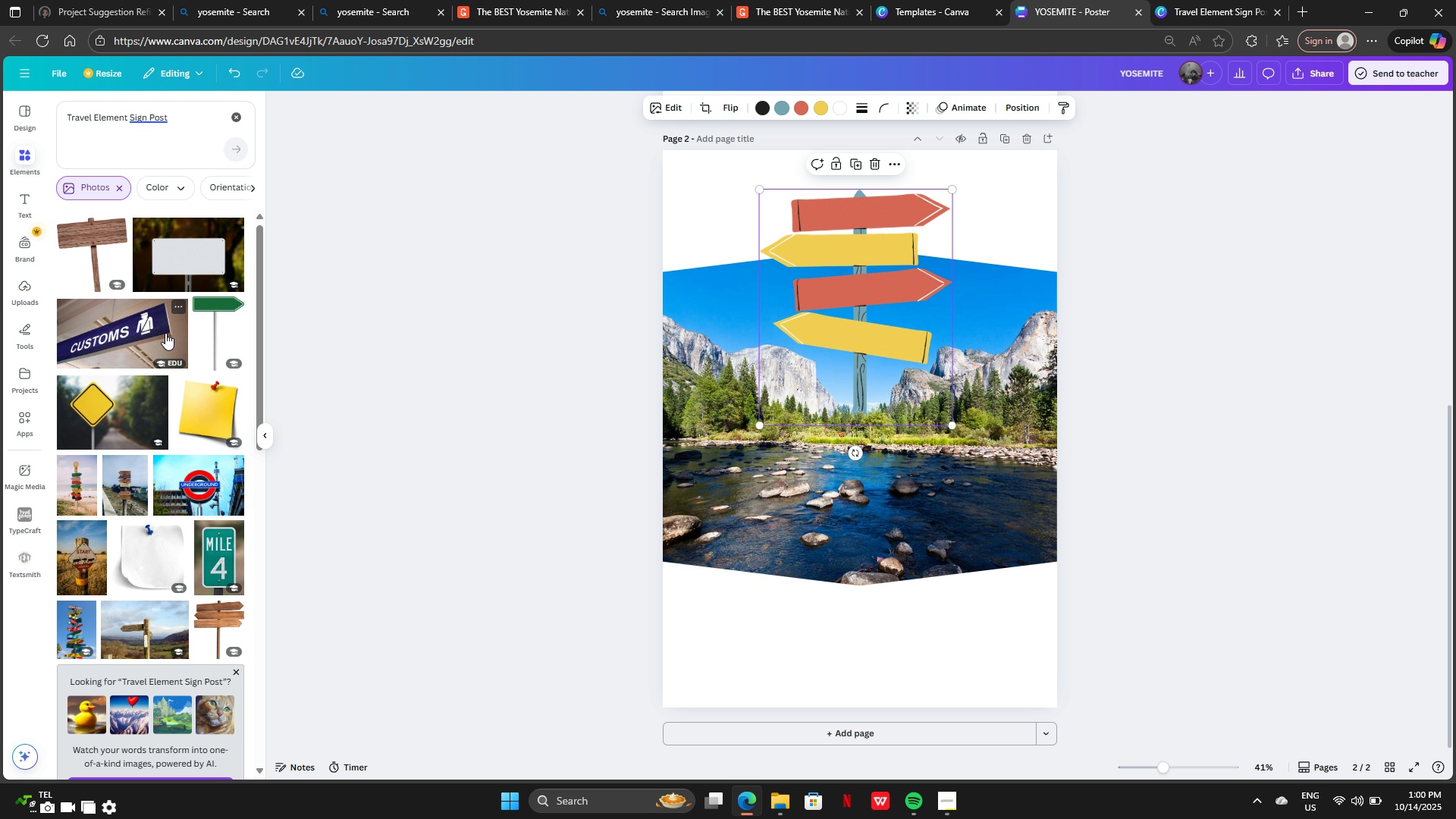 
scroll: coordinate [174, 375], scroll_direction: down, amount: 4.0
 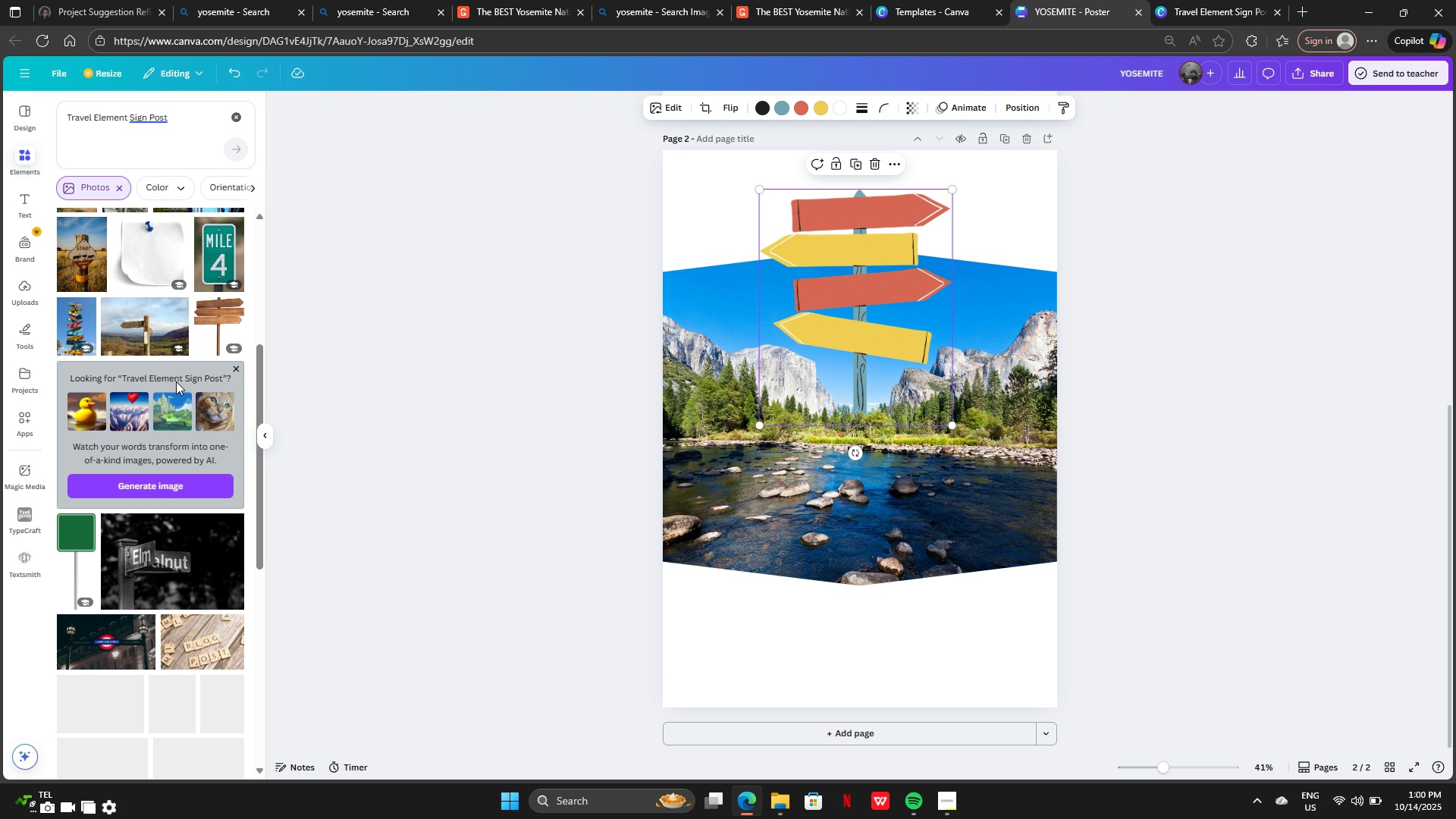 
scroll: coordinate [176, 381], scroll_direction: up, amount: 4.0
 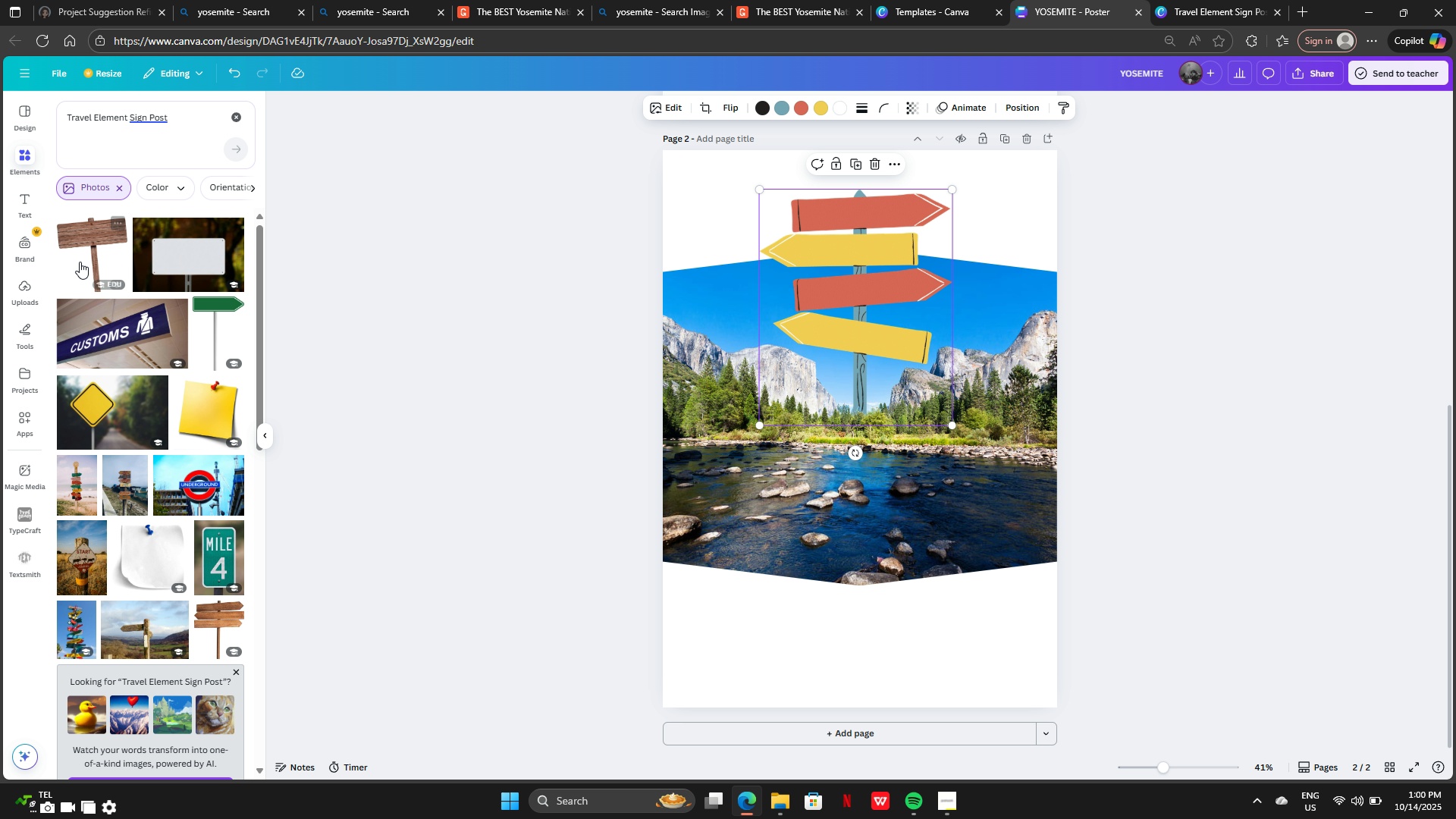 
left_click([80, 259])
 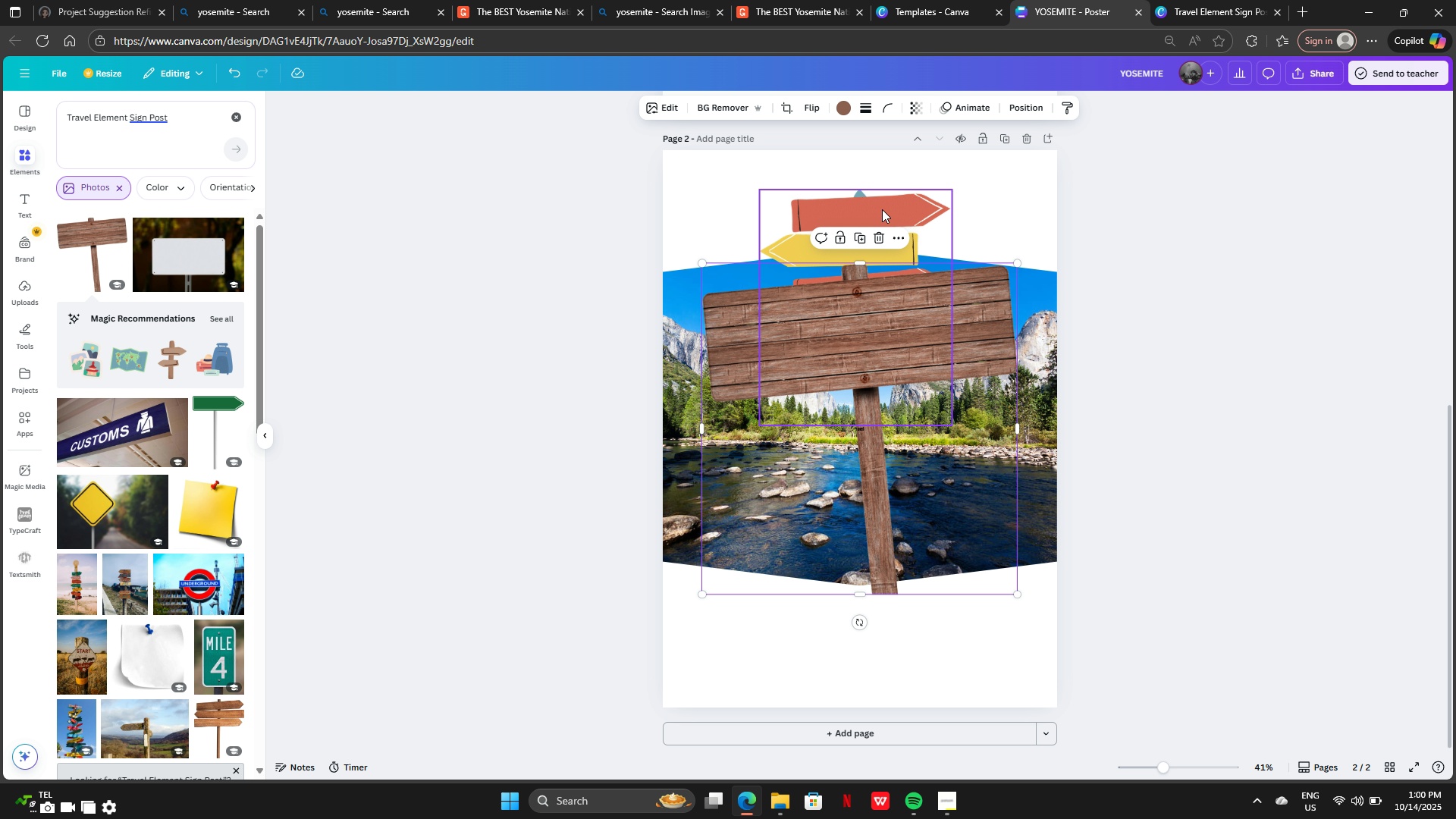 
left_click([882, 209])
 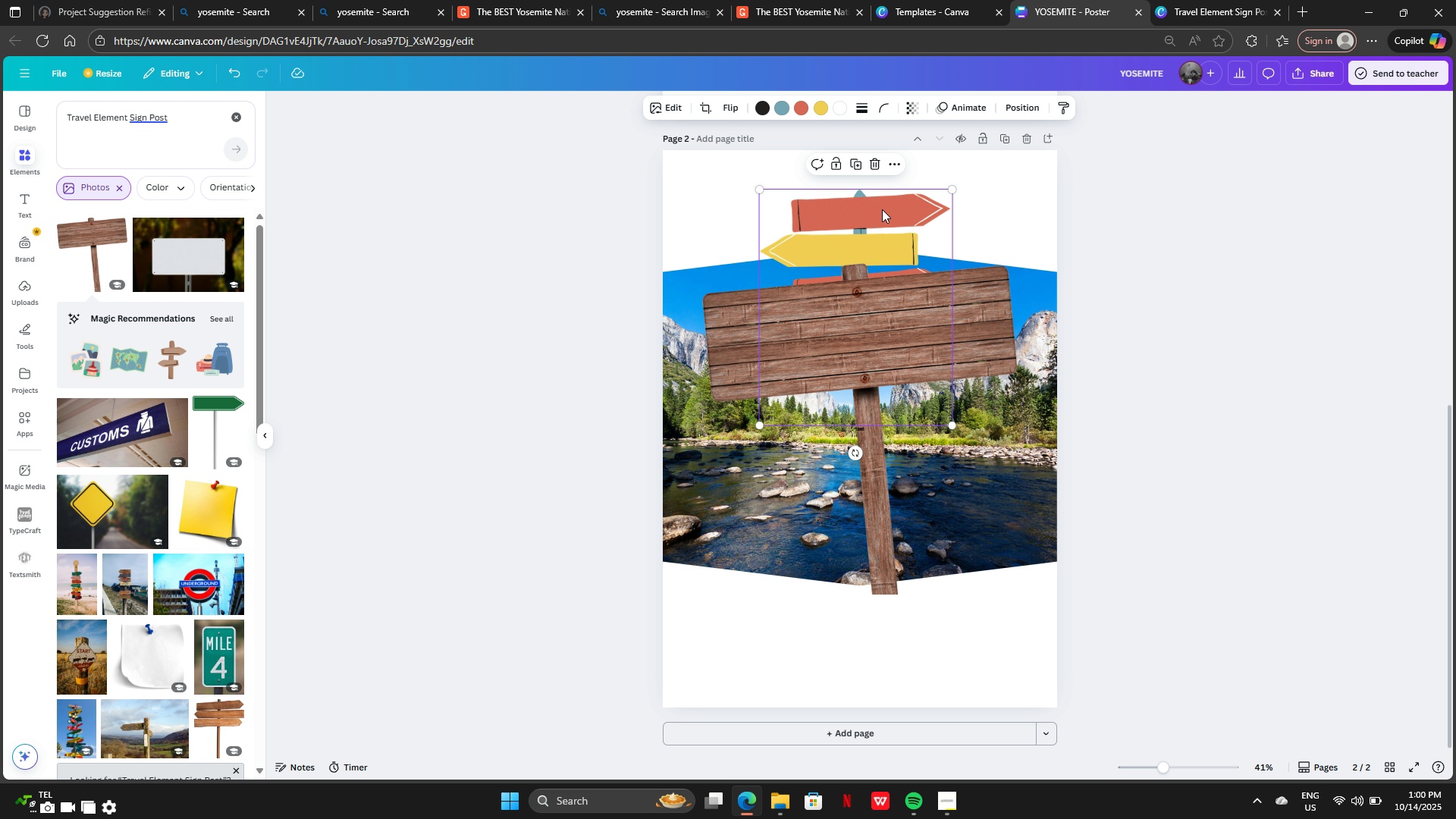 
key(Backspace)
 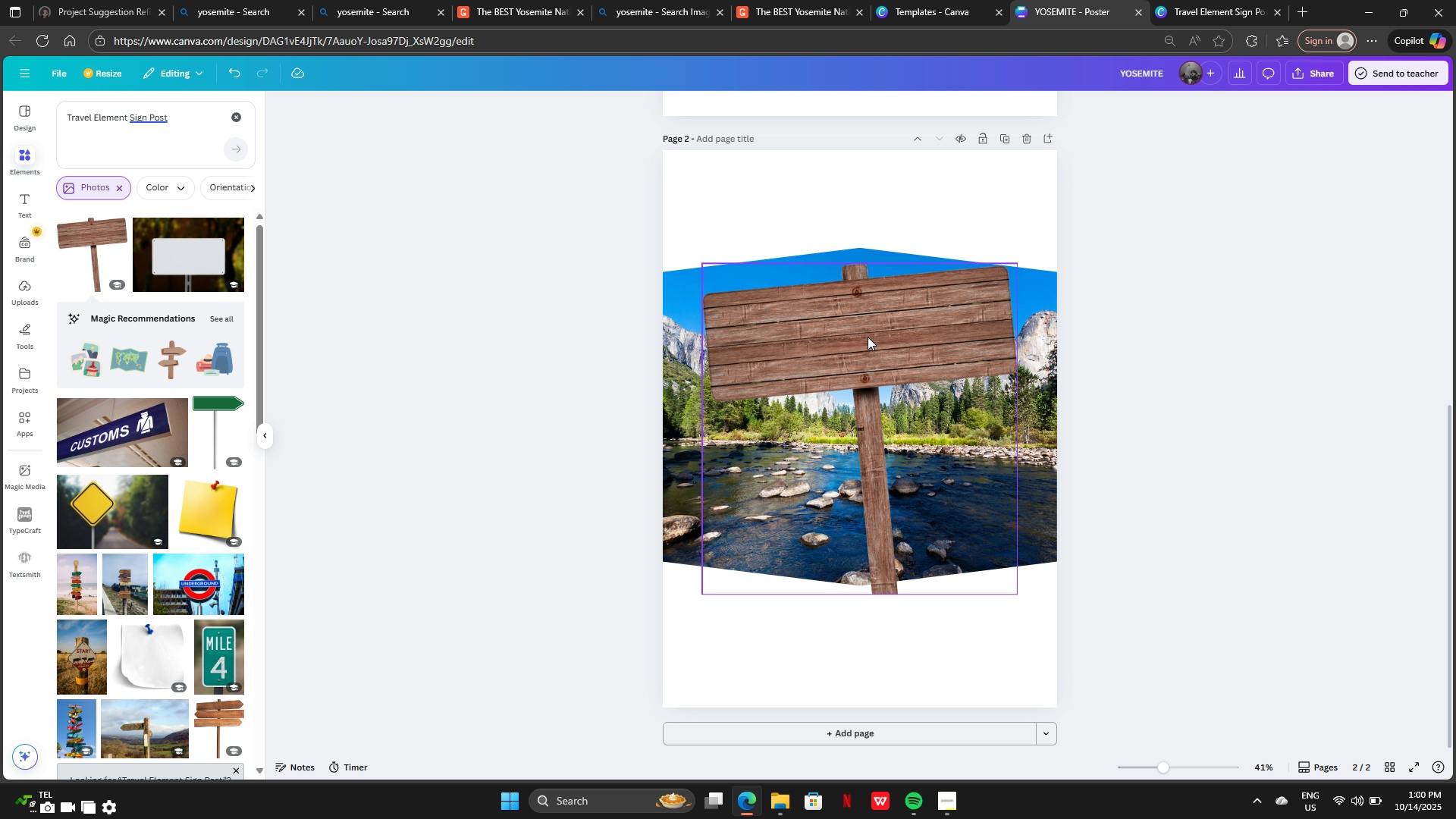 
left_click_drag(start_coordinate=[874, 387], to_coordinate=[868, 309])
 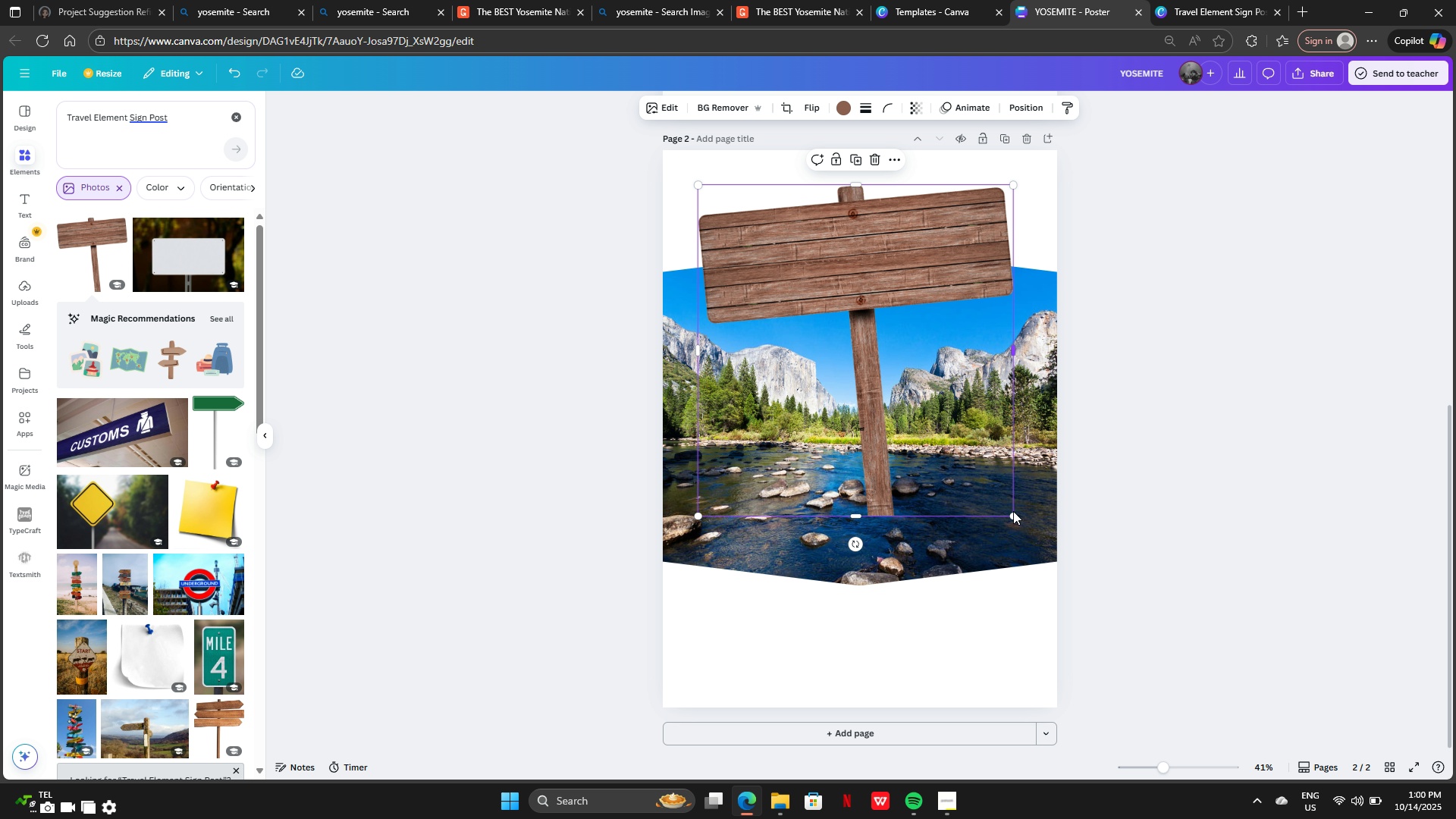 
left_click_drag(start_coordinate=[1015, 517], to_coordinate=[941, 430])
 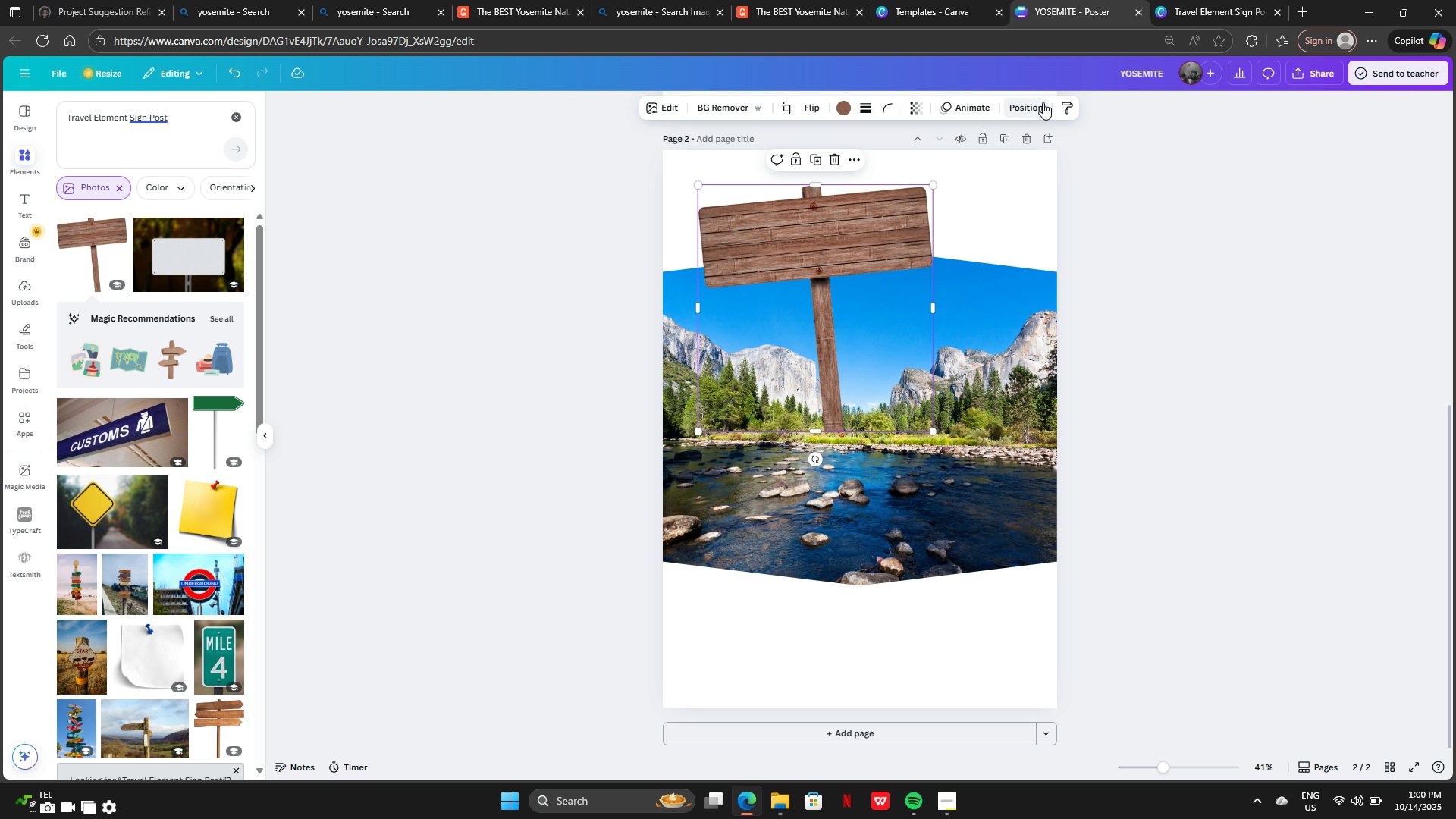 
left_click([1043, 102])
 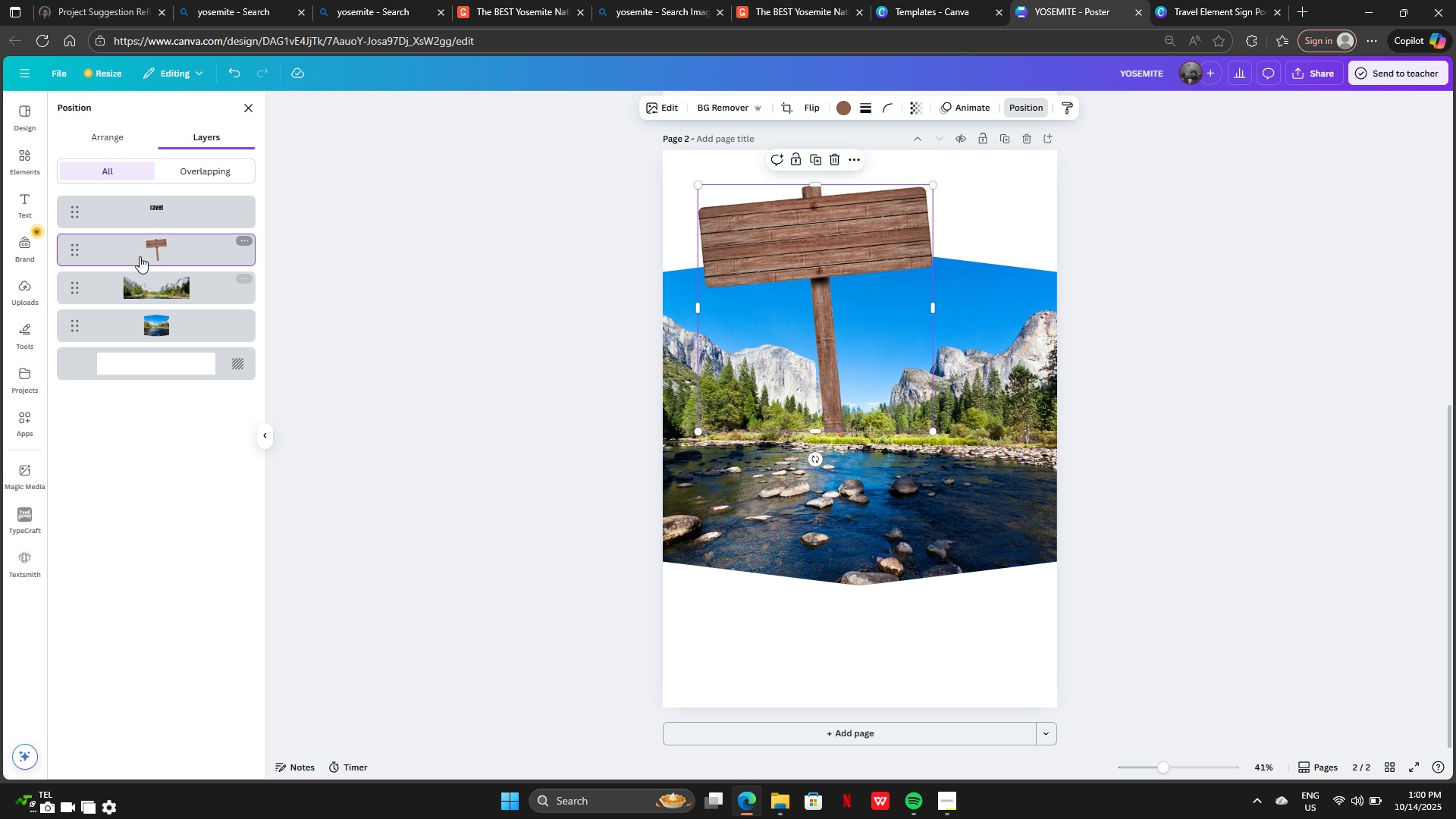 
left_click_drag(start_coordinate=[141, 256], to_coordinate=[143, 307])
 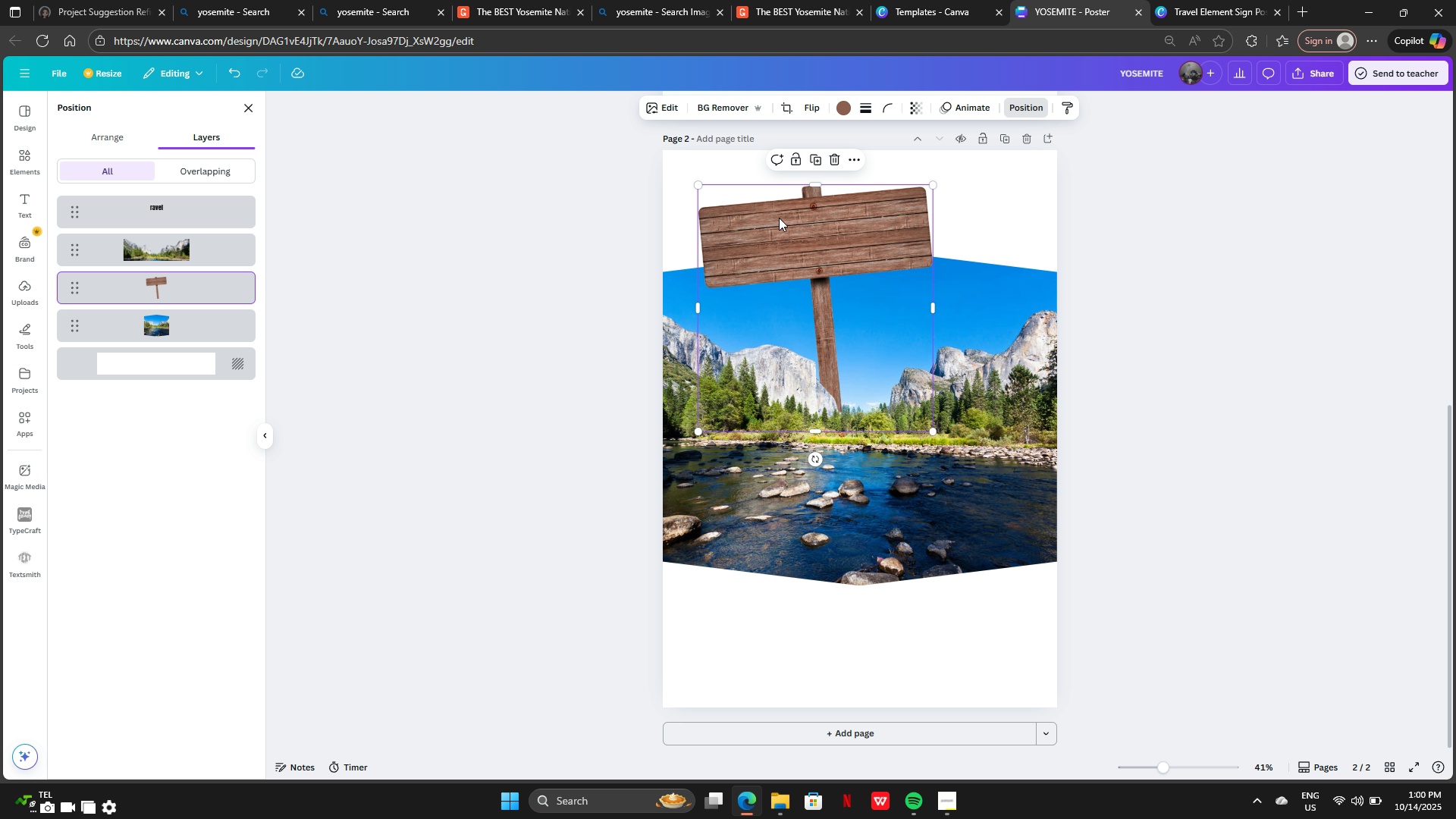 
left_click_drag(start_coordinate=[783, 220], to_coordinate=[819, 215])
 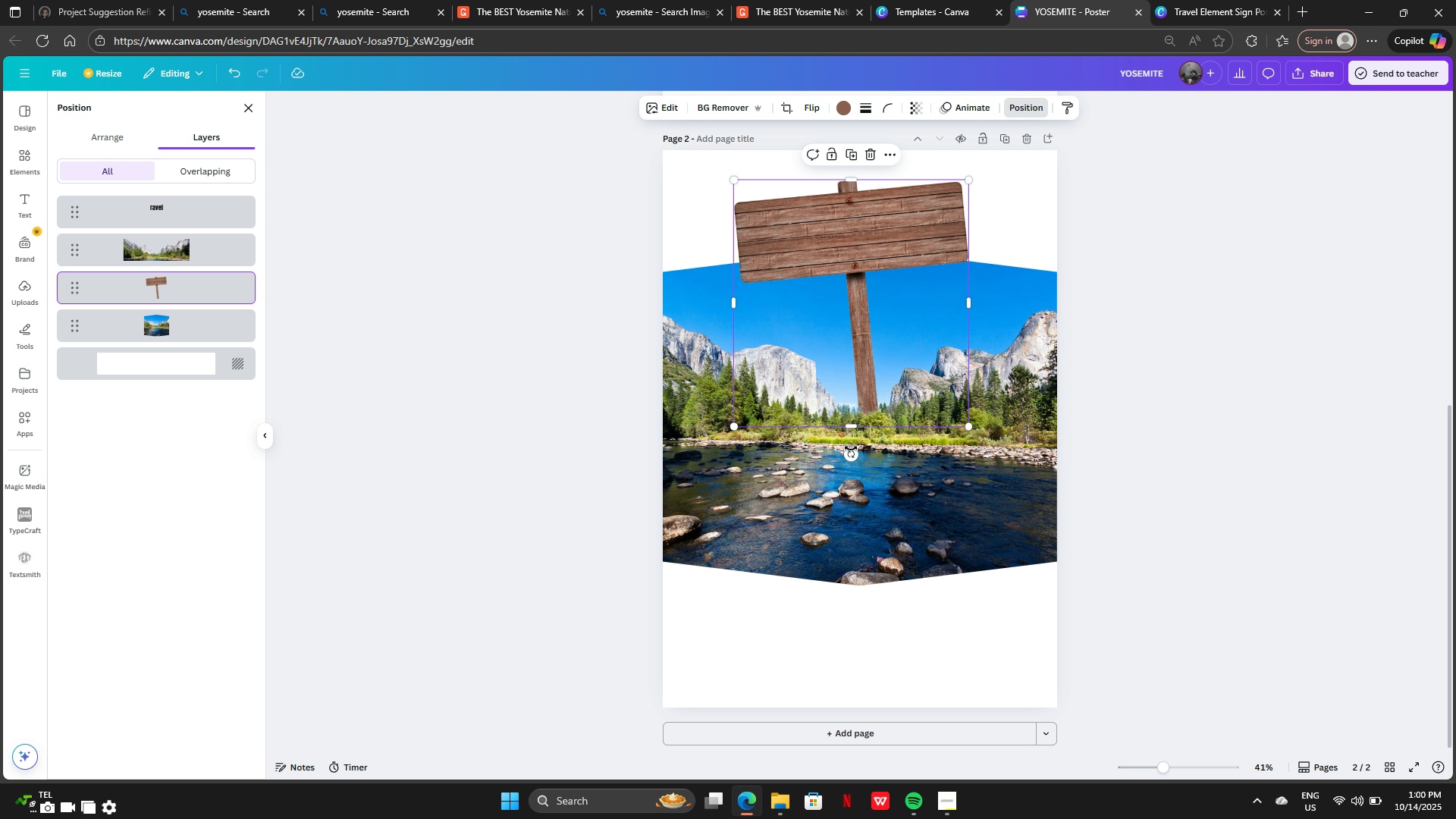 
left_click_drag(start_coordinate=[852, 449], to_coordinate=[839, 439])
 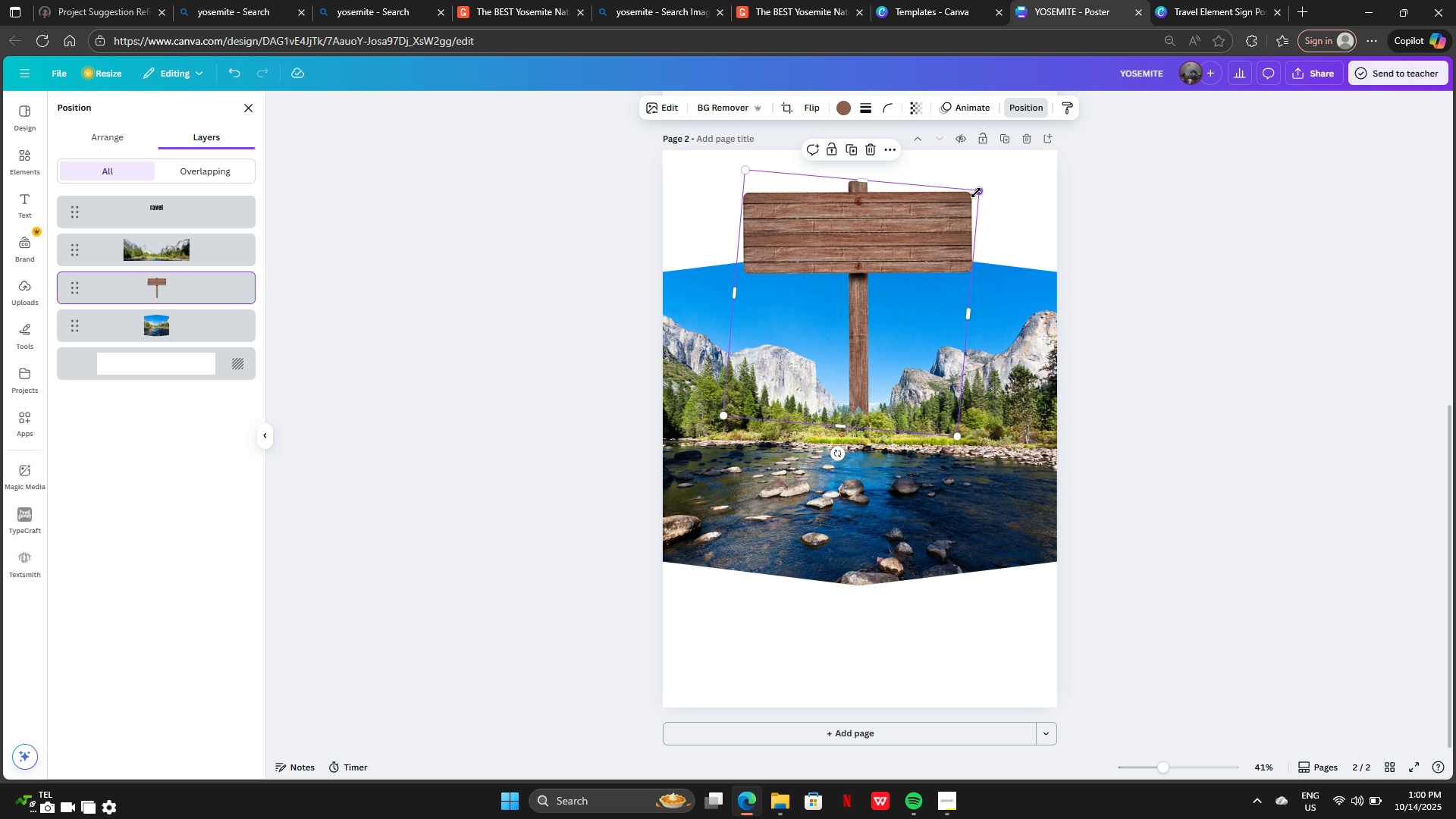 
left_click_drag(start_coordinate=[977, 191], to_coordinate=[1003, 162])
 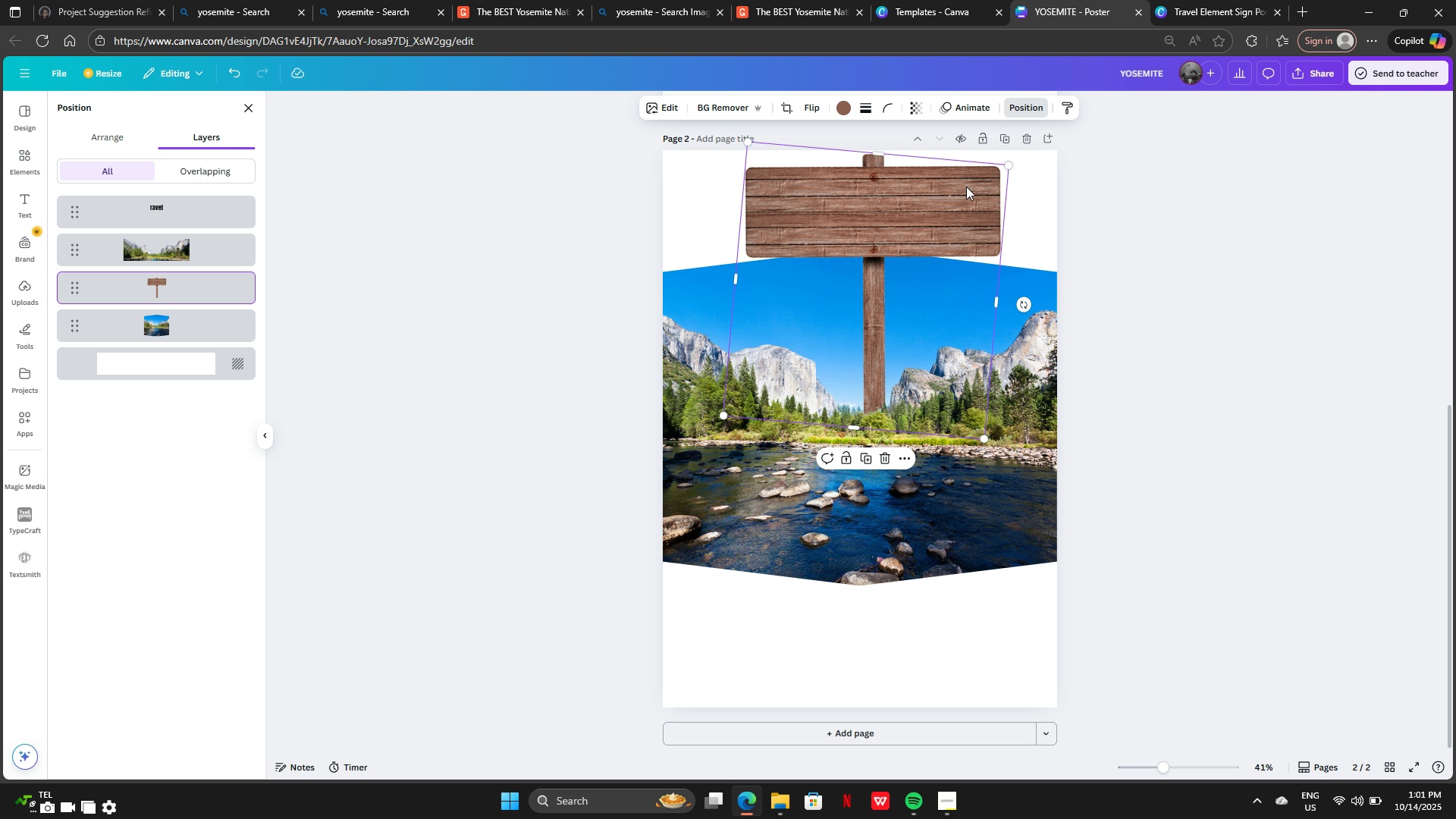 
left_click_drag(start_coordinate=[966, 187], to_coordinate=[951, 207])
 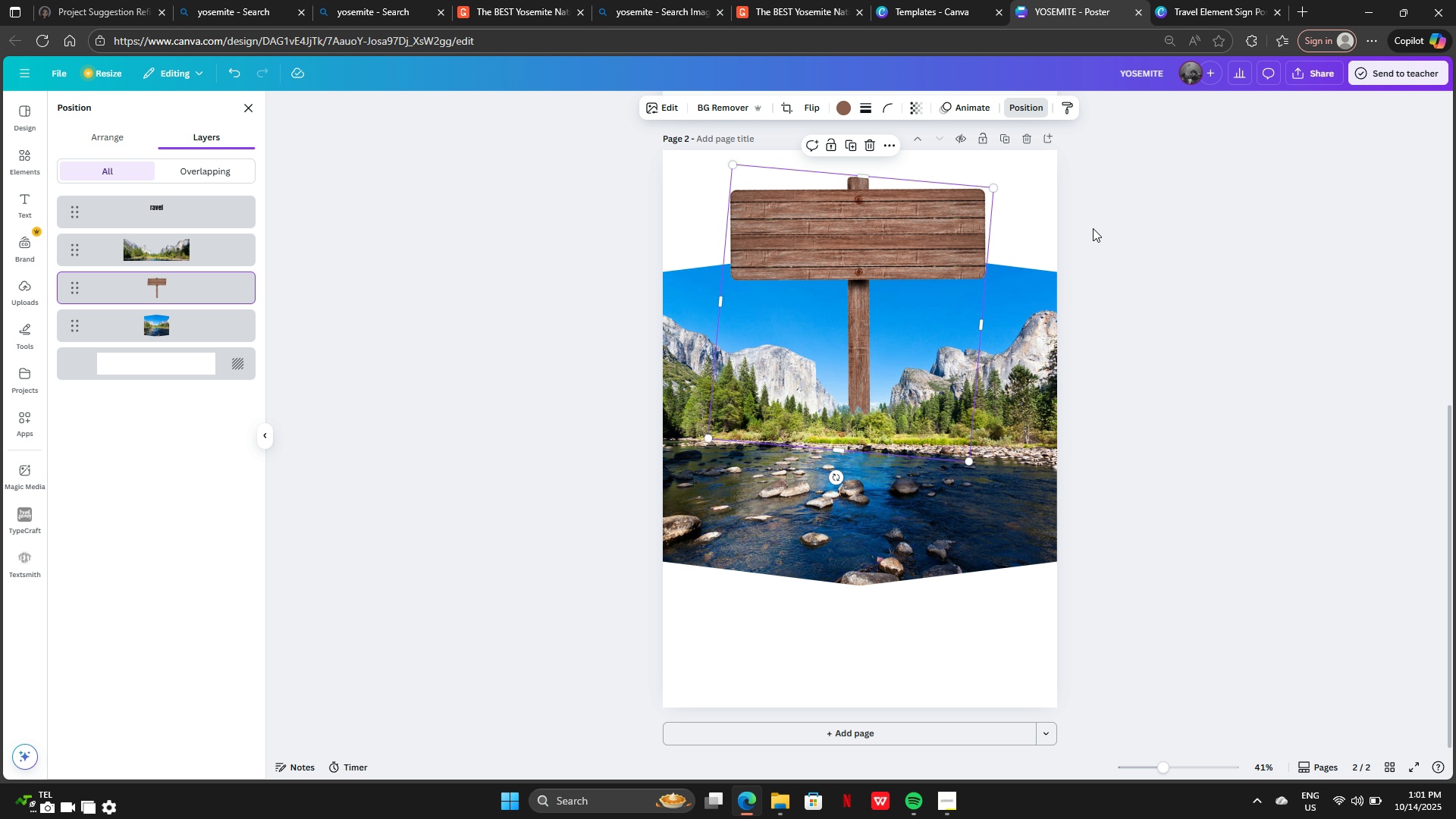 
left_click([1093, 228])
 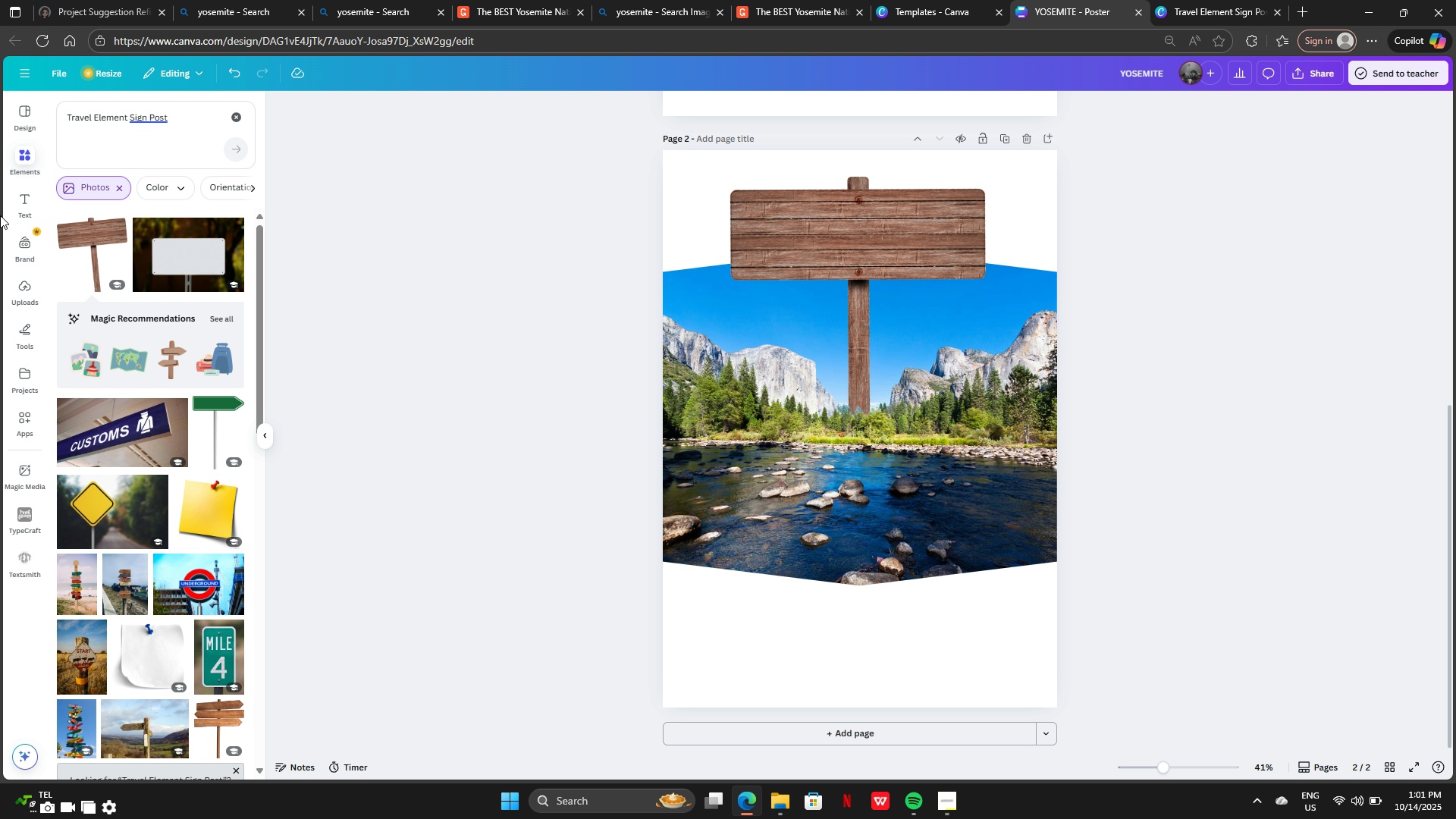 
left_click([25, 205])
 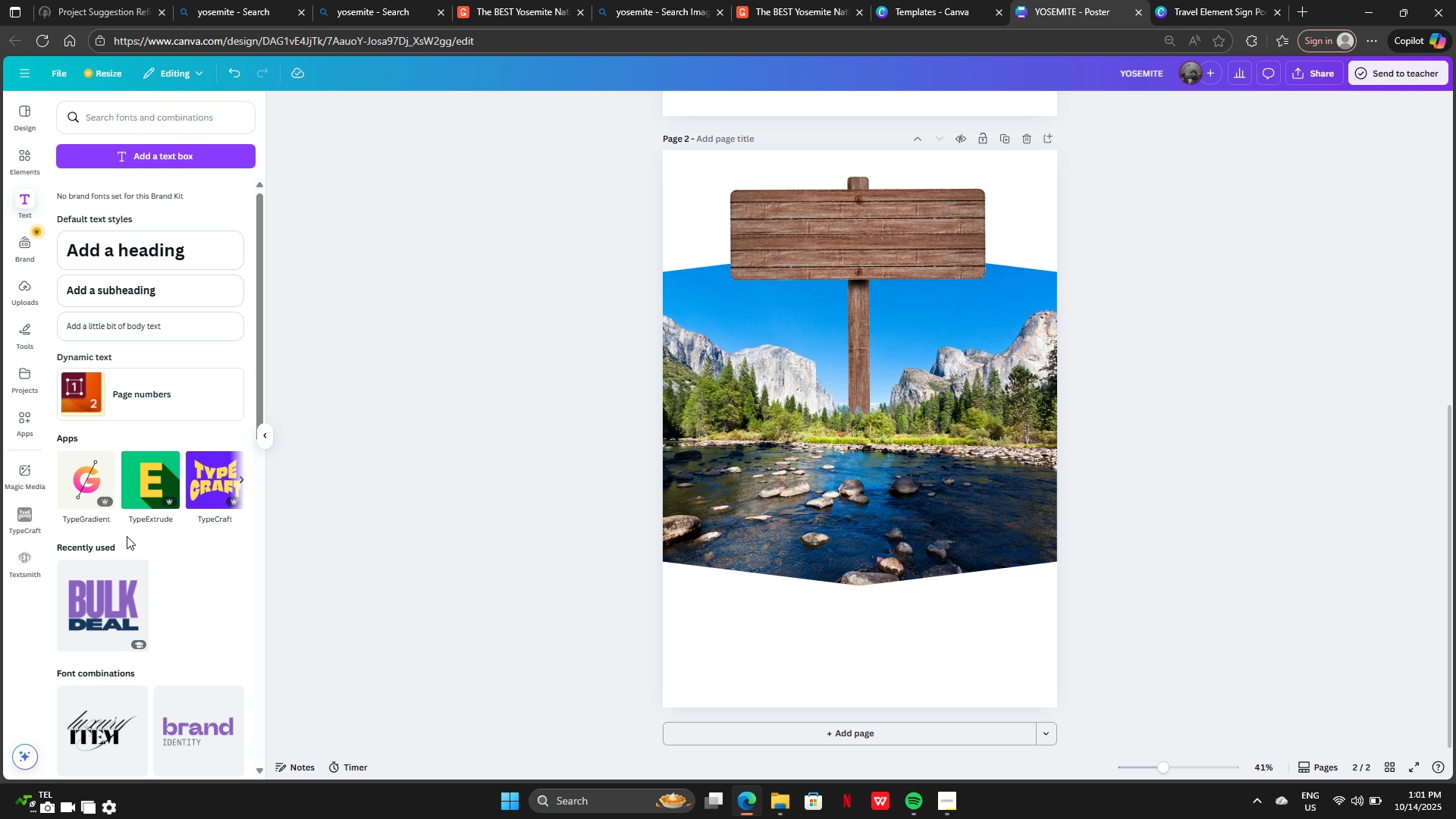 
scroll: coordinate [138, 551], scroll_direction: down, amount: 26.0
 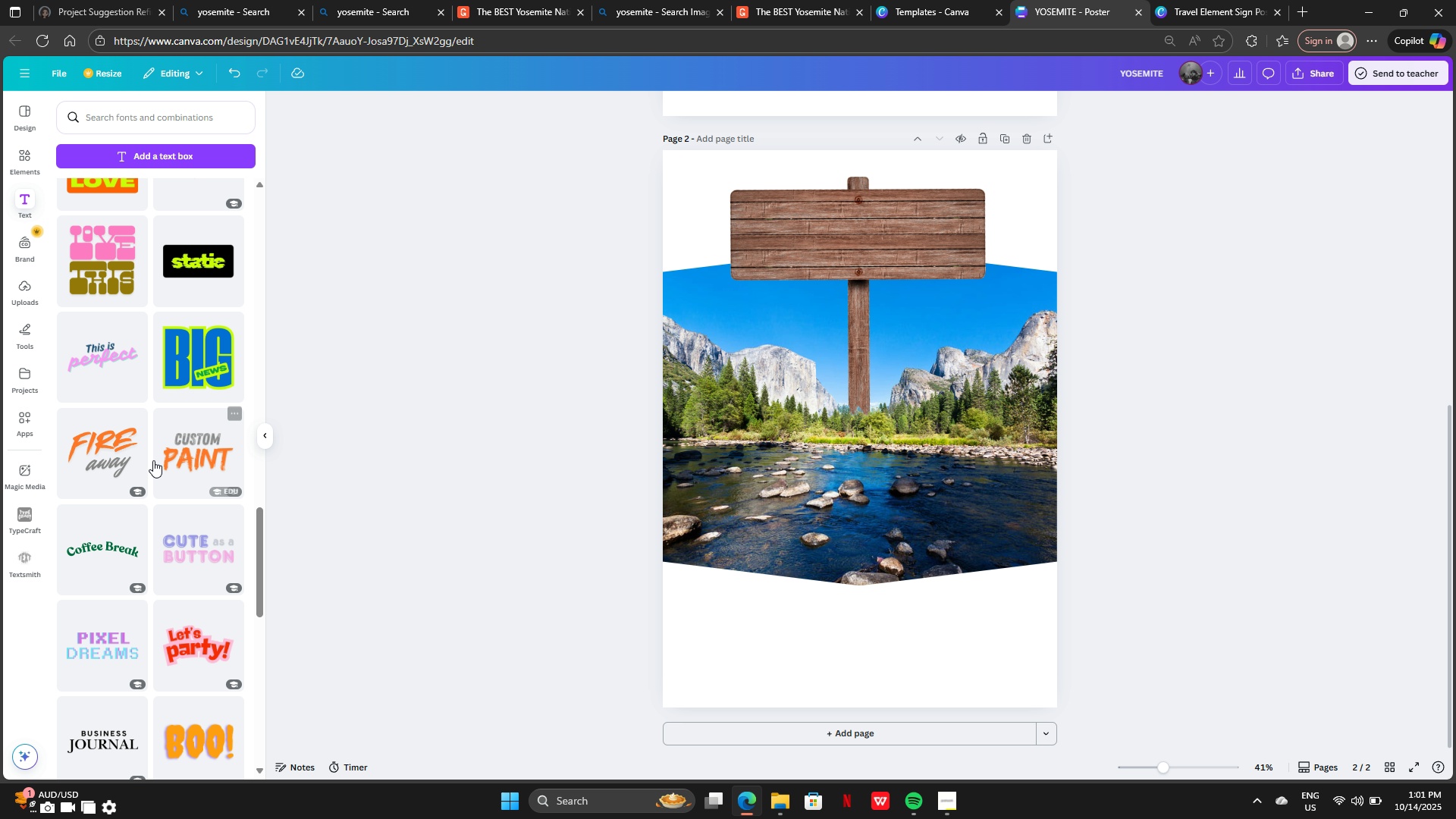 
scroll: coordinate [163, 527], scroll_direction: down, amount: 17.0
 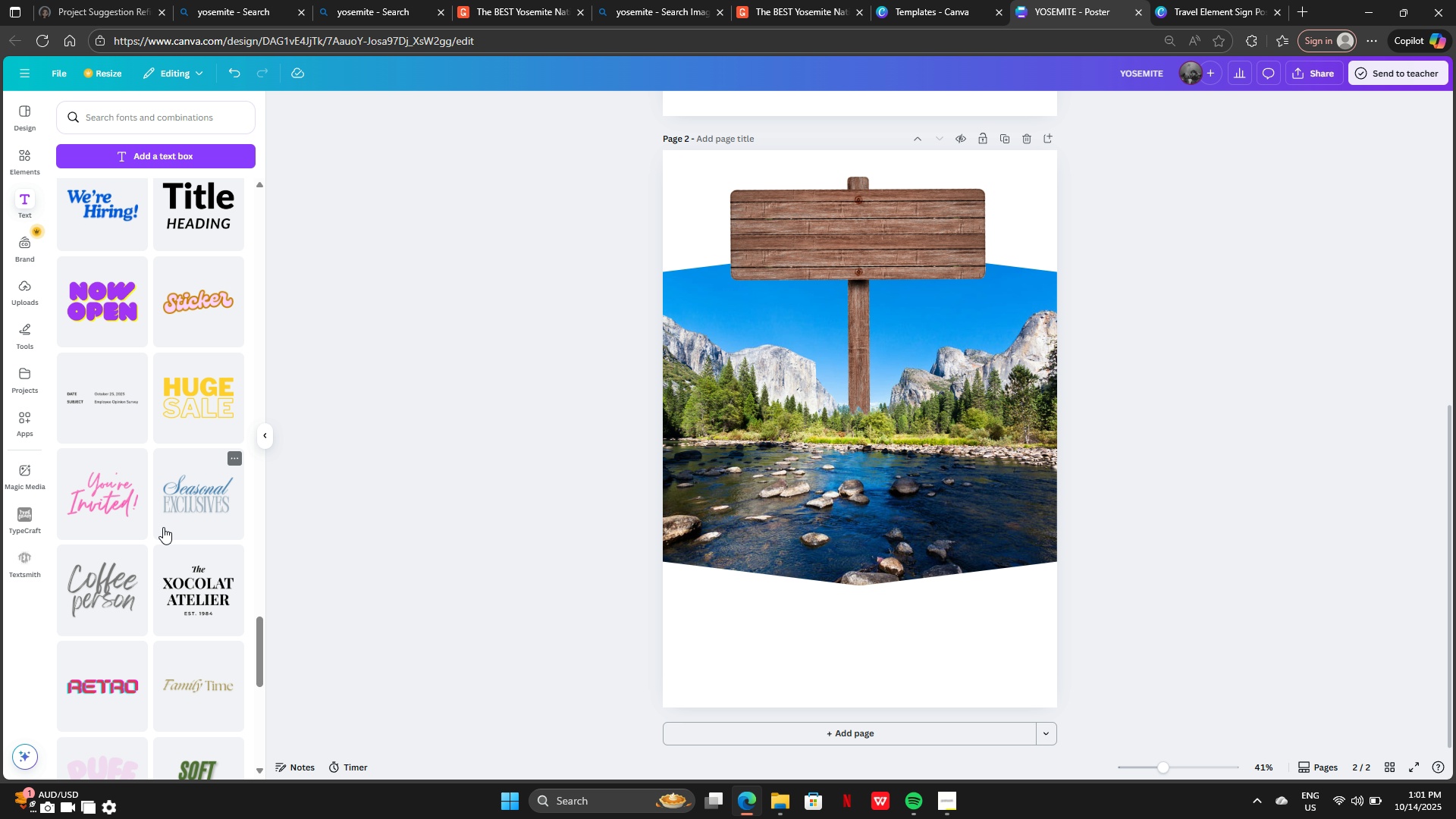 
scroll: coordinate [163, 523], scroll_direction: down, amount: 11.0
 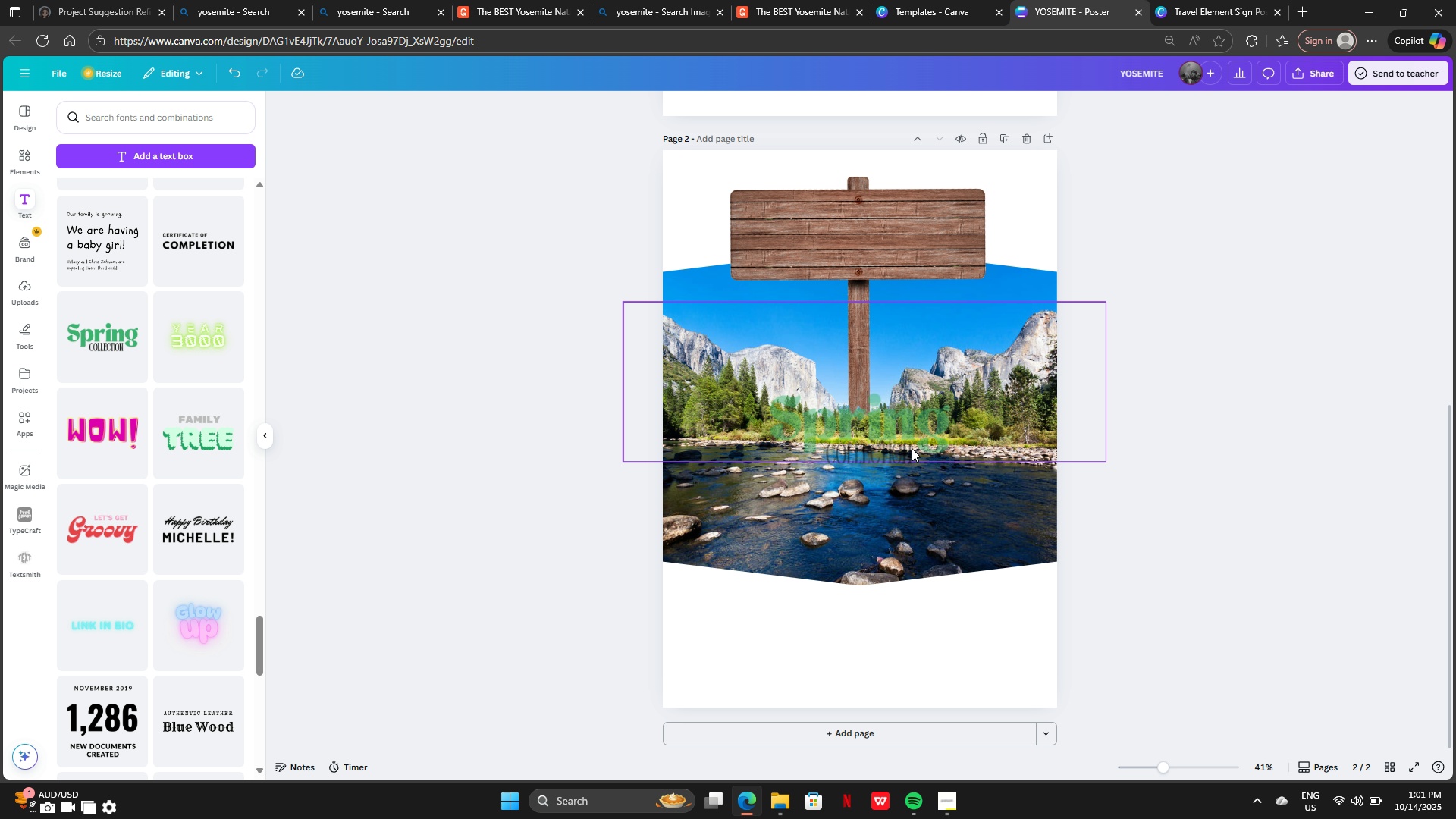 
left_click_drag(start_coordinate=[908, 425], to_coordinate=[907, 235])
 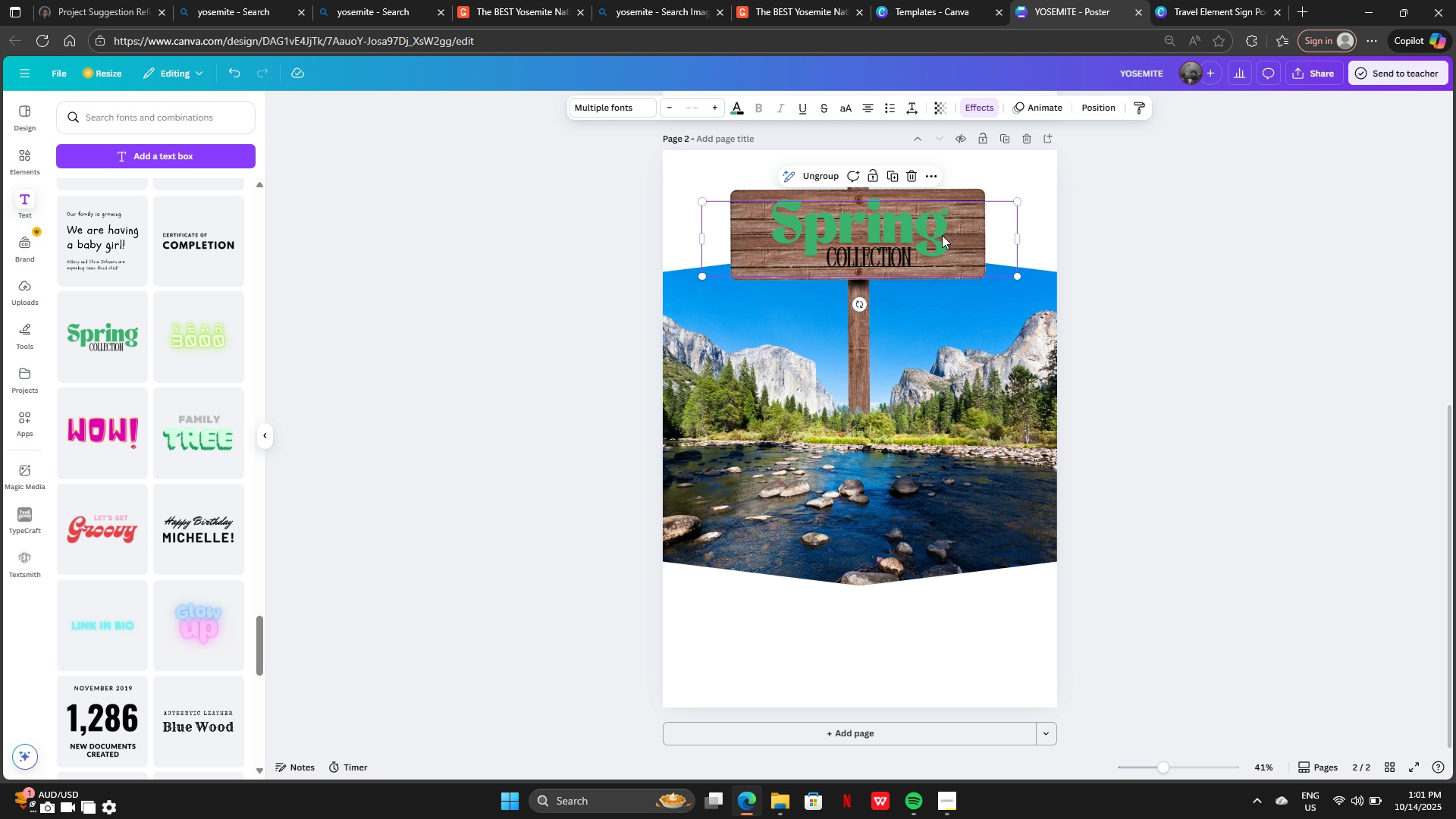 
left_click([942, 235])
 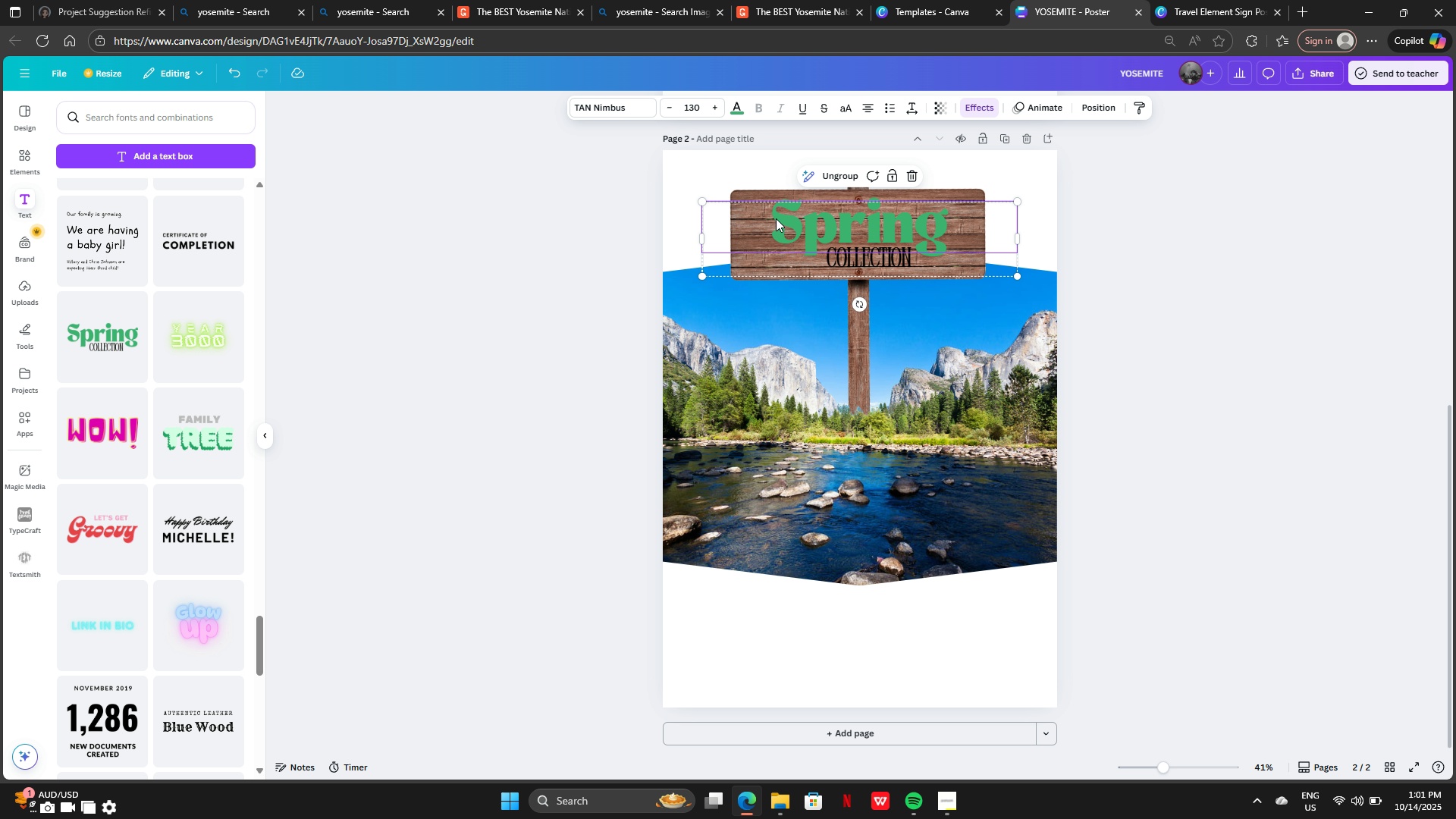 
left_click([617, 105])
 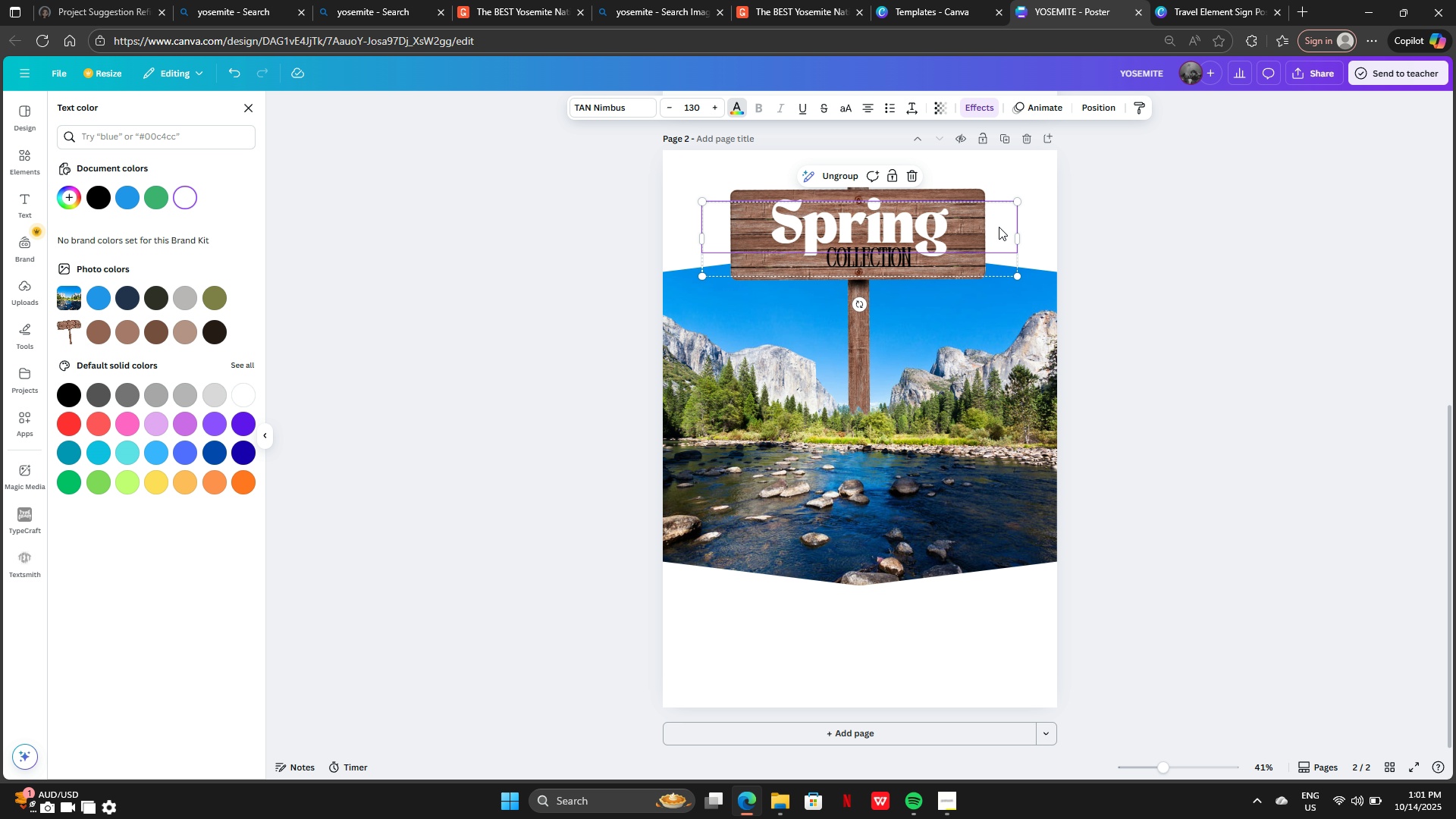 
left_click([958, 225])
 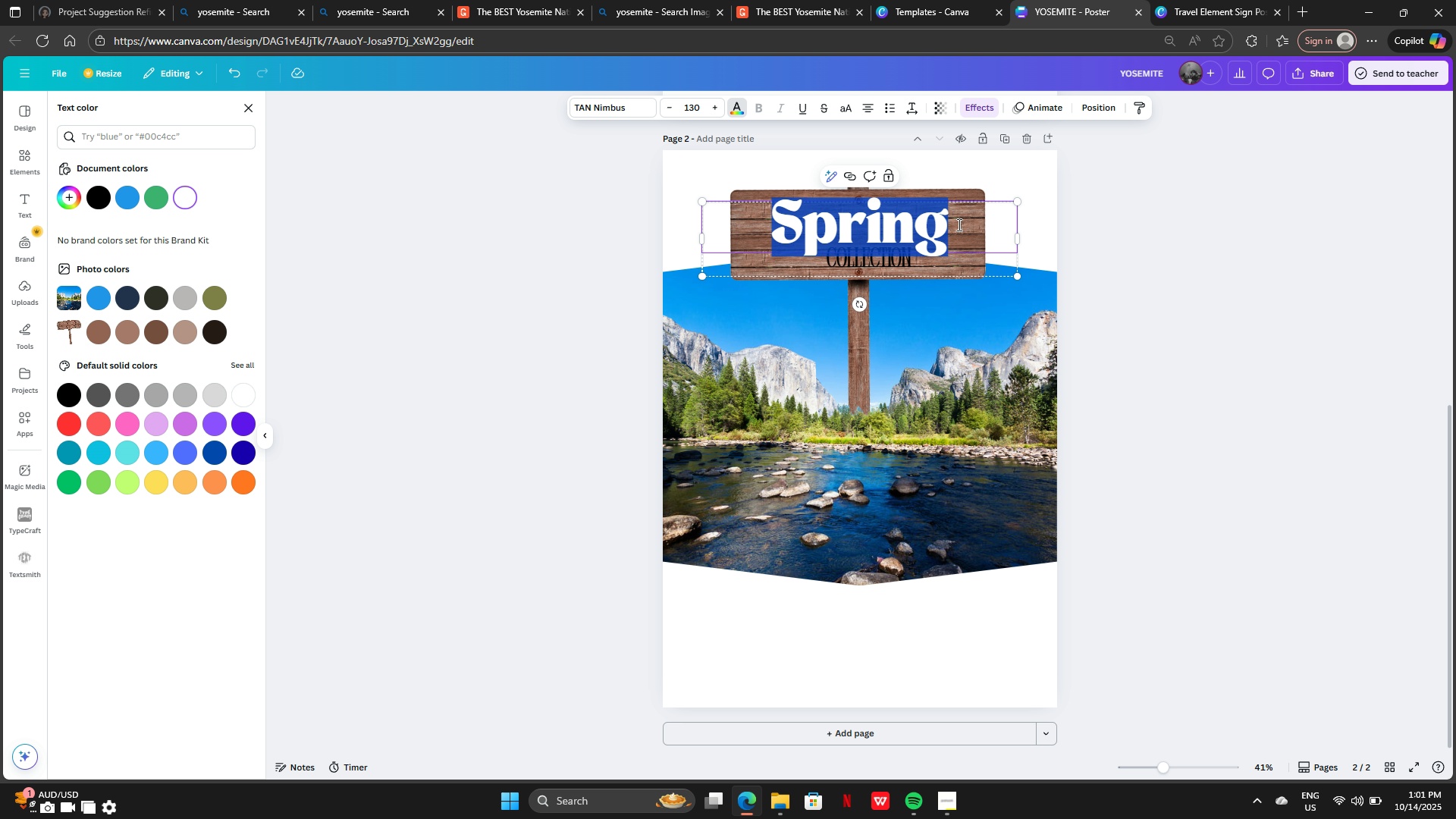 
key(Backspace)
 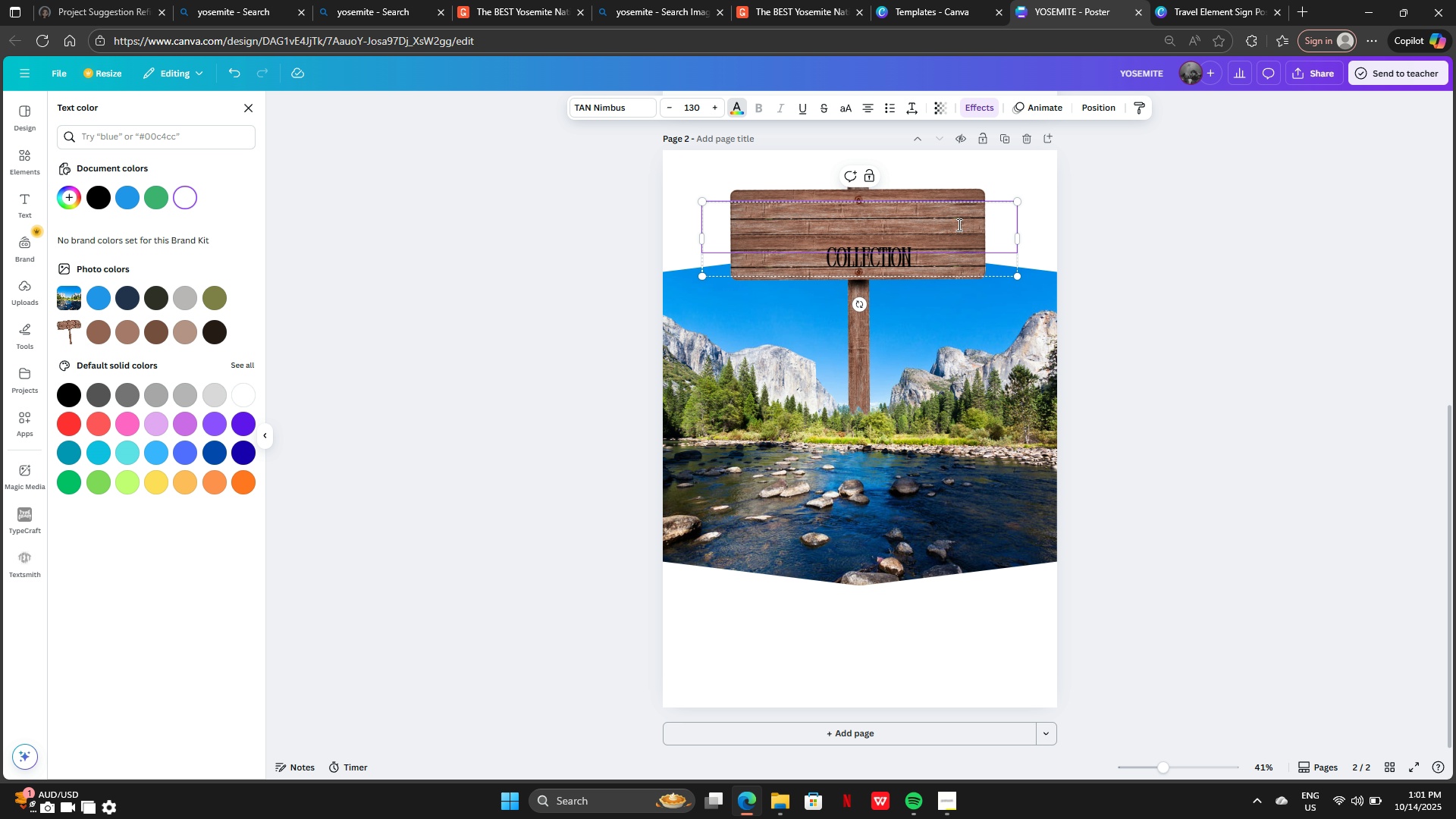 
wait(5.06)
 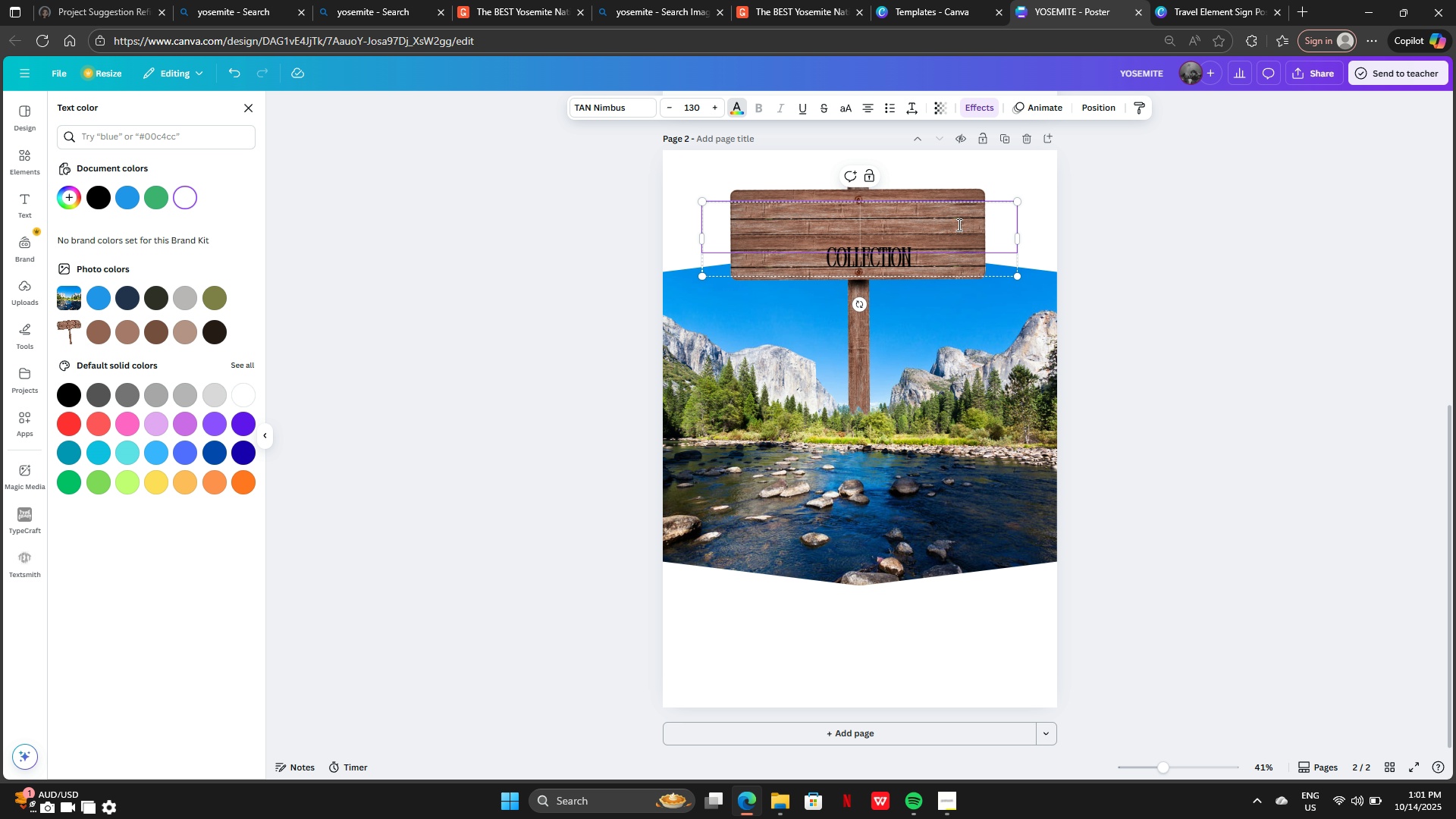 
type(nature)
 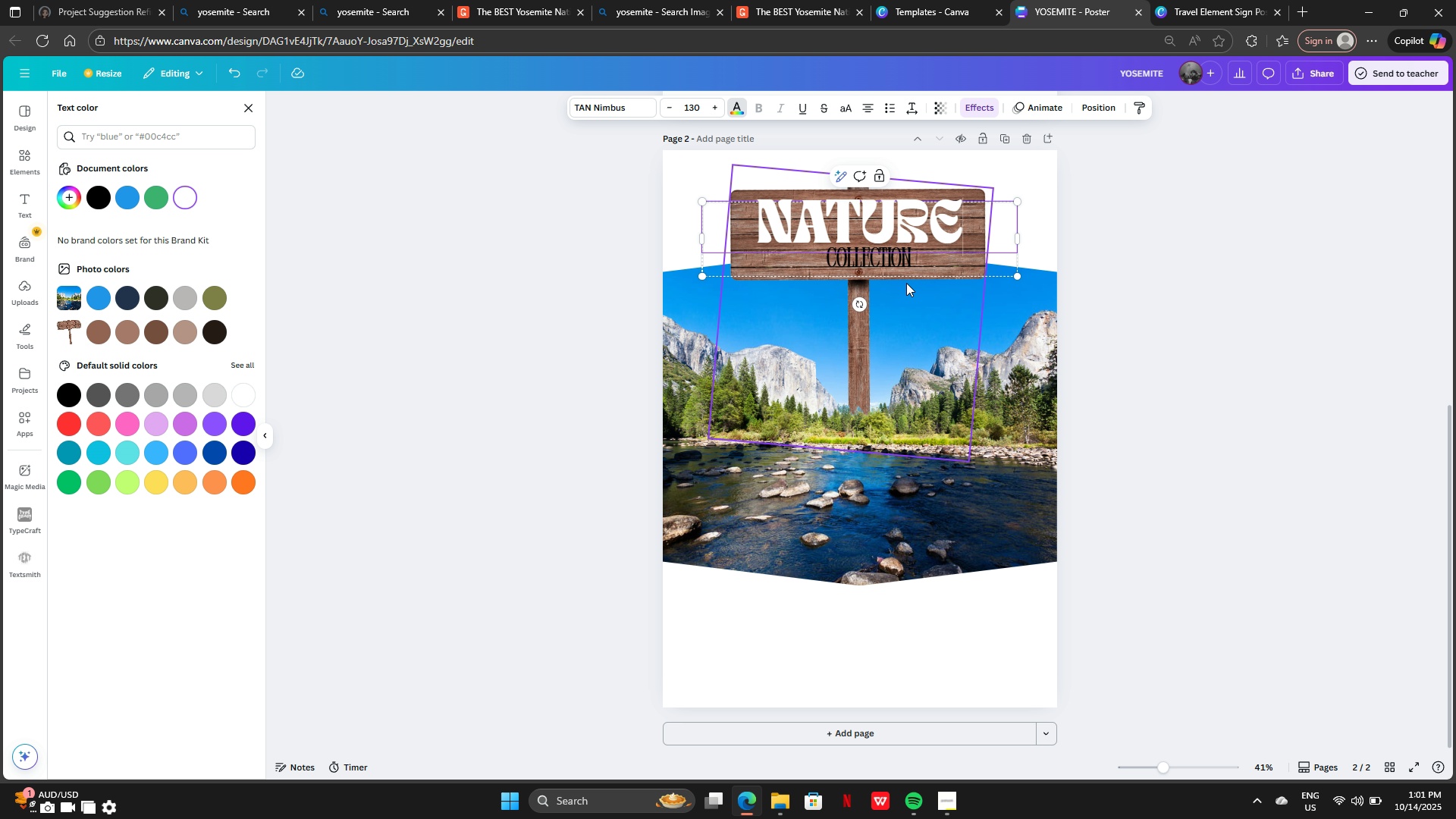 
double_click([911, 260])
 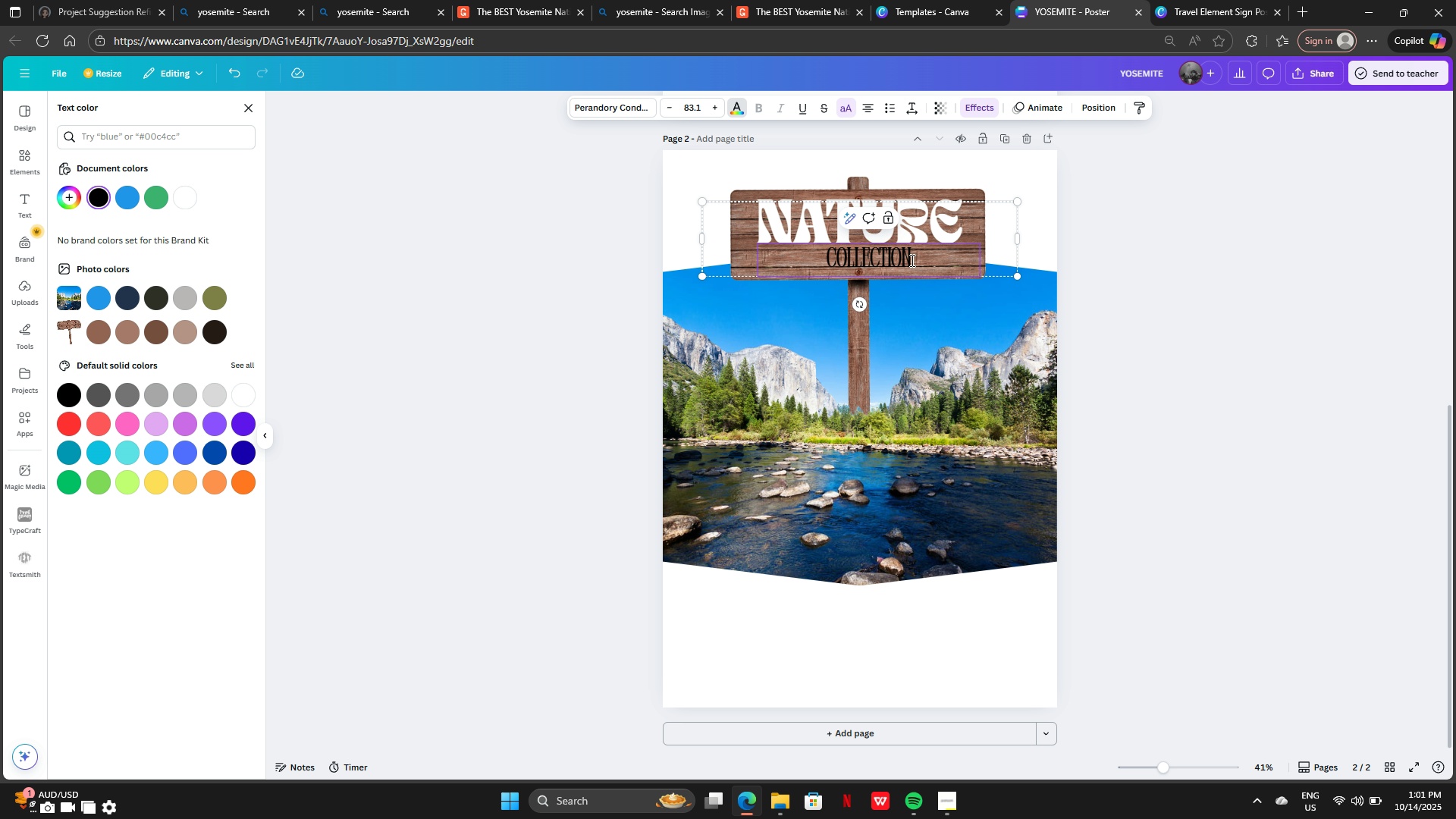 
left_click_drag(start_coordinate=[912, 260], to_coordinate=[827, 257])
 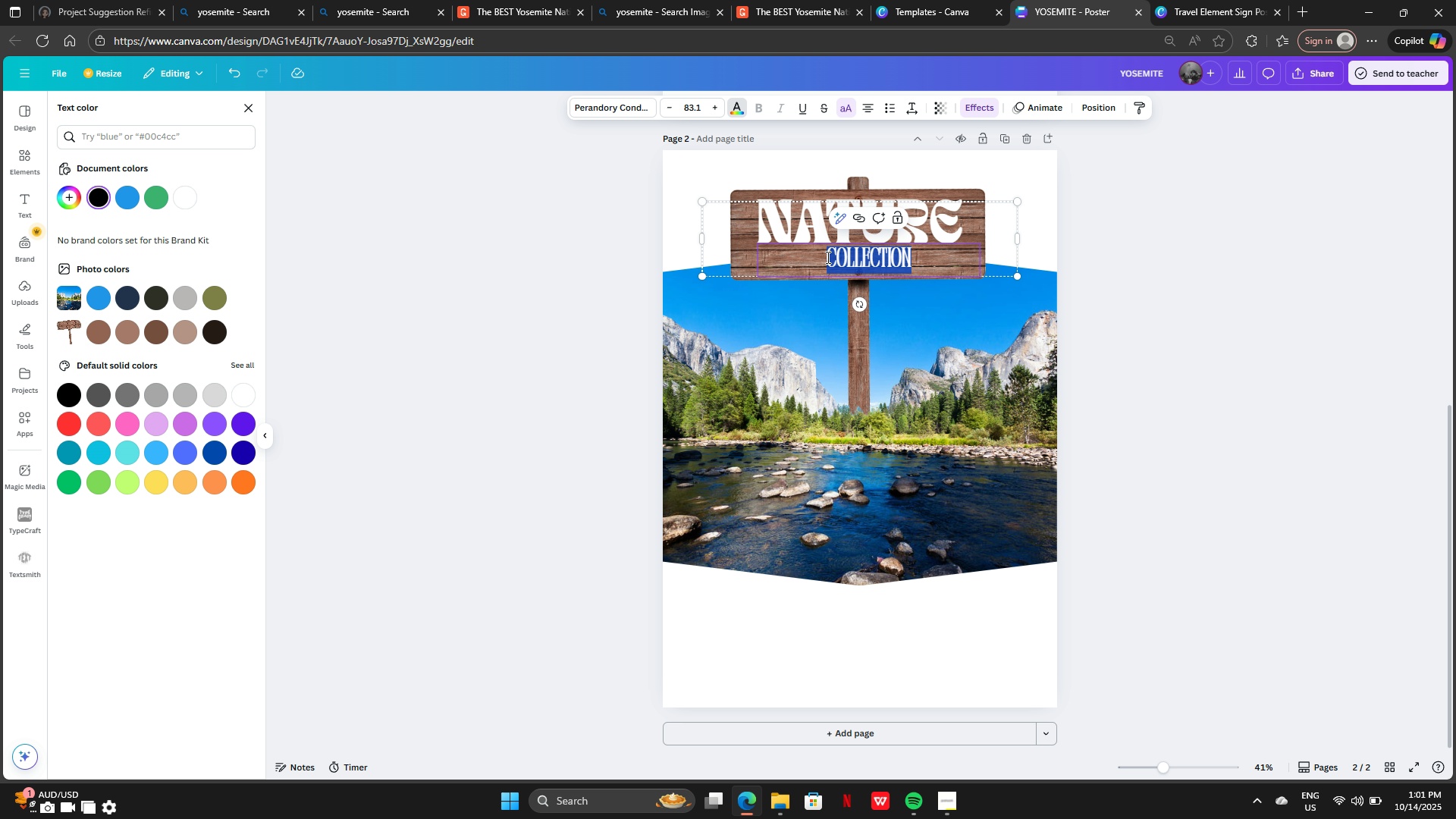 
key(Backspace)
 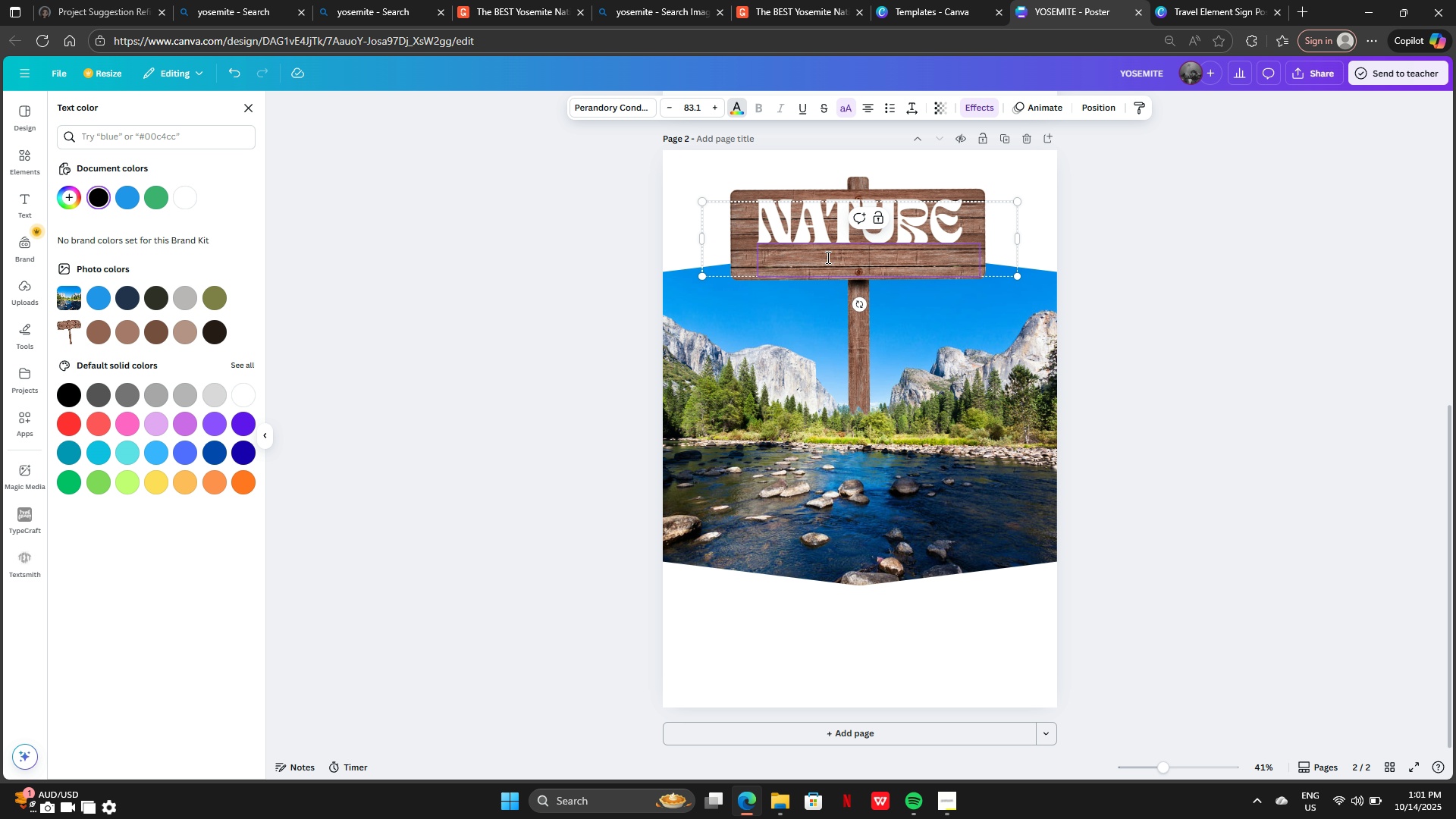 
wait(8.5)
 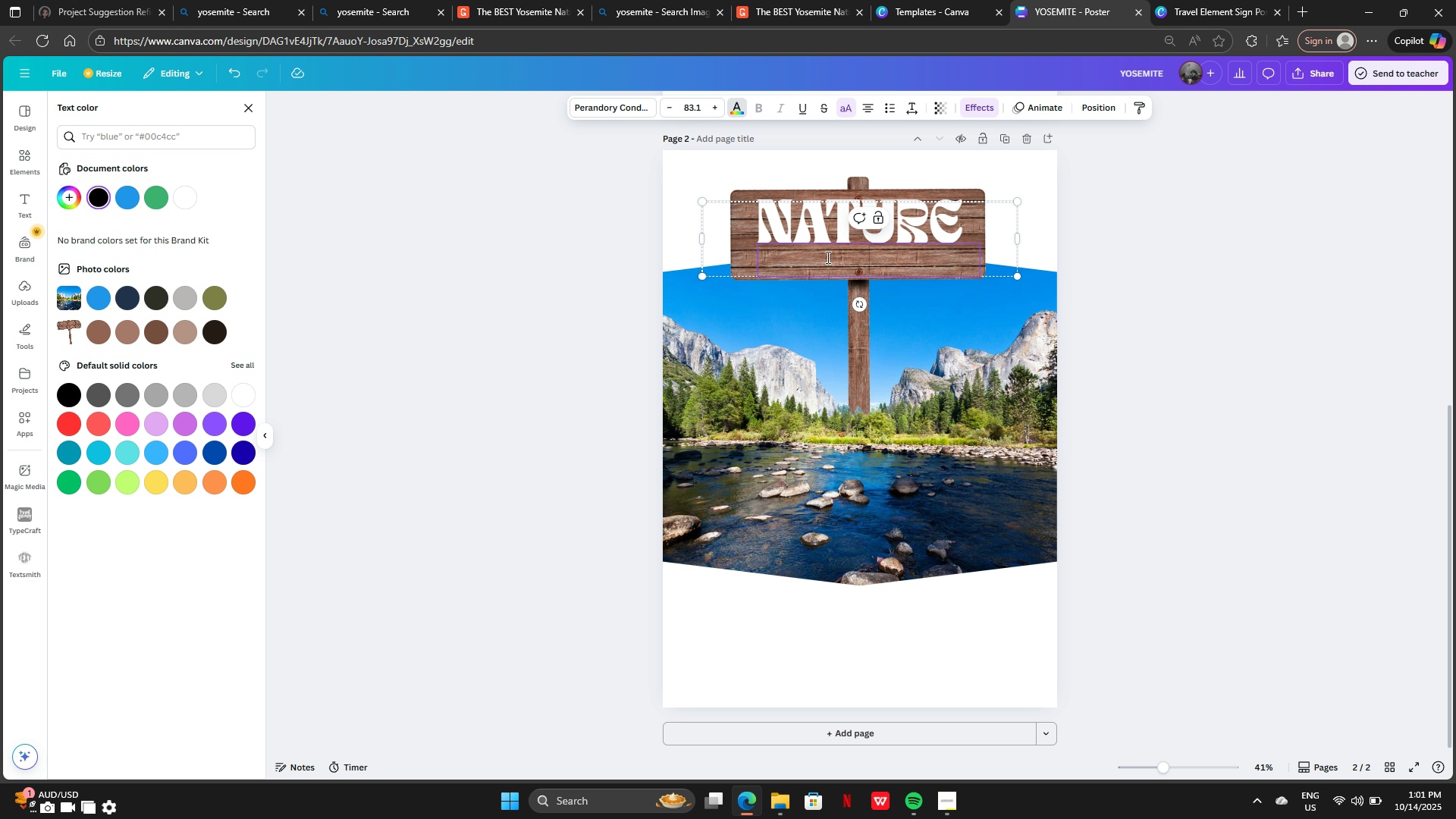 
left_click([956, 217])
 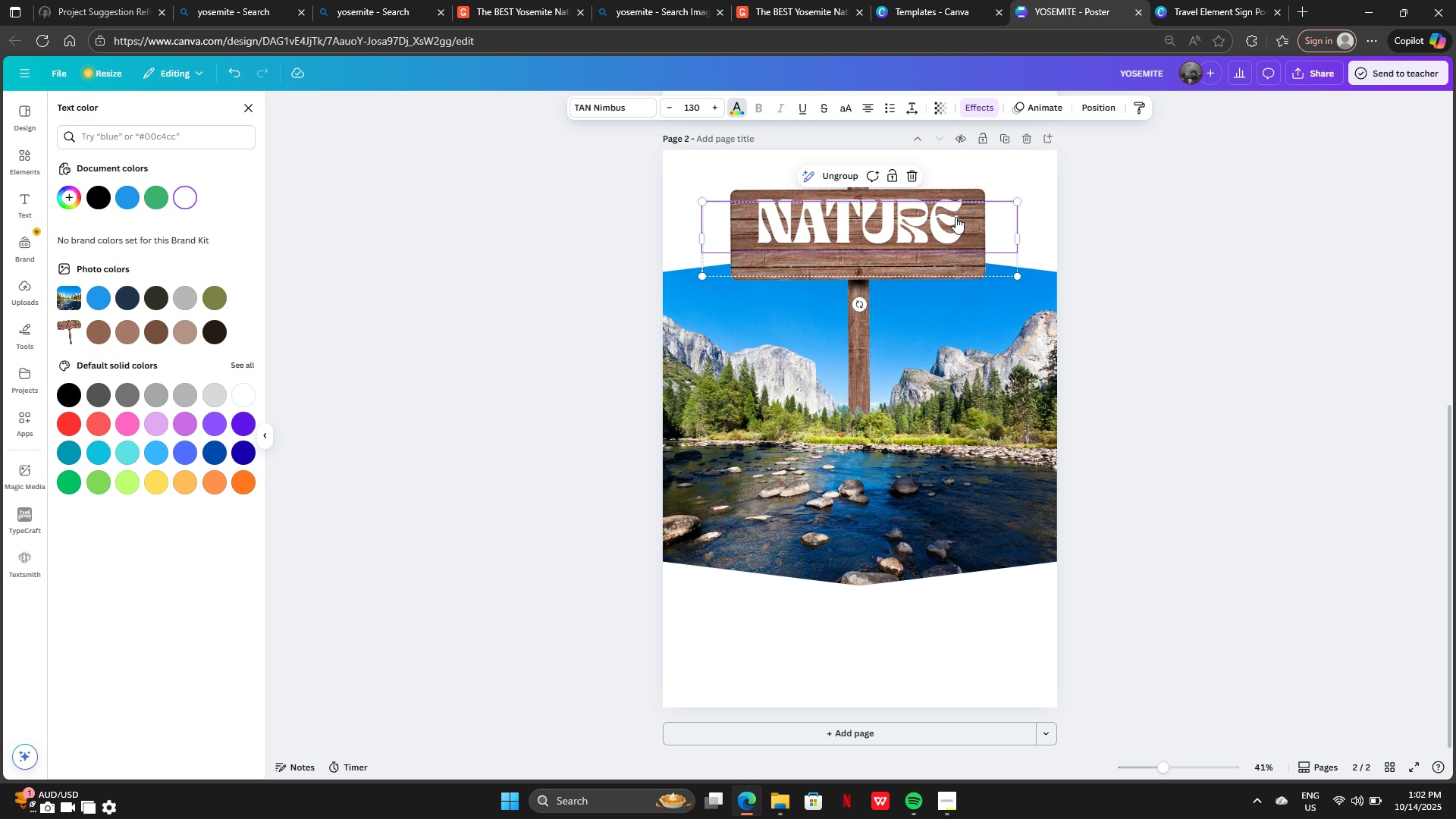 
double_click([956, 217])
 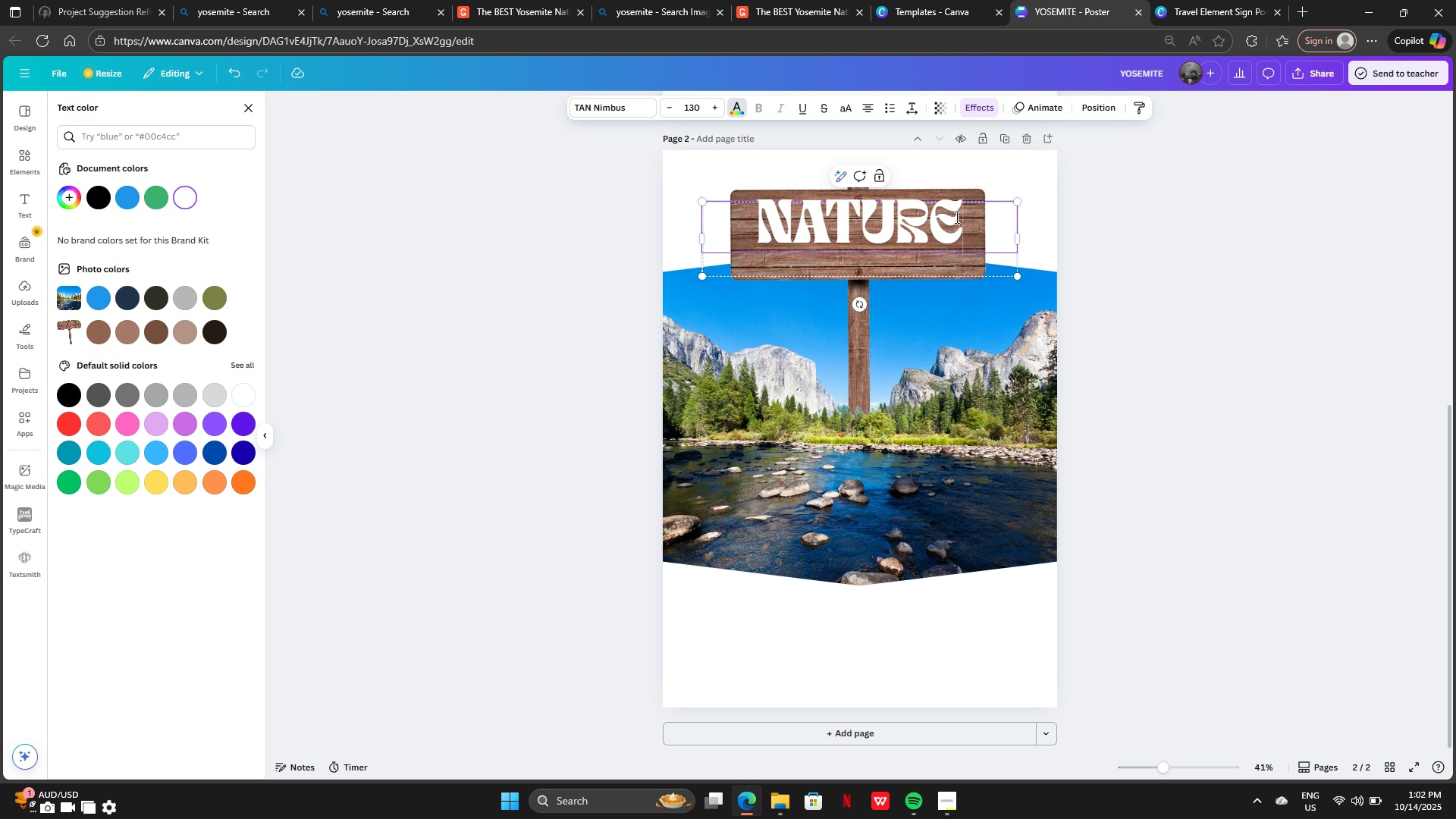 
left_click([956, 217])
 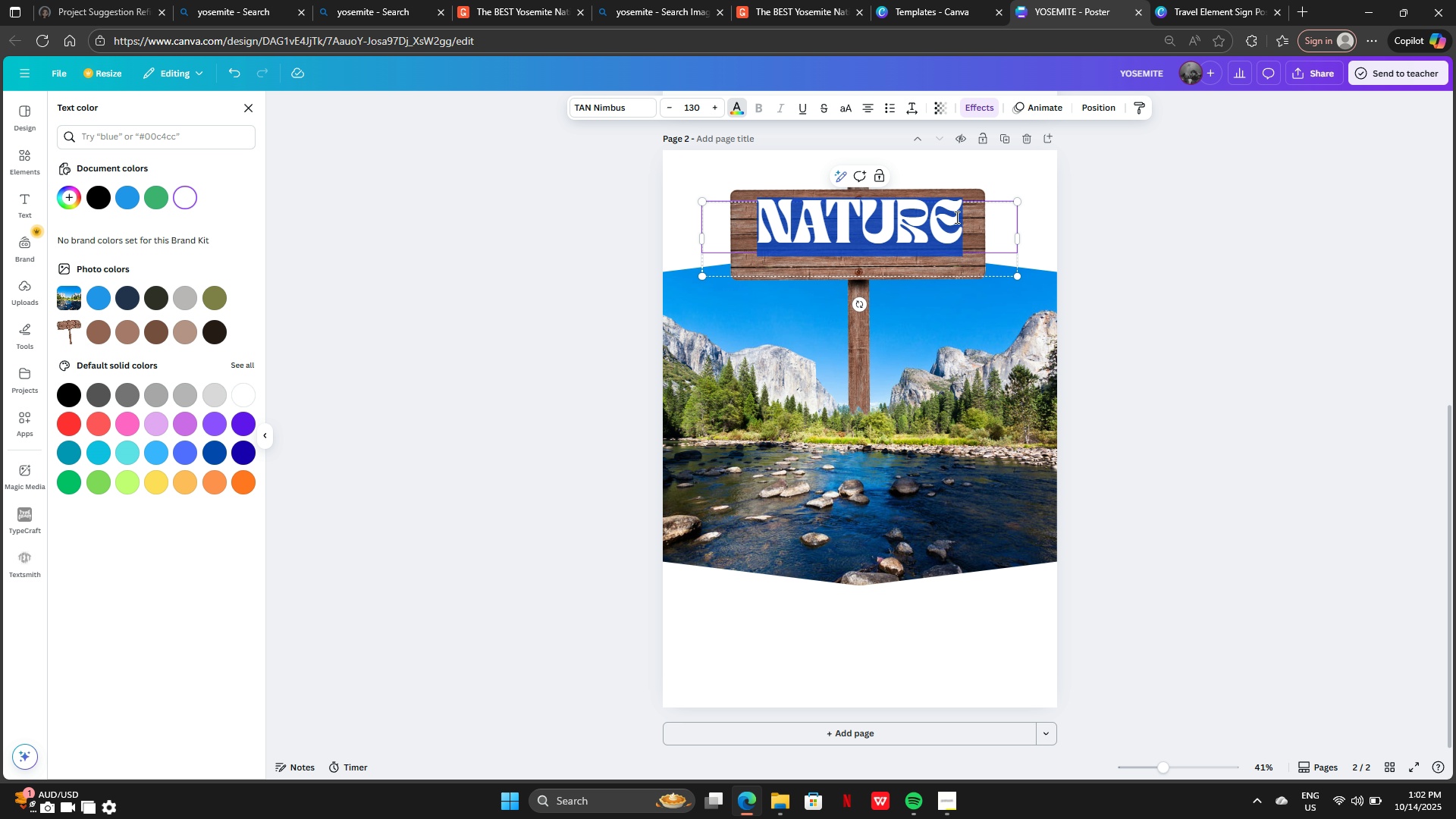 
left_click_drag(start_coordinate=[956, 217], to_coordinate=[830, 228])
 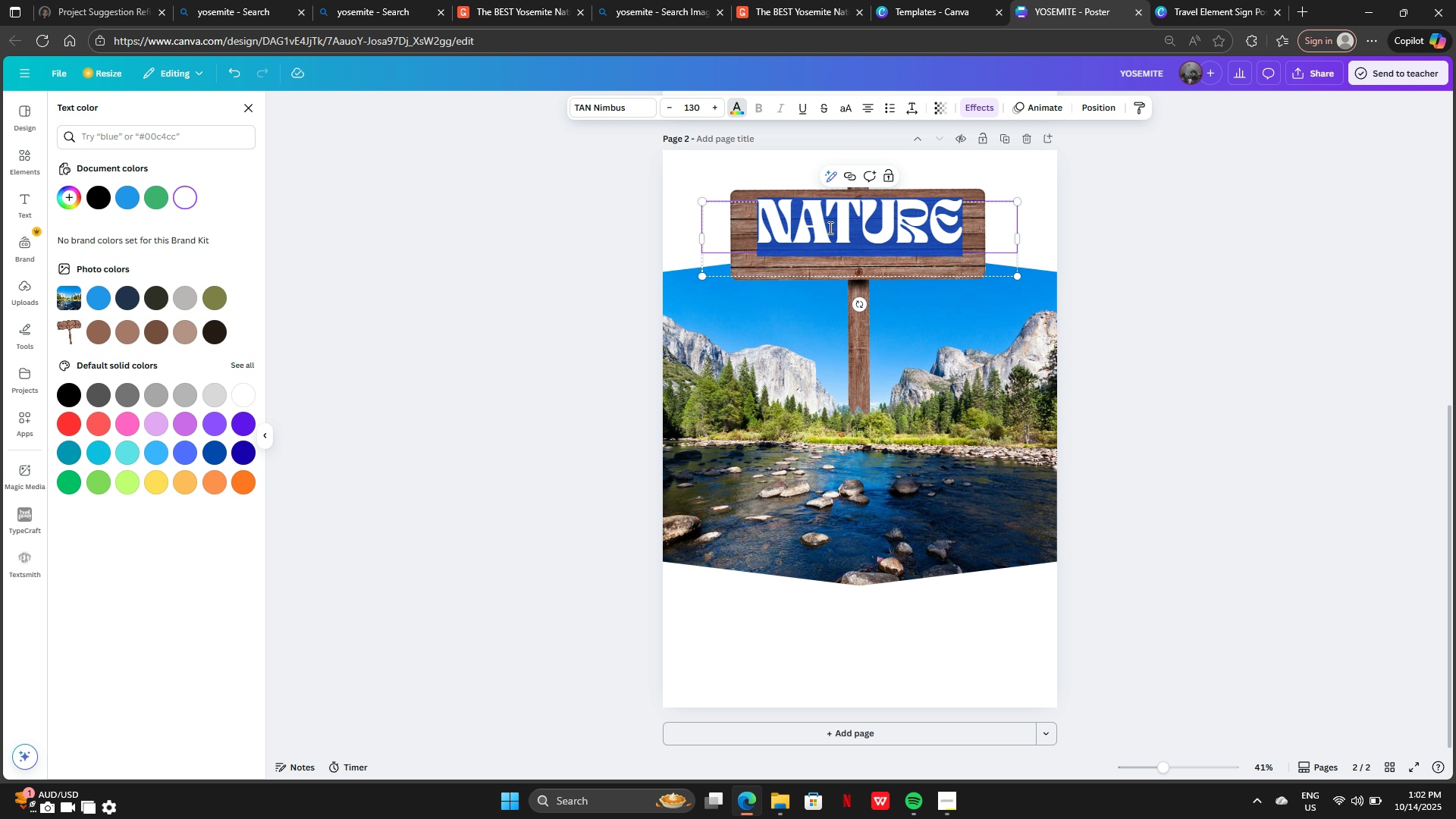 
key(Backspace)
type(yosemite)
 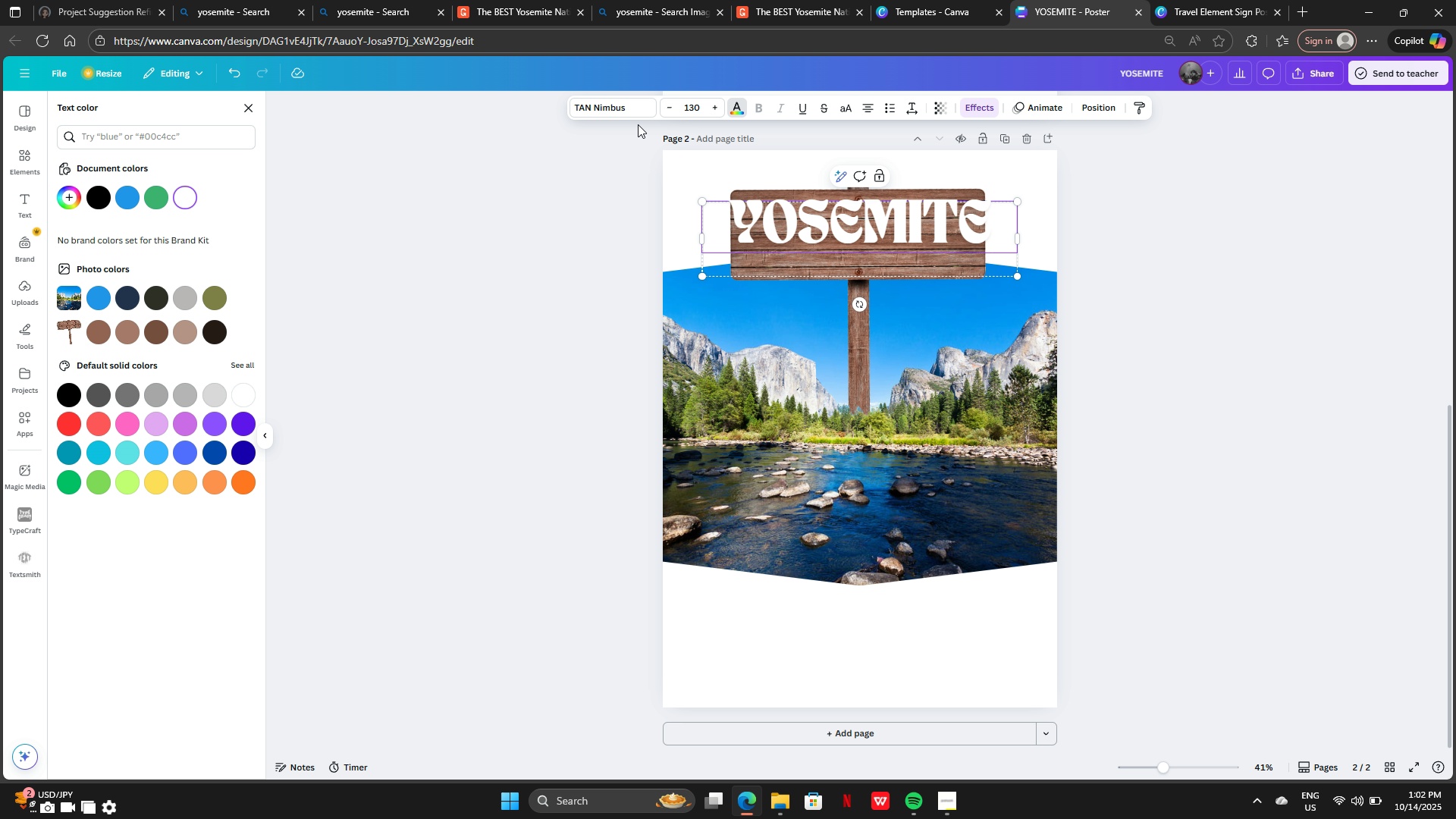 
left_click([622, 104])
 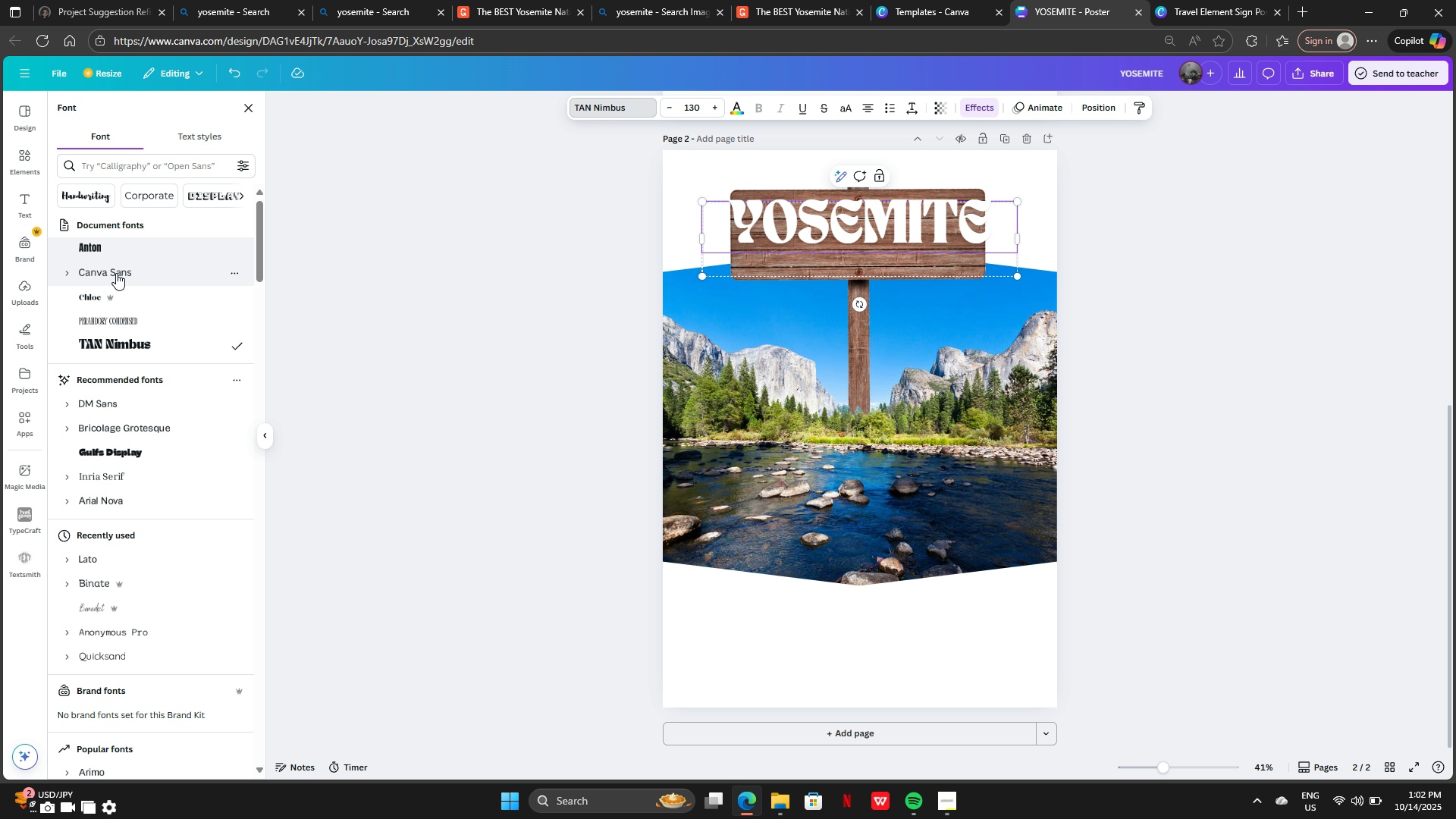 
left_click([116, 273])
 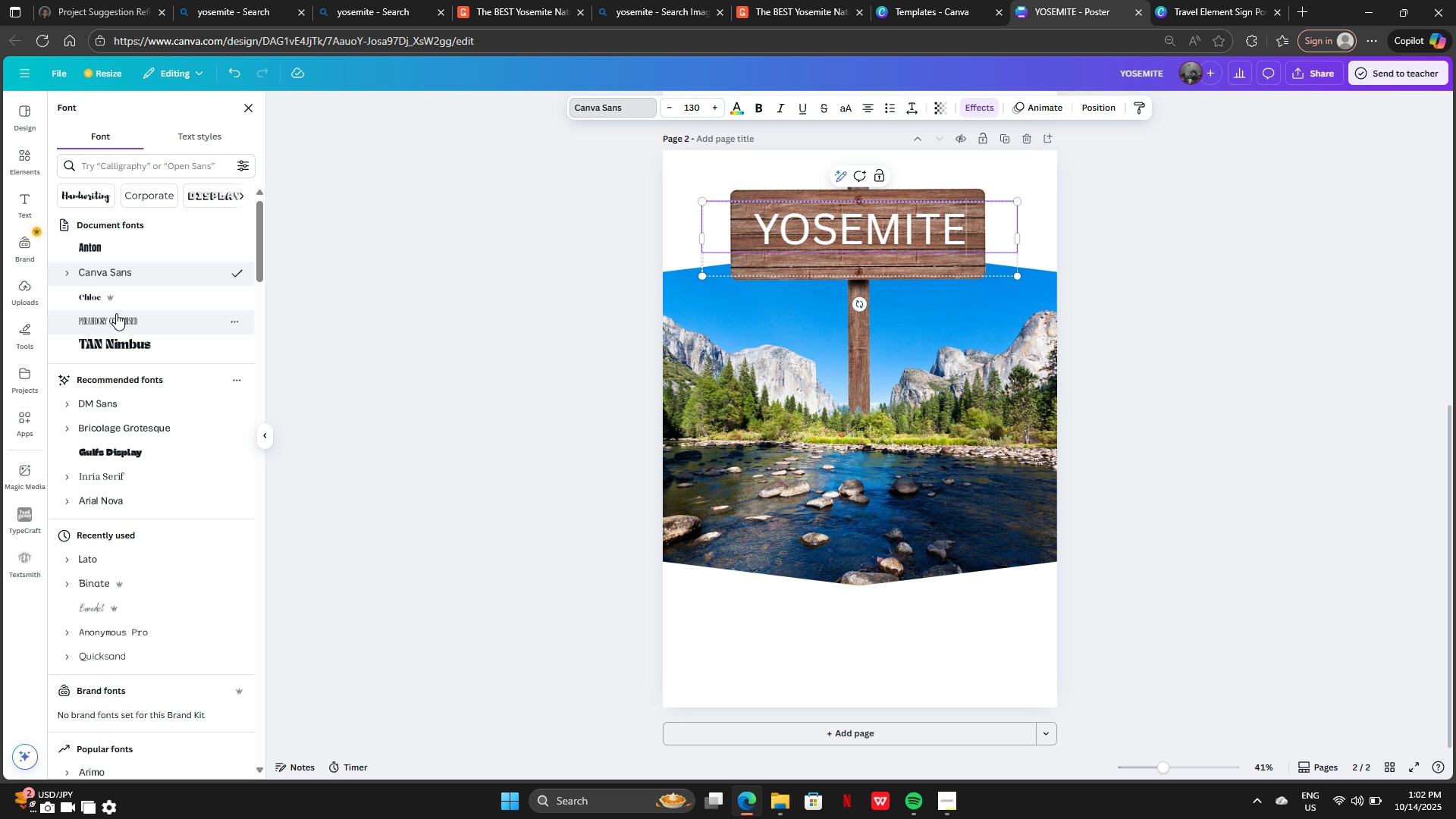 
left_click([116, 315])
 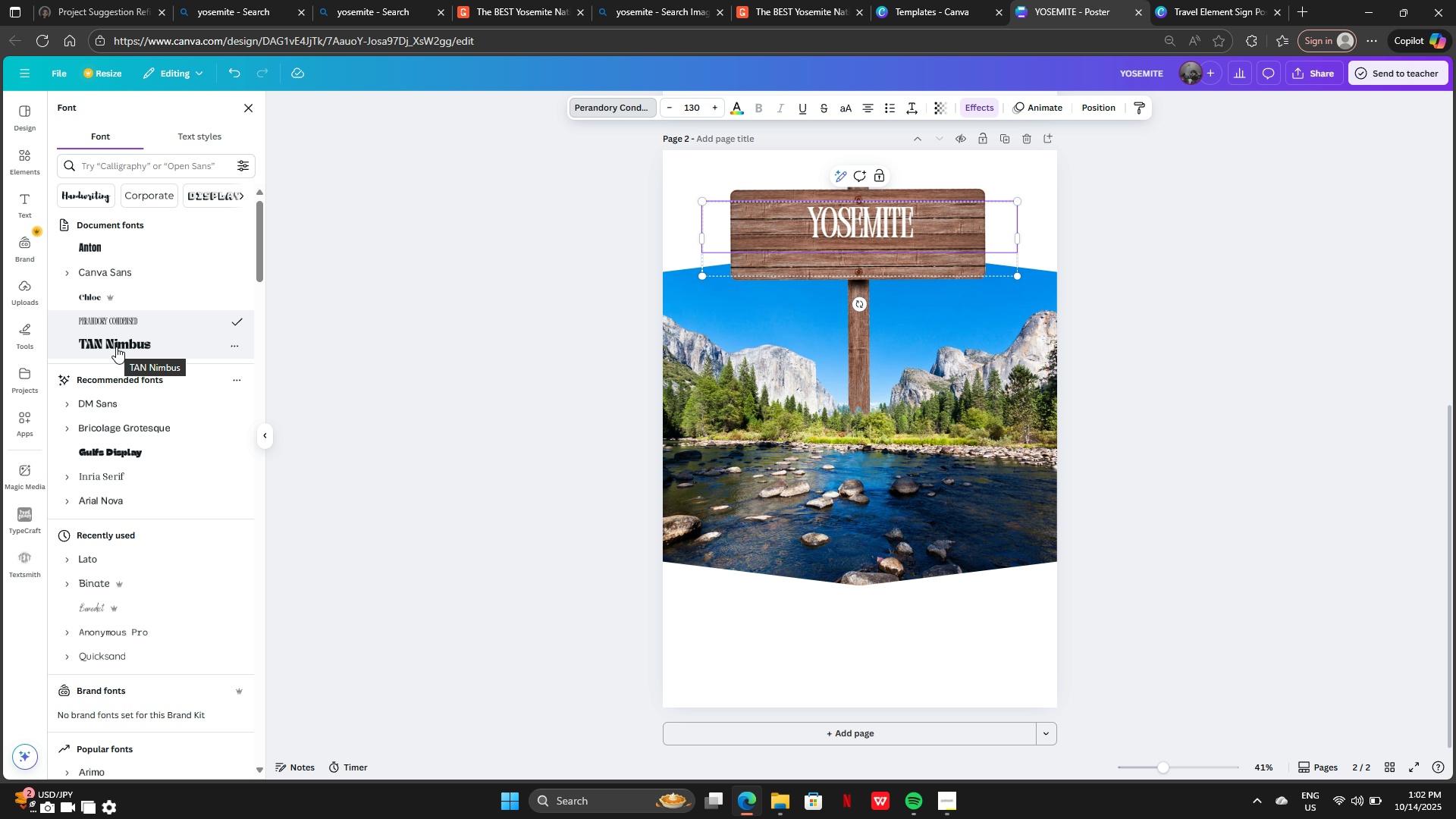 
left_click([116, 347])
 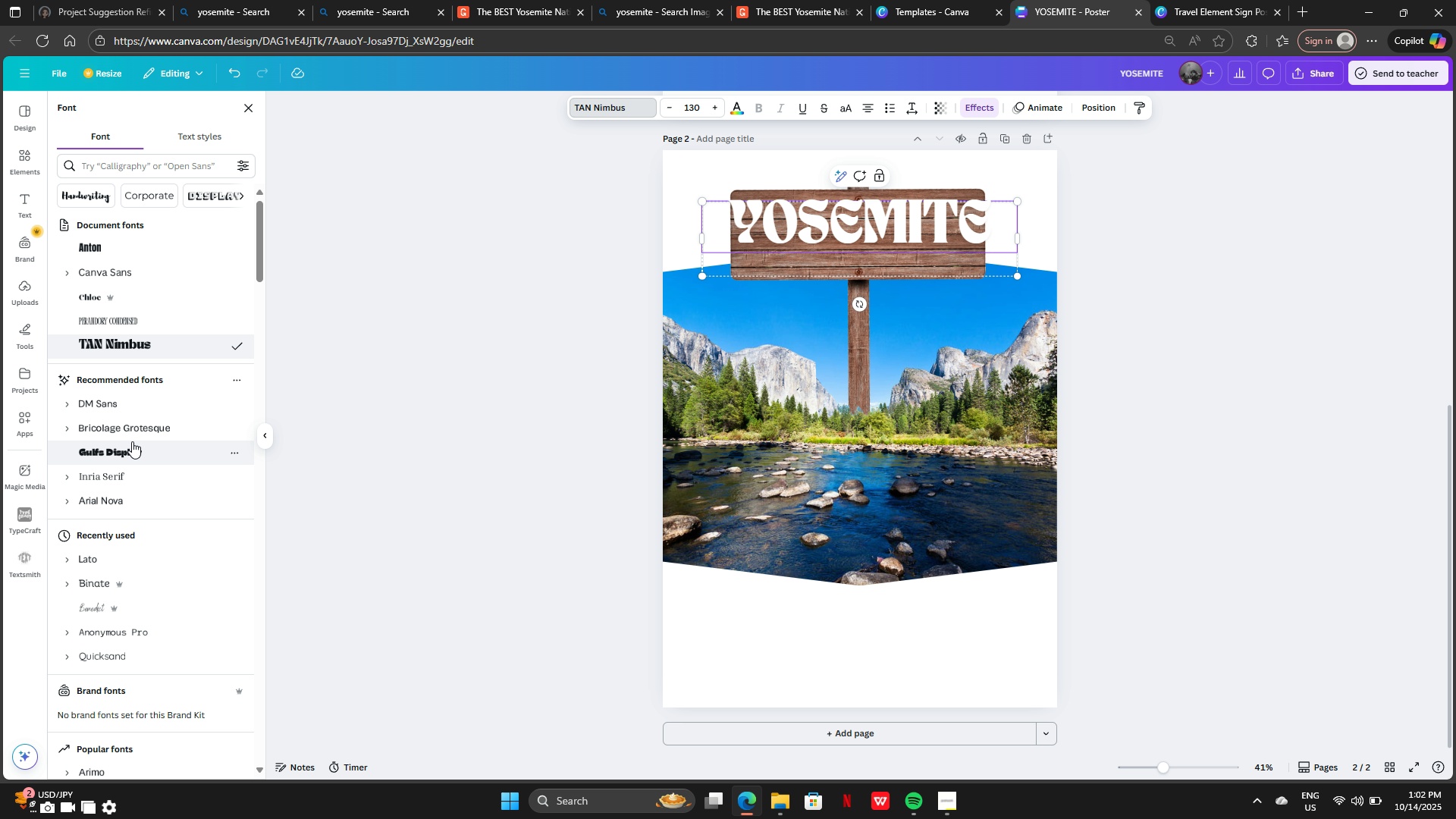 
left_click([132, 432])
 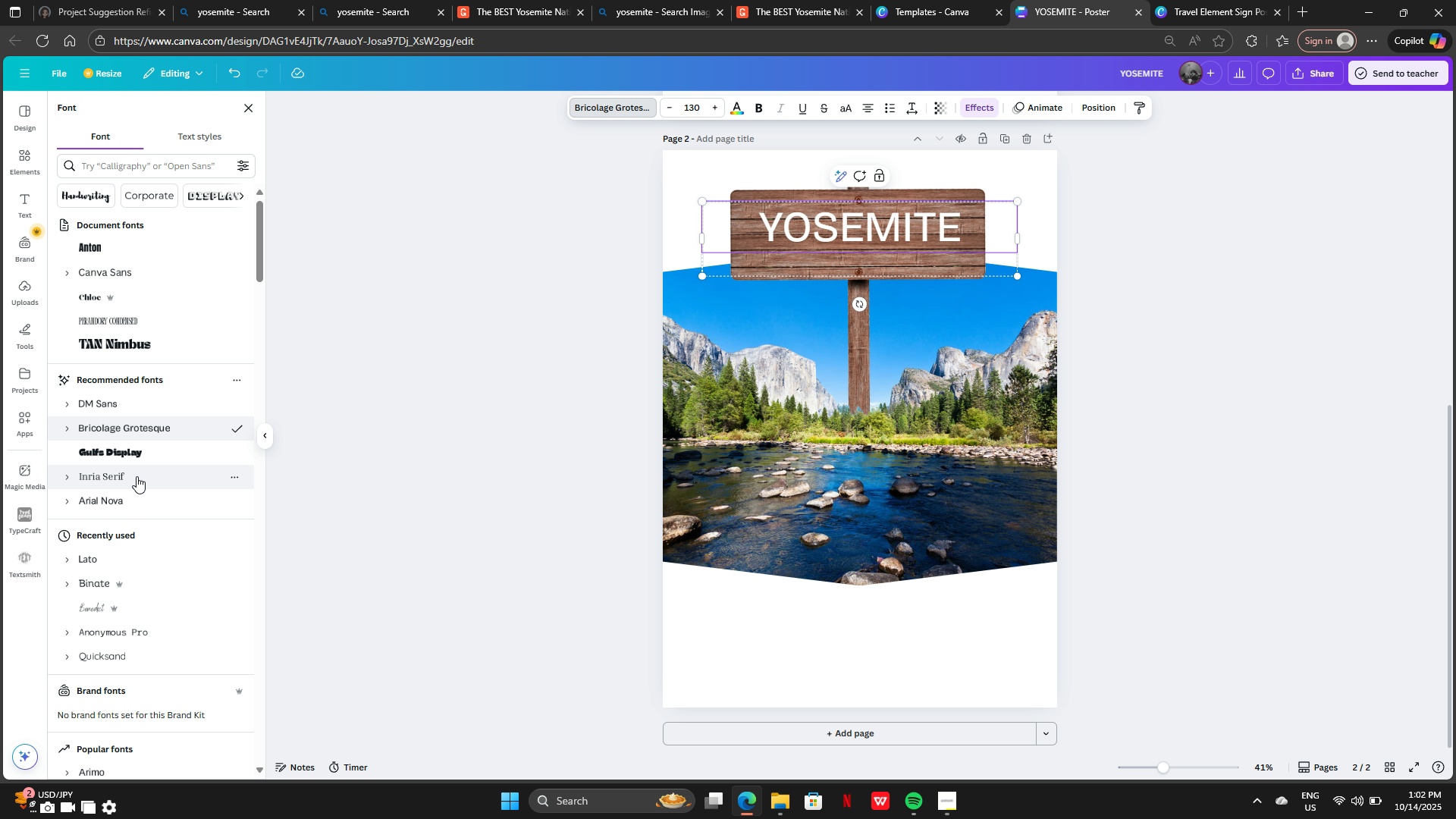 
left_click([136, 475])
 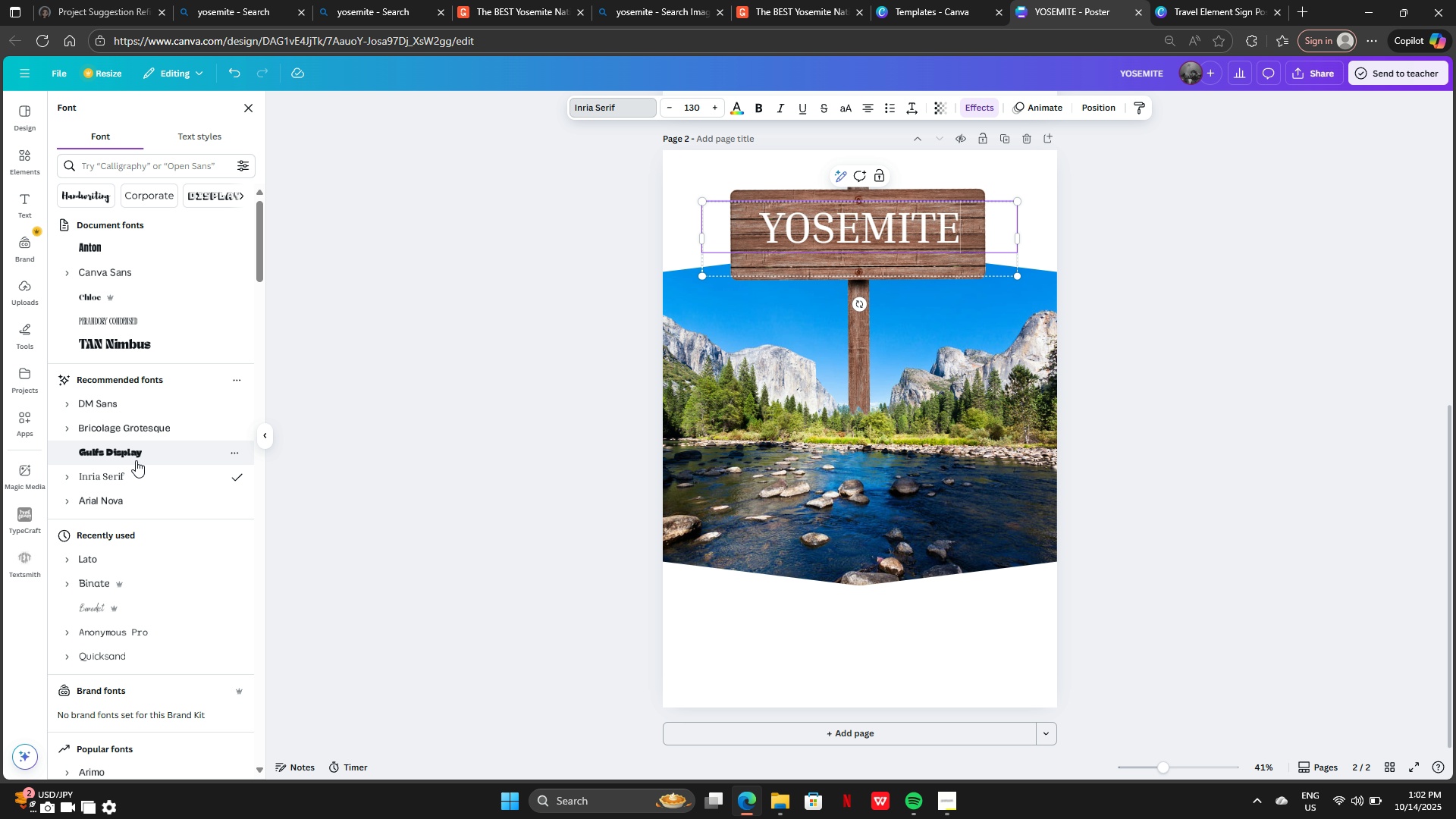 
left_click([136, 460])
 